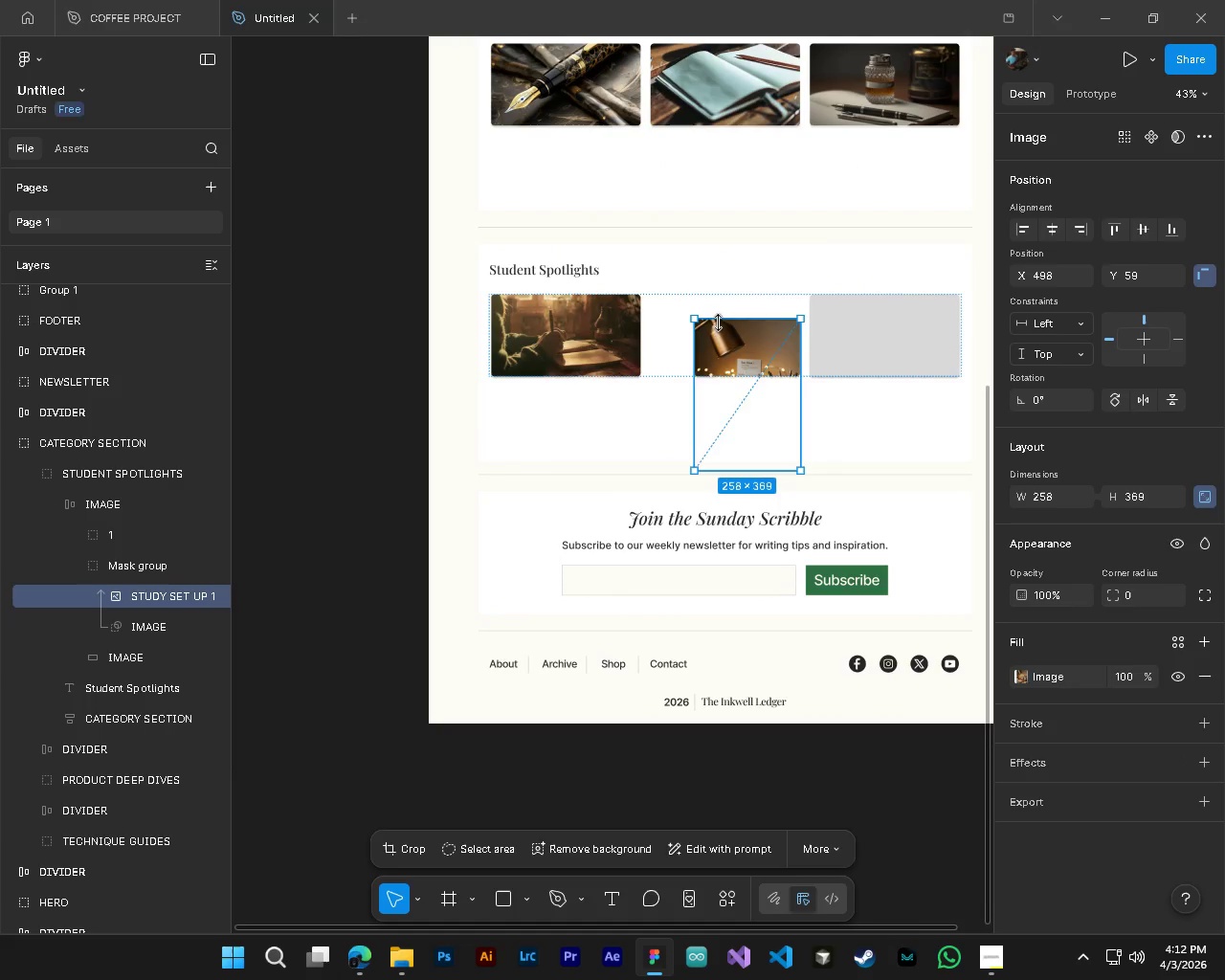 
hold_key(key=AltLeft, duration=0.36)
hold_key(key=ControlLeft, duration=0.36)
scroll: coordinate [719, 359], scroll_direction: up, amount: 5.0
 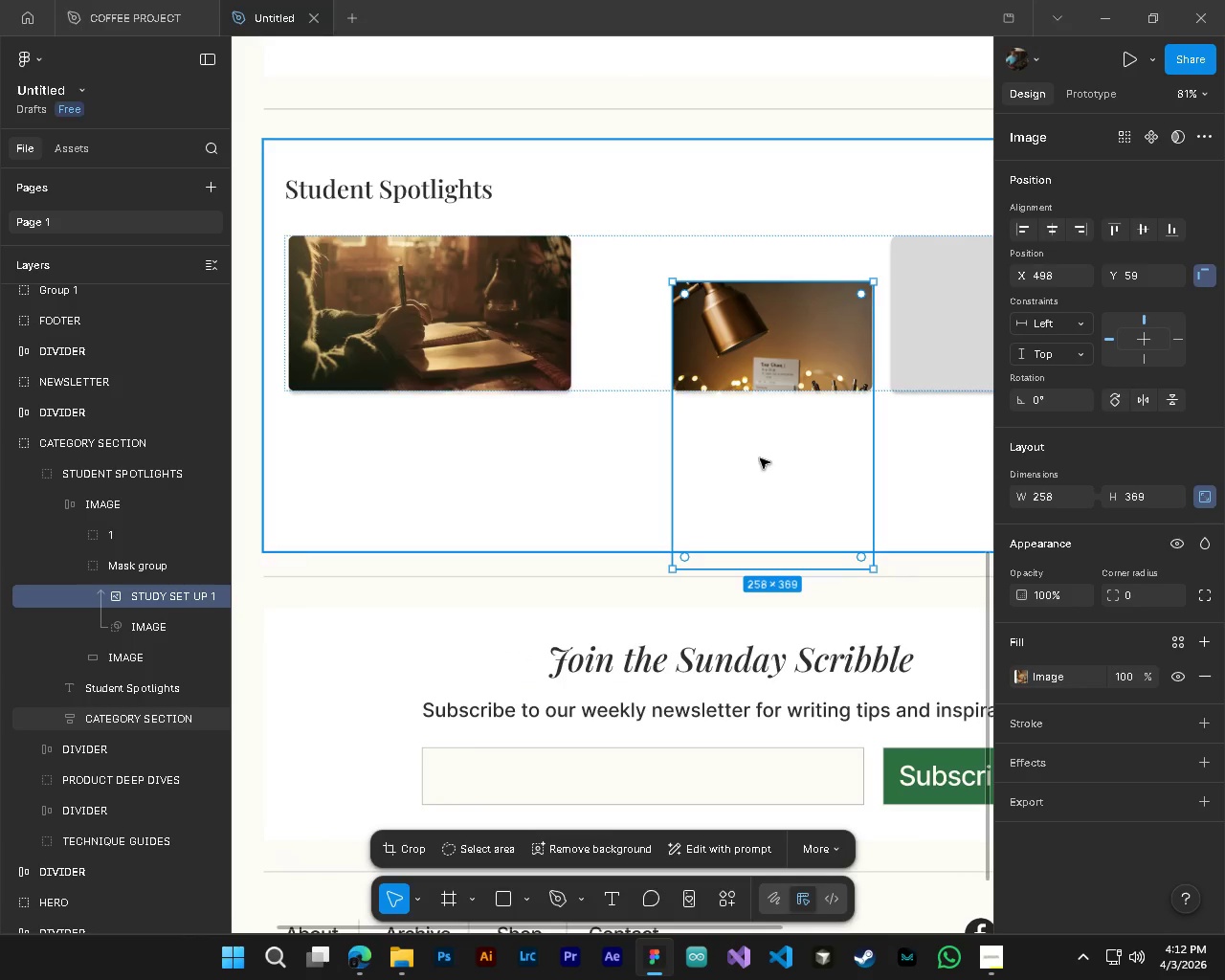 
left_click_drag(start_coordinate=[760, 462], to_coordinate=[681, 303])
 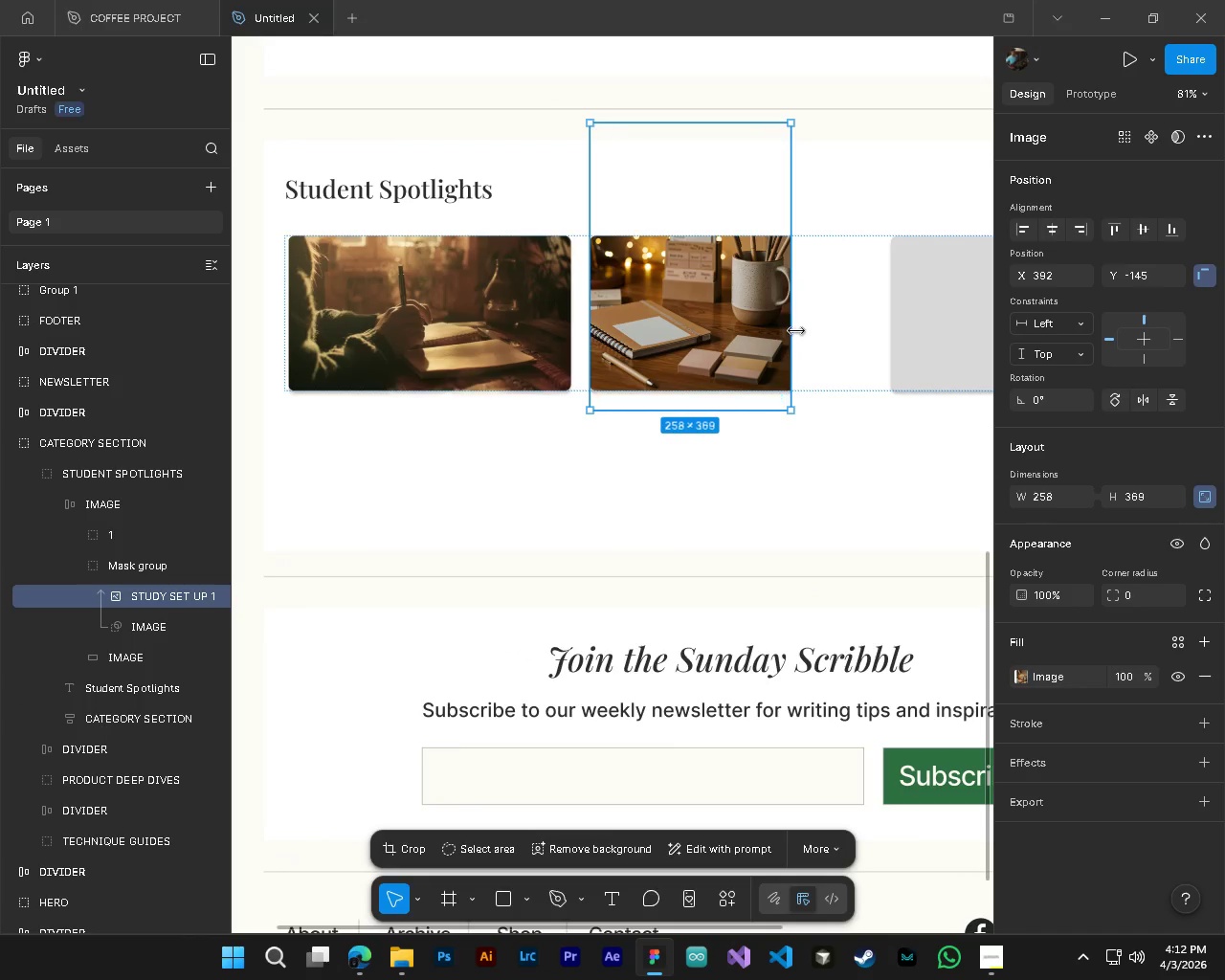 
left_click_drag(start_coordinate=[796, 331], to_coordinate=[890, 332])
 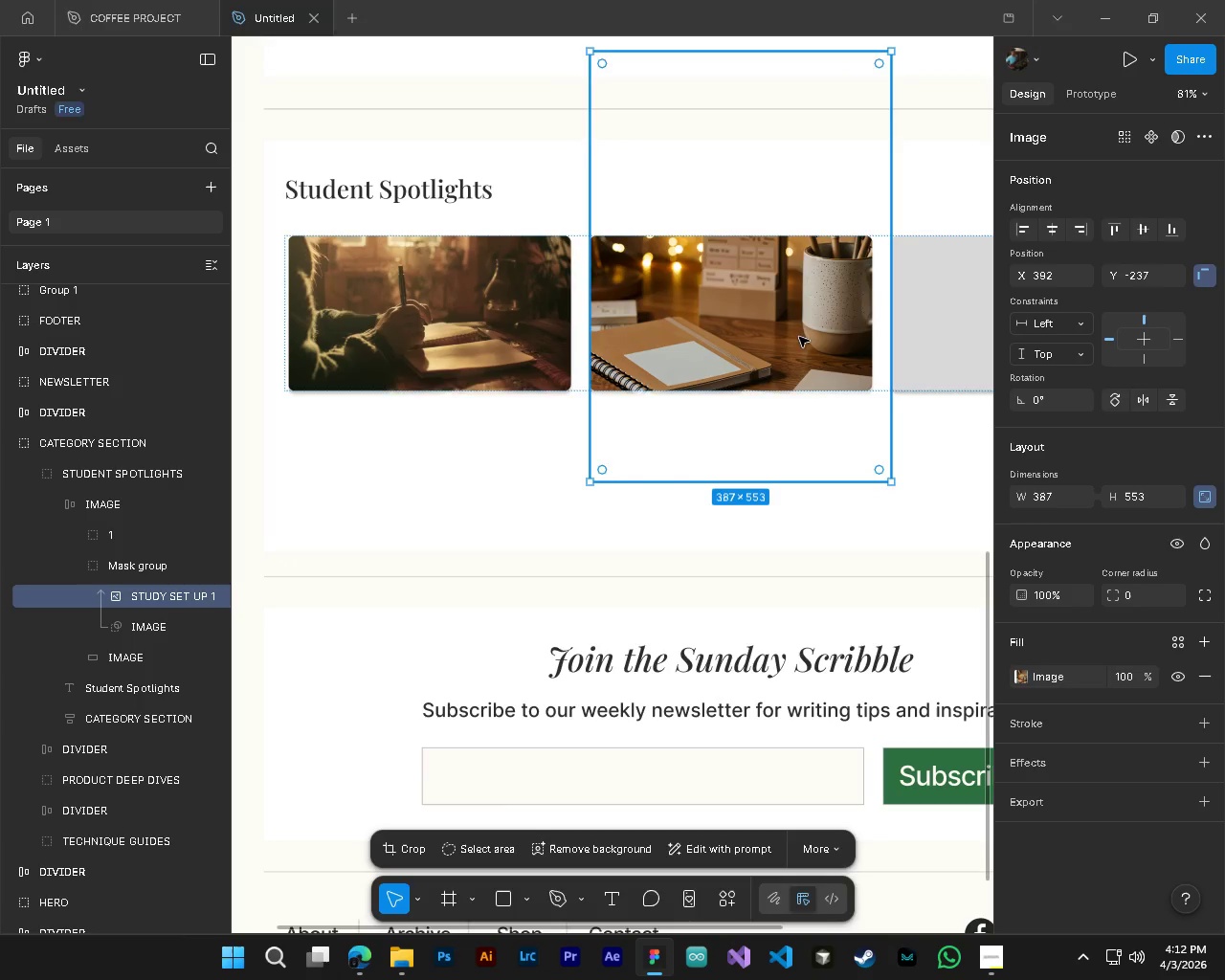 
left_click_drag(start_coordinate=[798, 337], to_coordinate=[798, 322])
 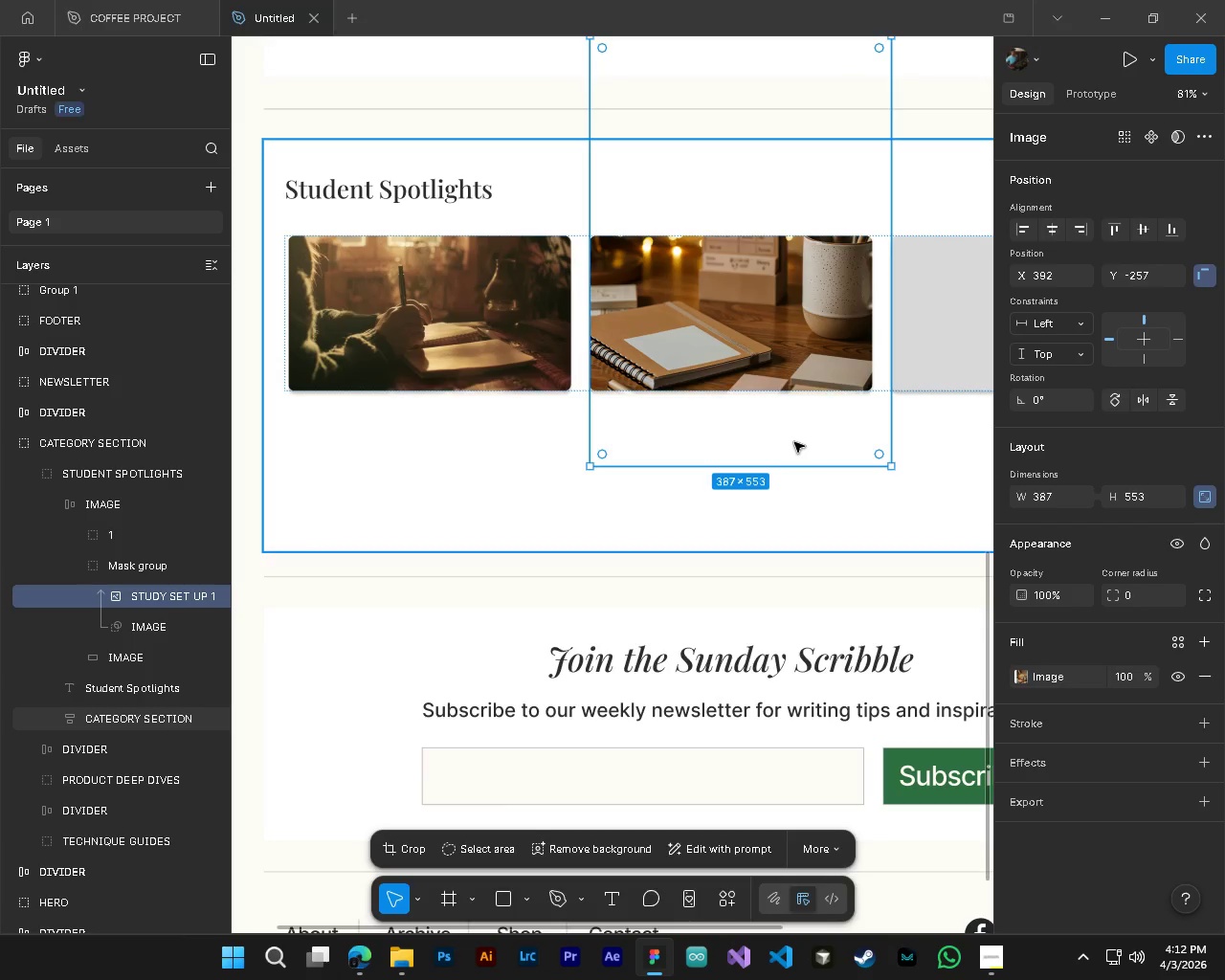 
hold_key(key=AltLeft, duration=0.31)
hold_key(key=ControlLeft, duration=0.31)
scroll: coordinate [732, 363], scroll_direction: down, amount: 4.0
 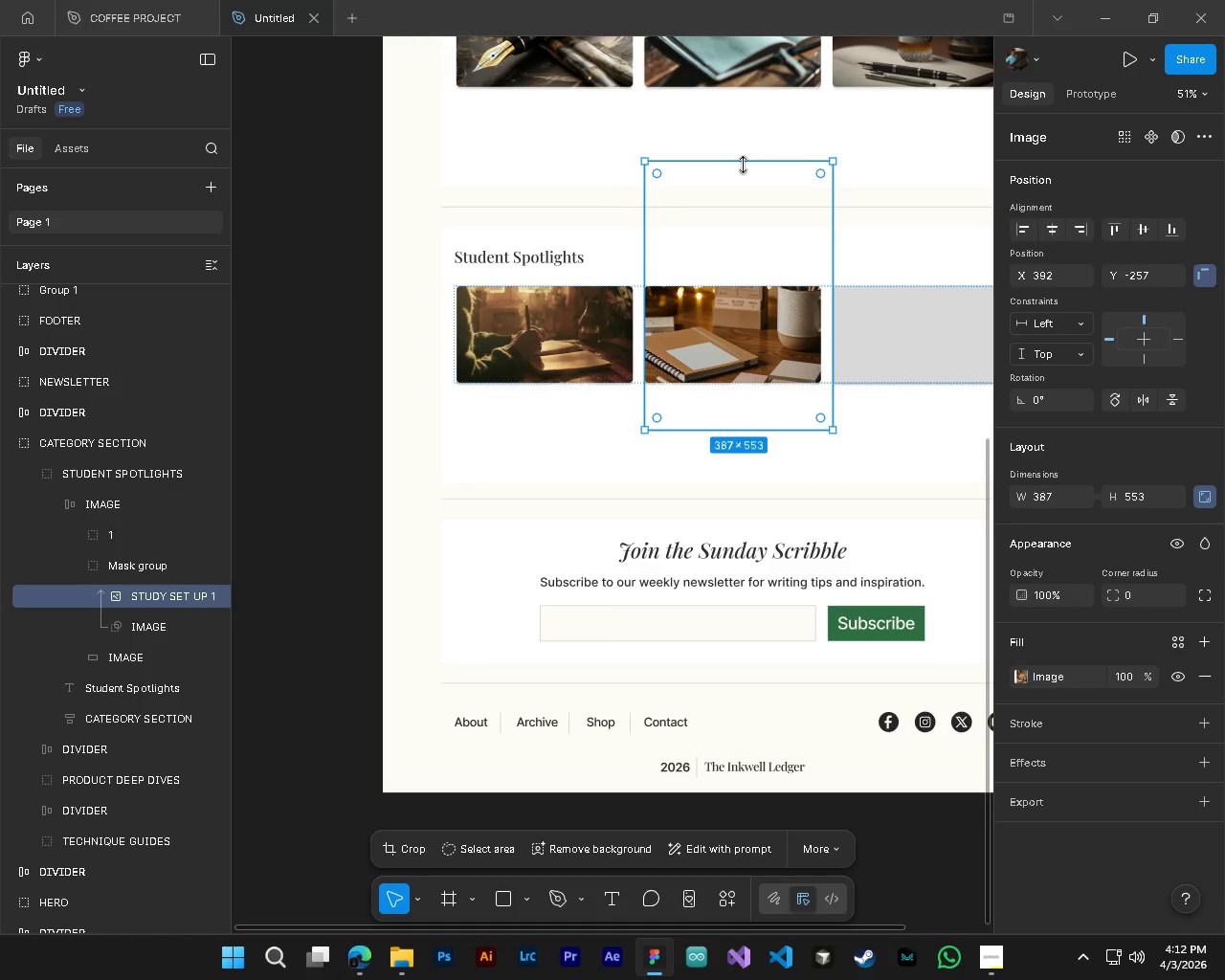 
hold_key(key=AltLeft, duration=0.45)
hold_key(key=ControlLeft, duration=0.45)
scroll: coordinate [732, 172], scroll_direction: up, amount: 4.0
 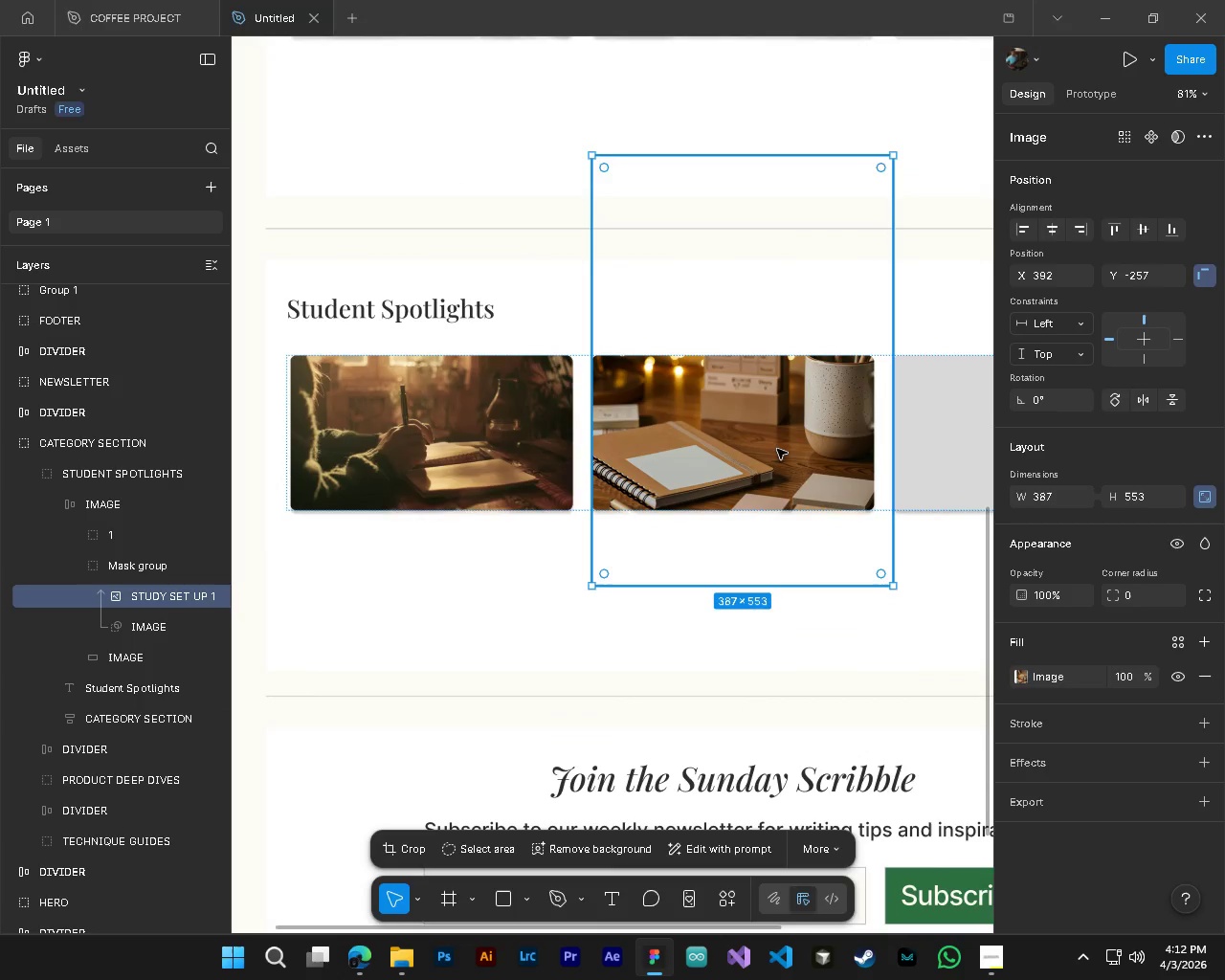 
left_click_drag(start_coordinate=[777, 451], to_coordinate=[765, 452])
 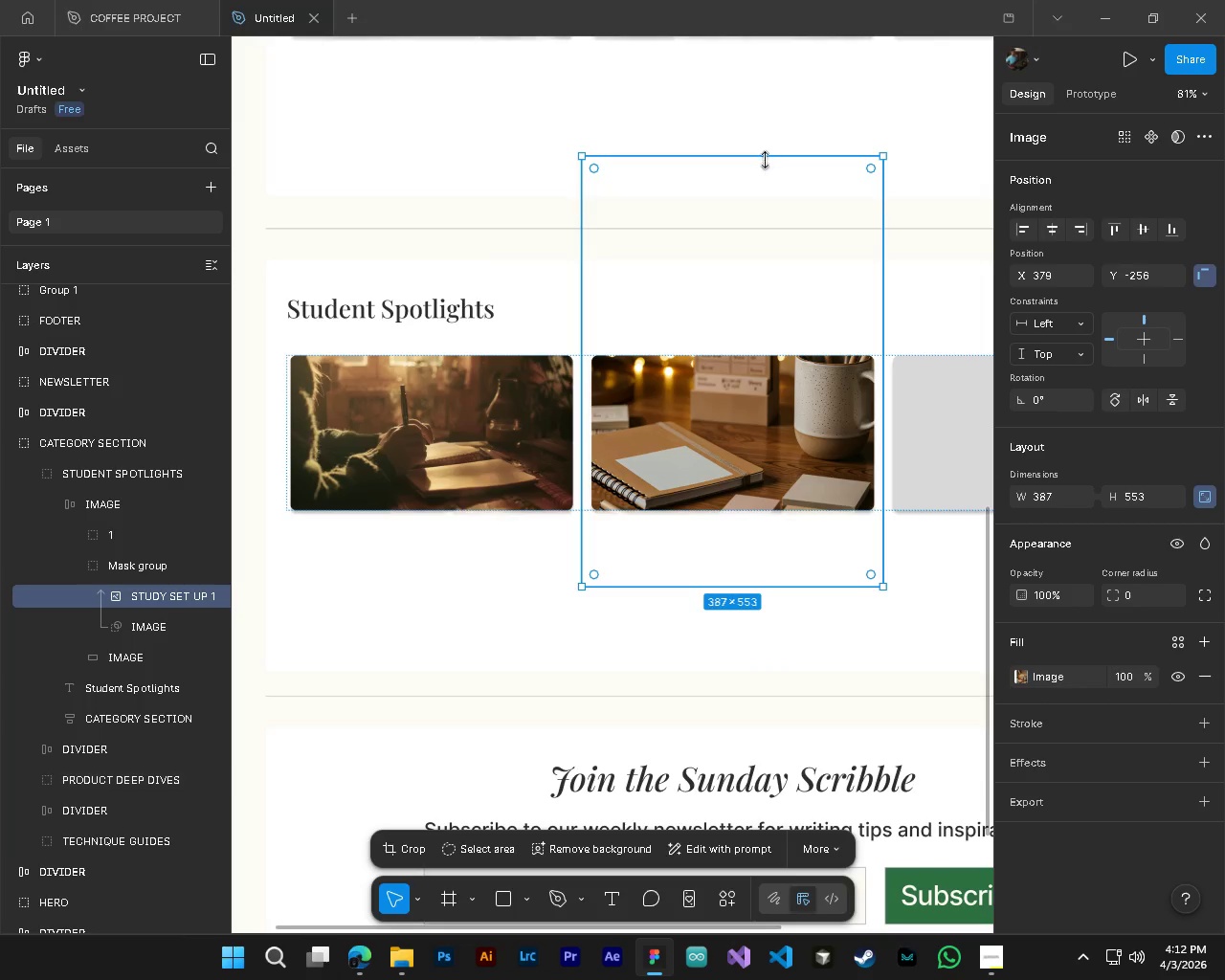 
left_click_drag(start_coordinate=[765, 159], to_coordinate=[763, 181])
 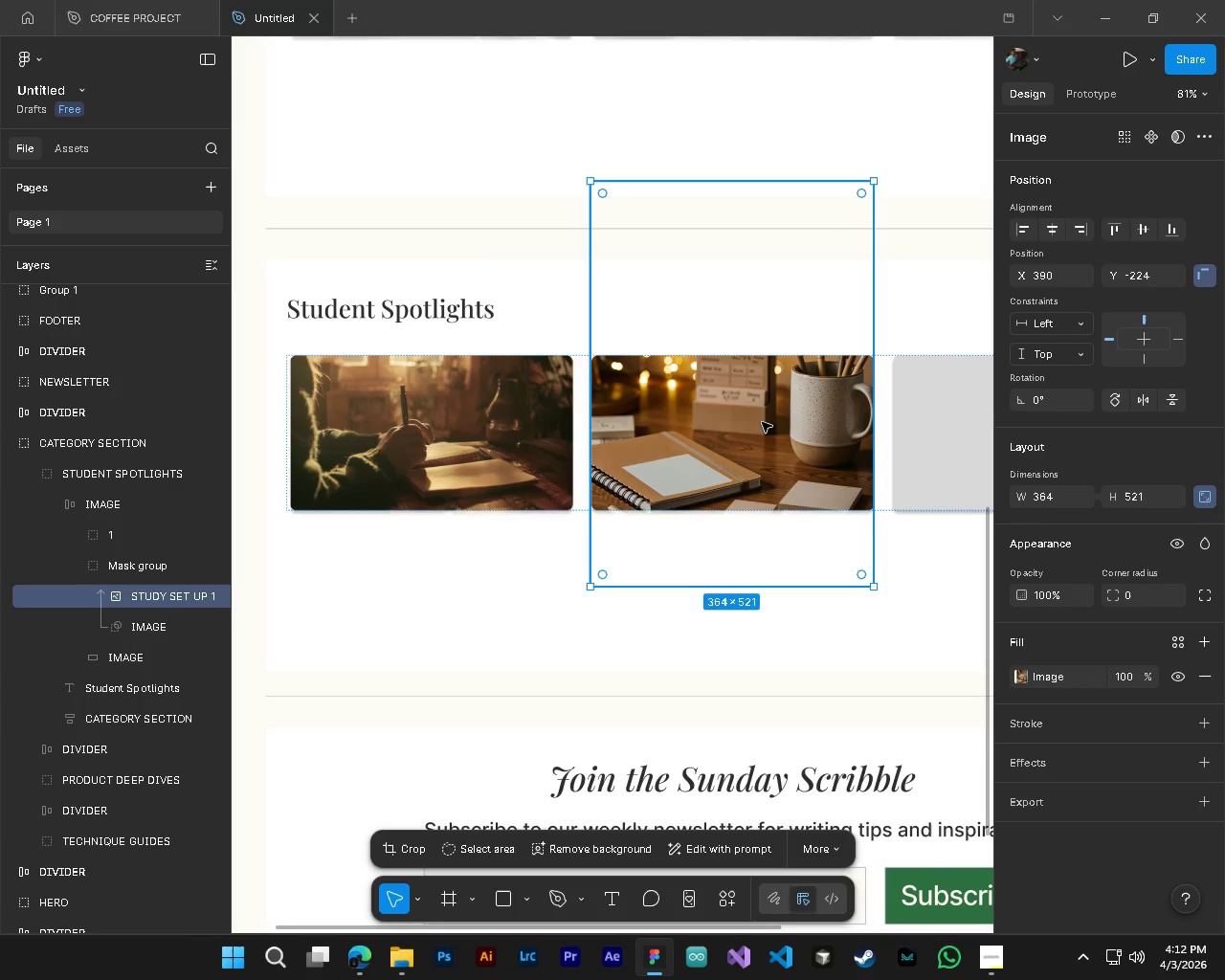 
left_click_drag(start_coordinate=[762, 422], to_coordinate=[762, 412])
 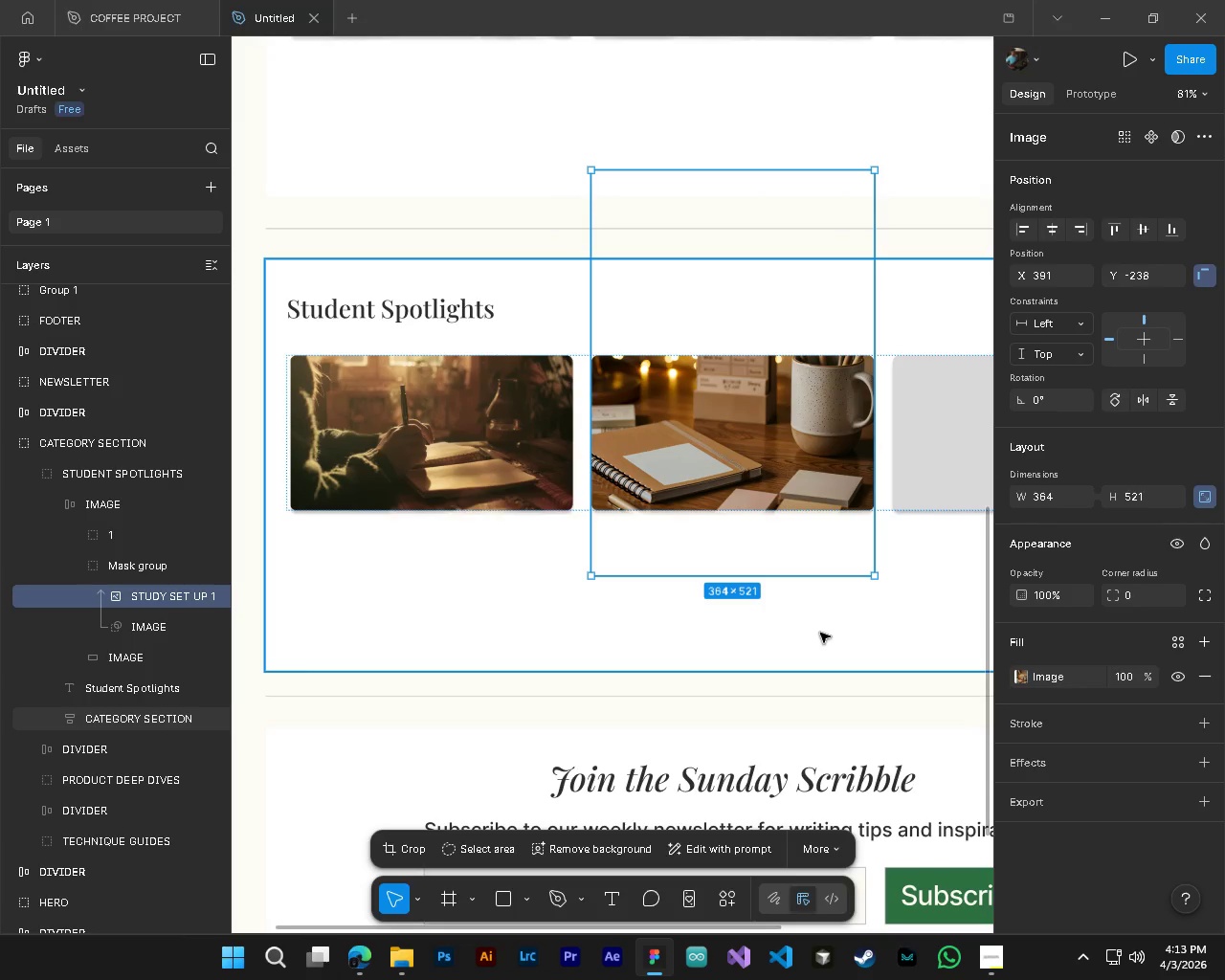 
left_click([820, 640])
 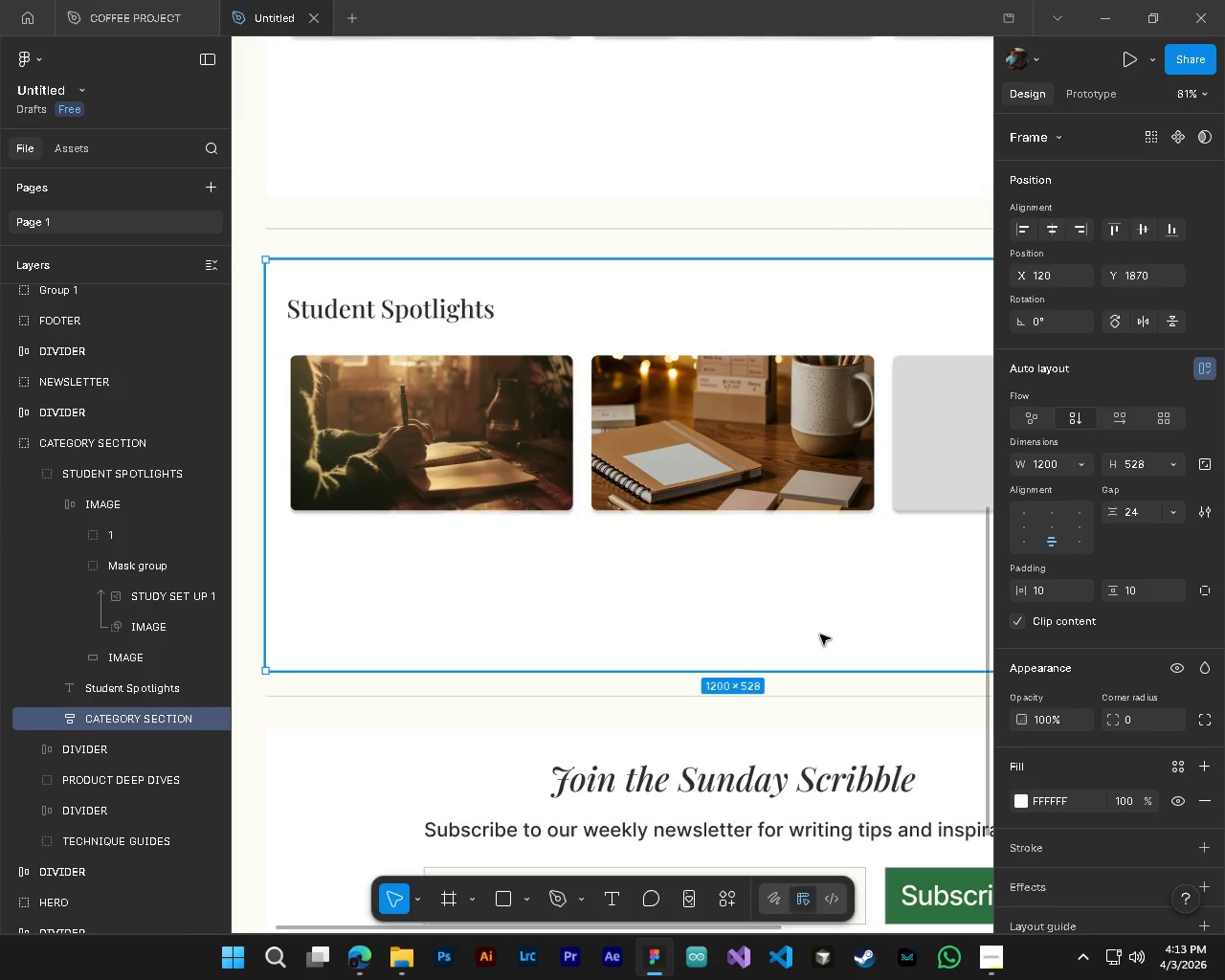 
hold_key(key=ControlLeft, duration=3.47)
 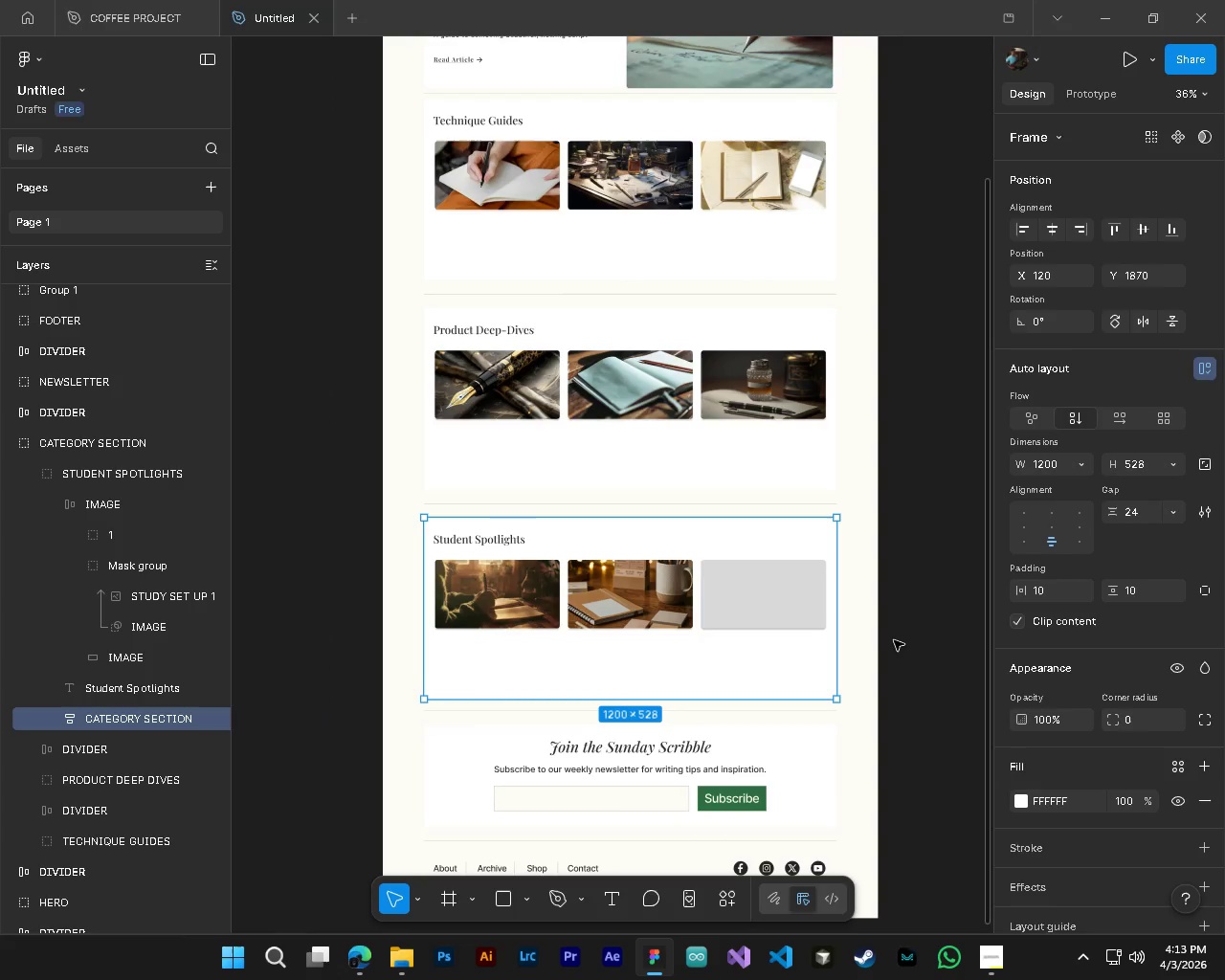 
key(Alt+Control+AltLeft)
 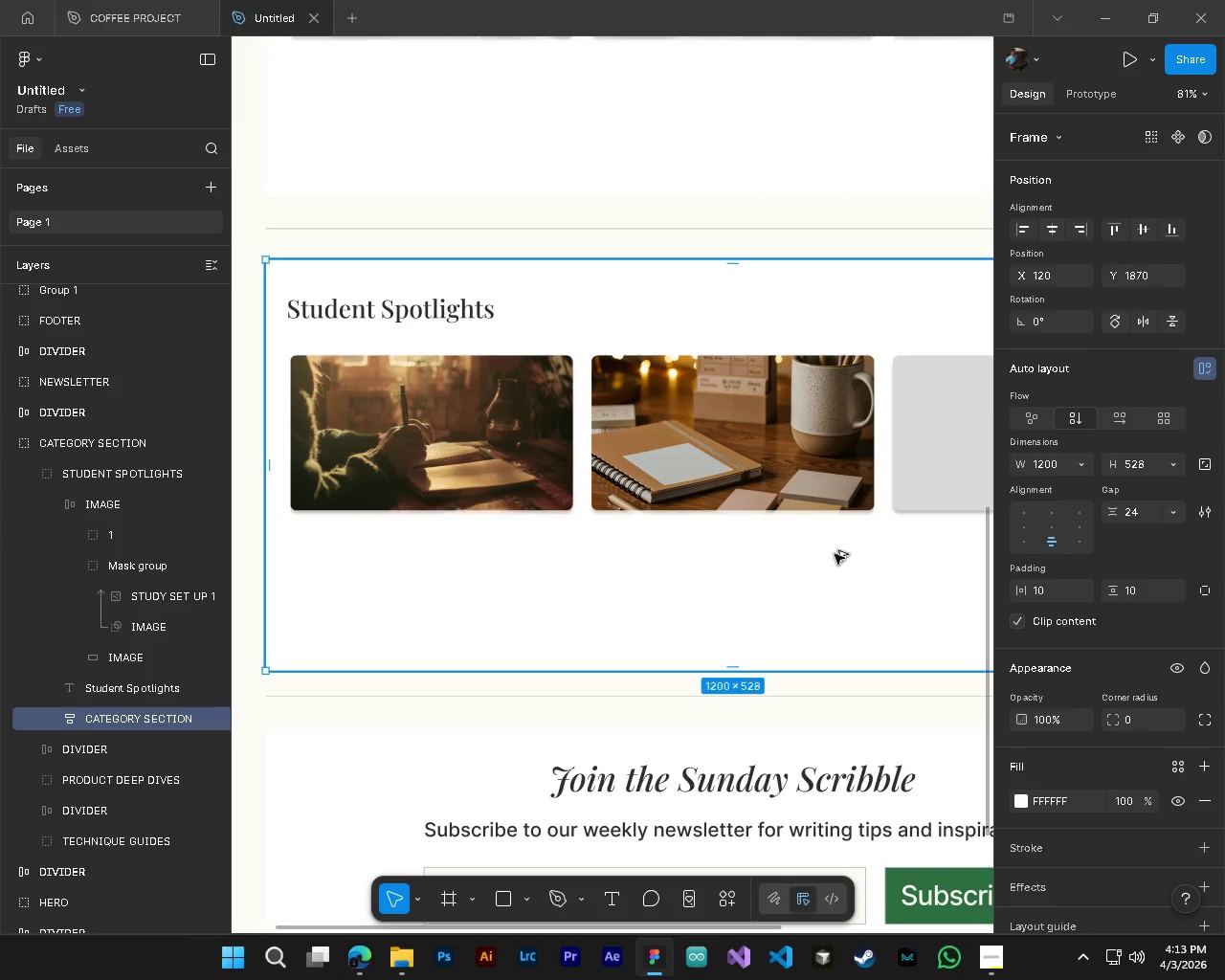 
hold_key(key=AltLeft, duration=1.5)
scroll: coordinate [898, 492], scroll_direction: up, amount: 6.0
 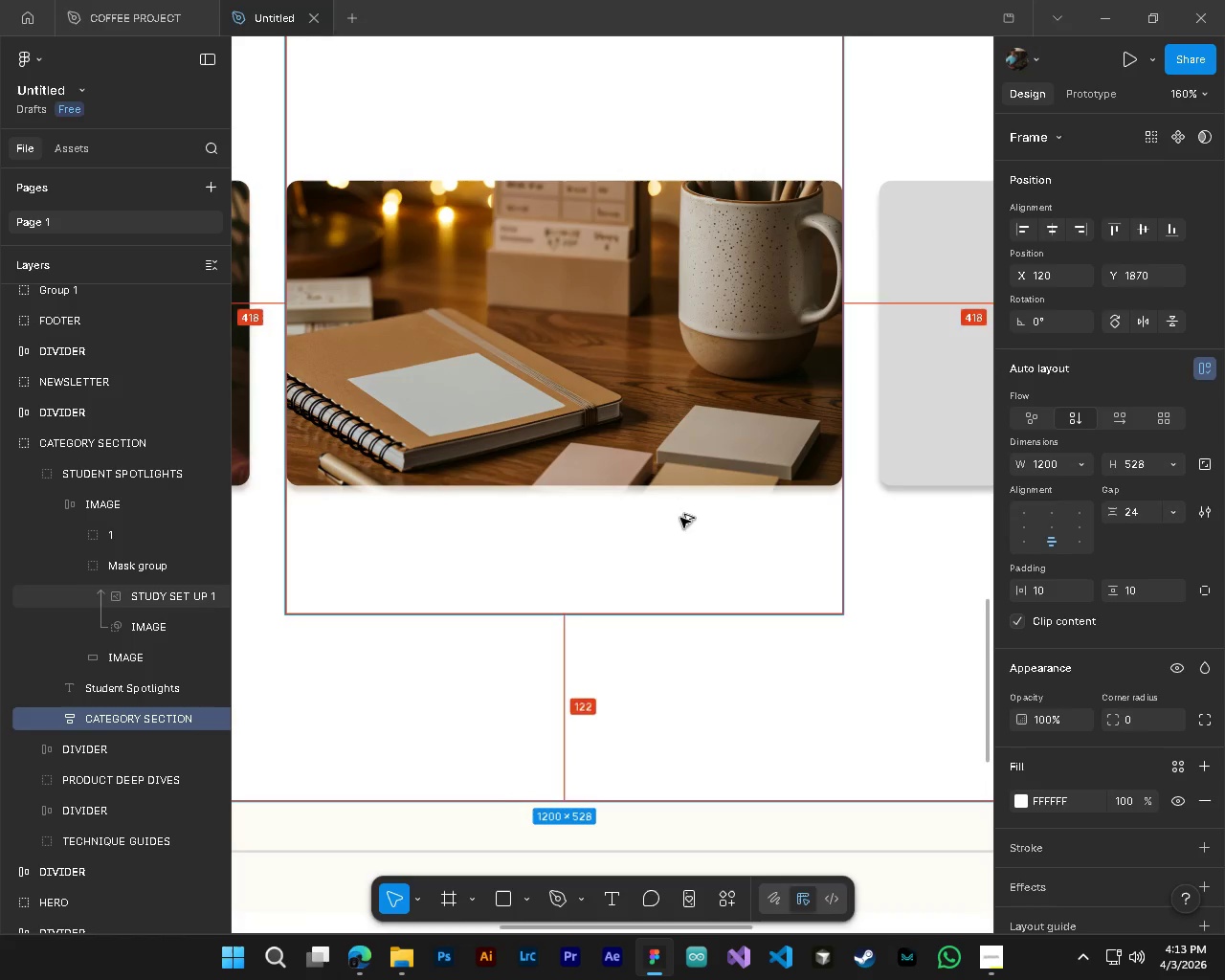 
hold_key(key=AltLeft, duration=1.52)
hold_key(key=AltLeft, duration=0.41)
scroll: coordinate [679, 679], scroll_direction: down, amount: 14.0
 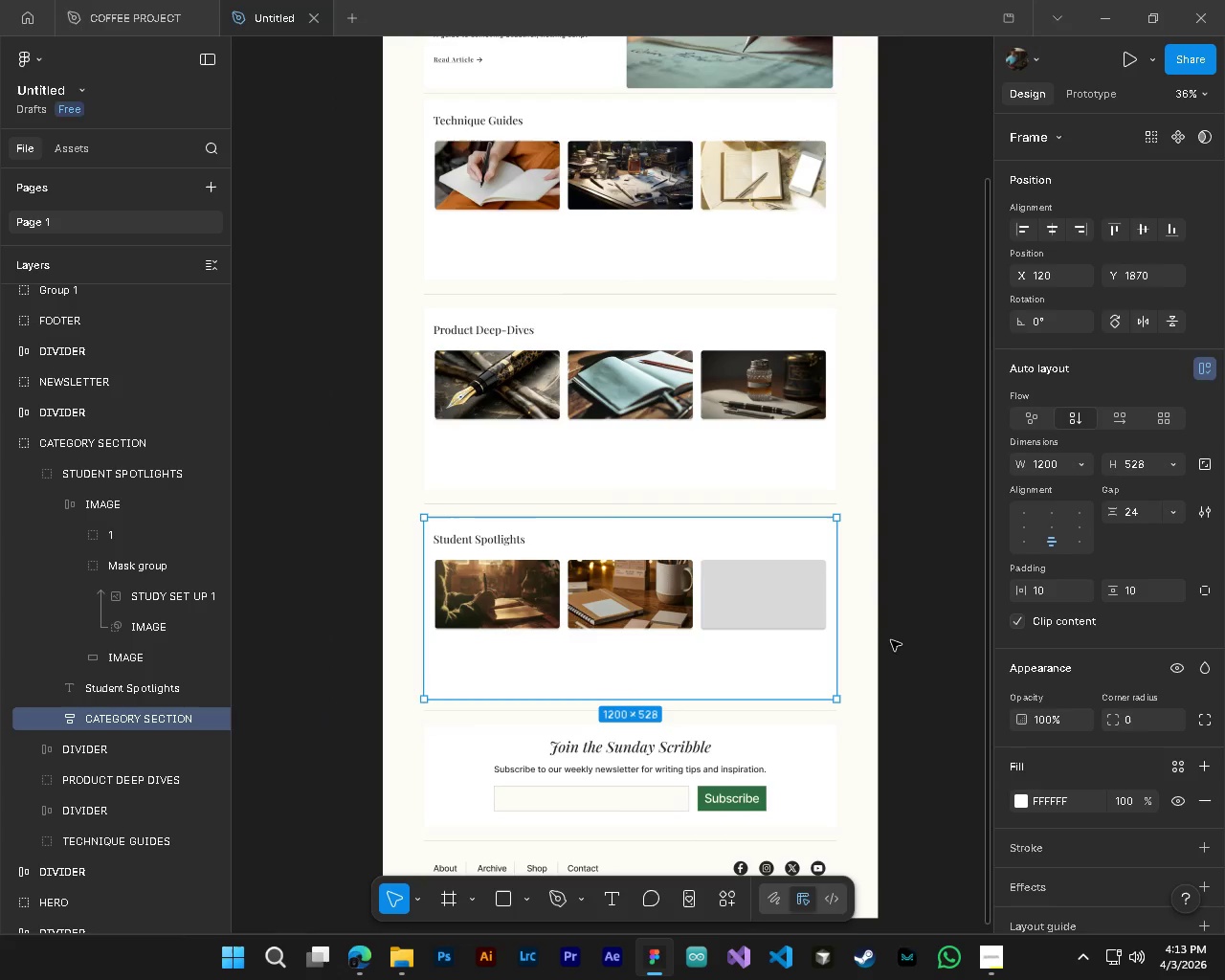 
left_click([894, 639])
 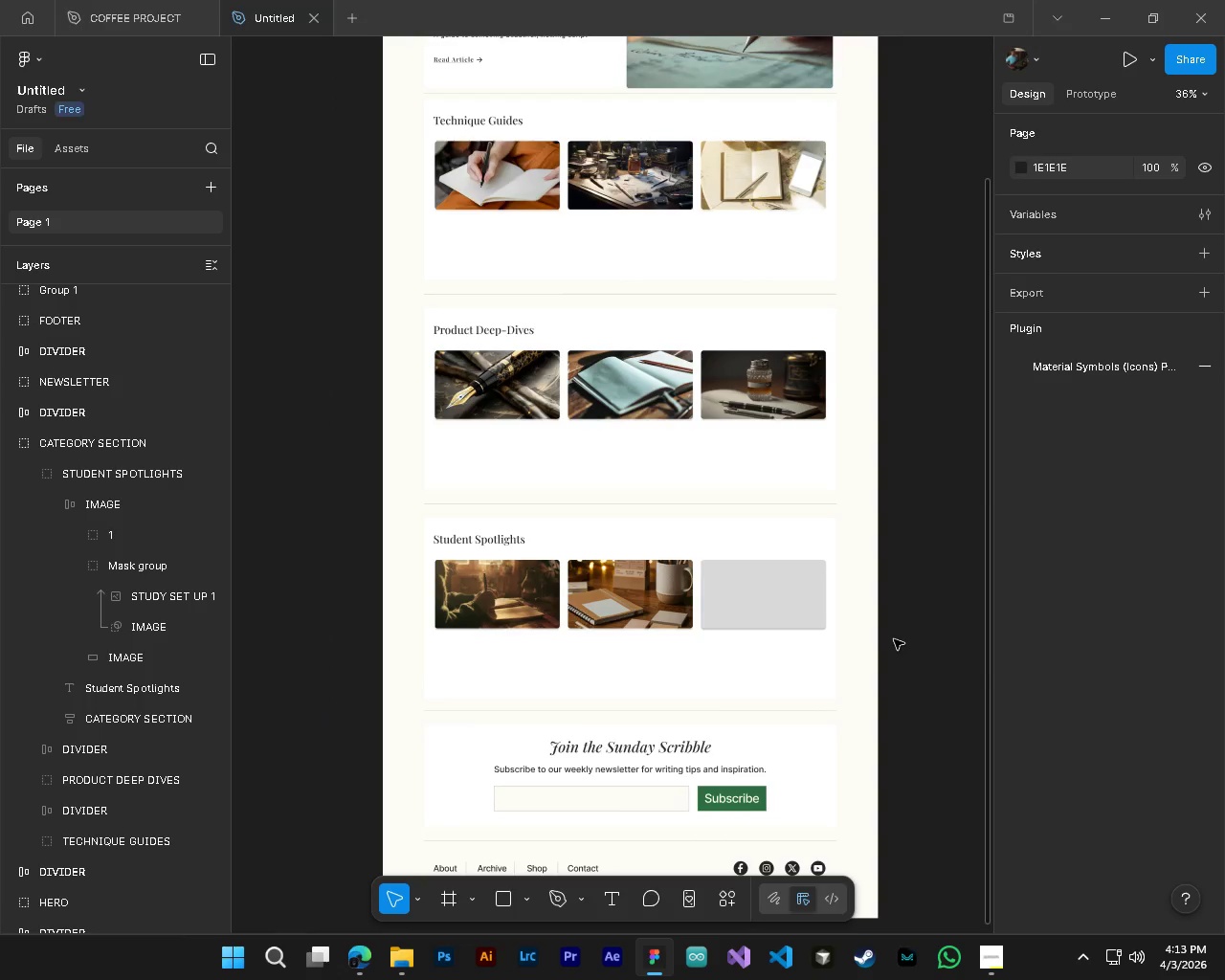 
hold_key(key=ControlLeft, duration=0.62)
 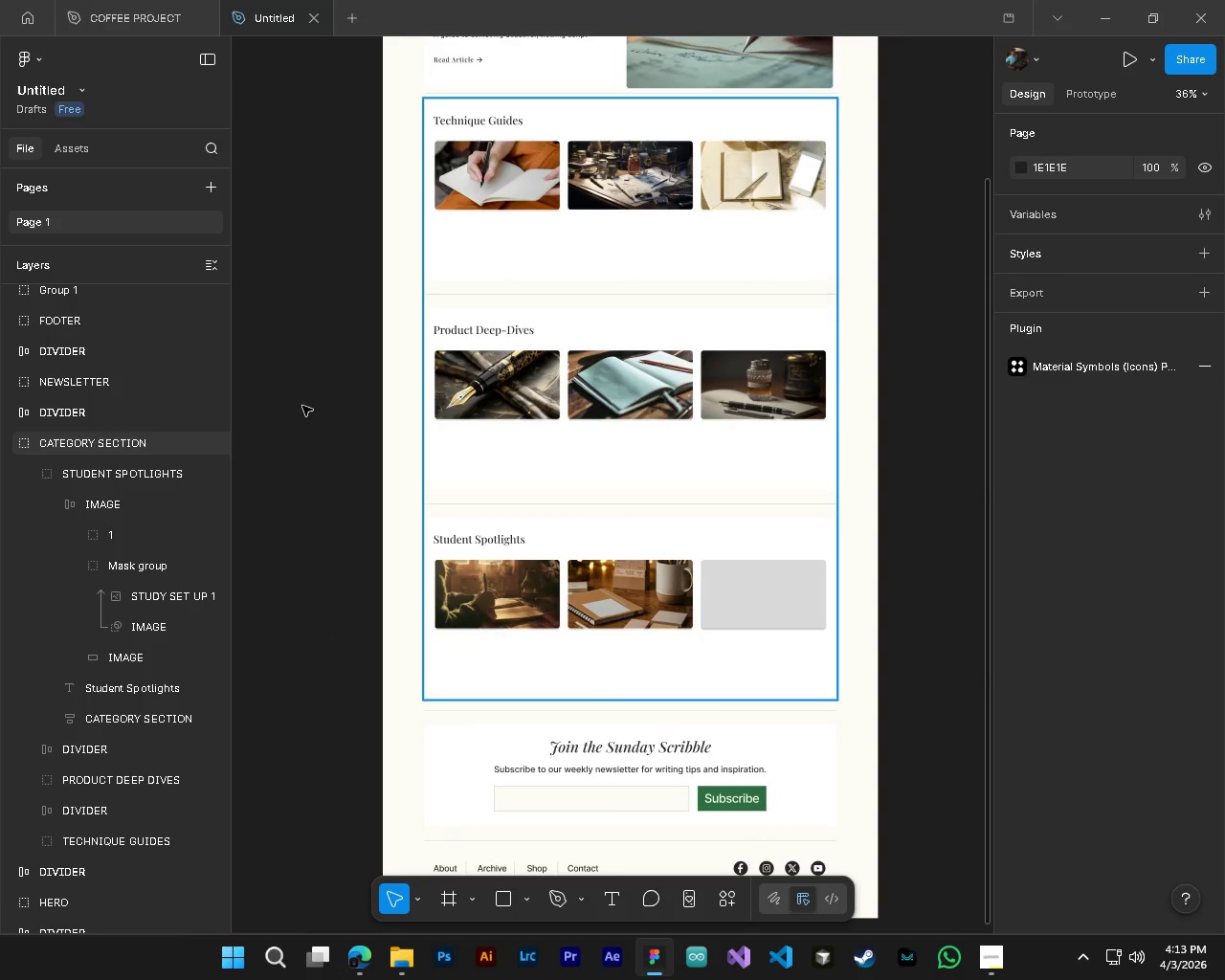 
double_click([137, 565])
 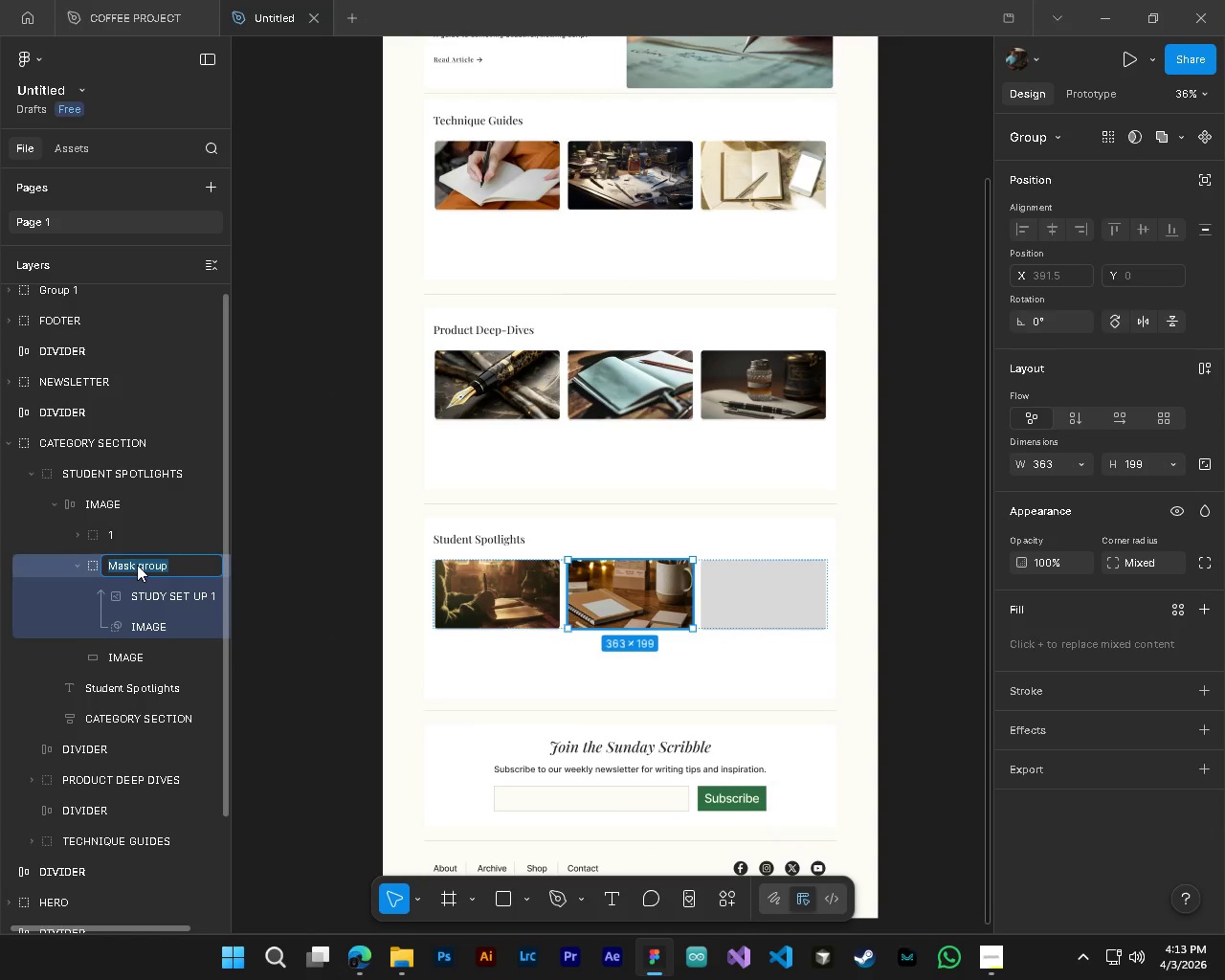 
key(Numpad2)
 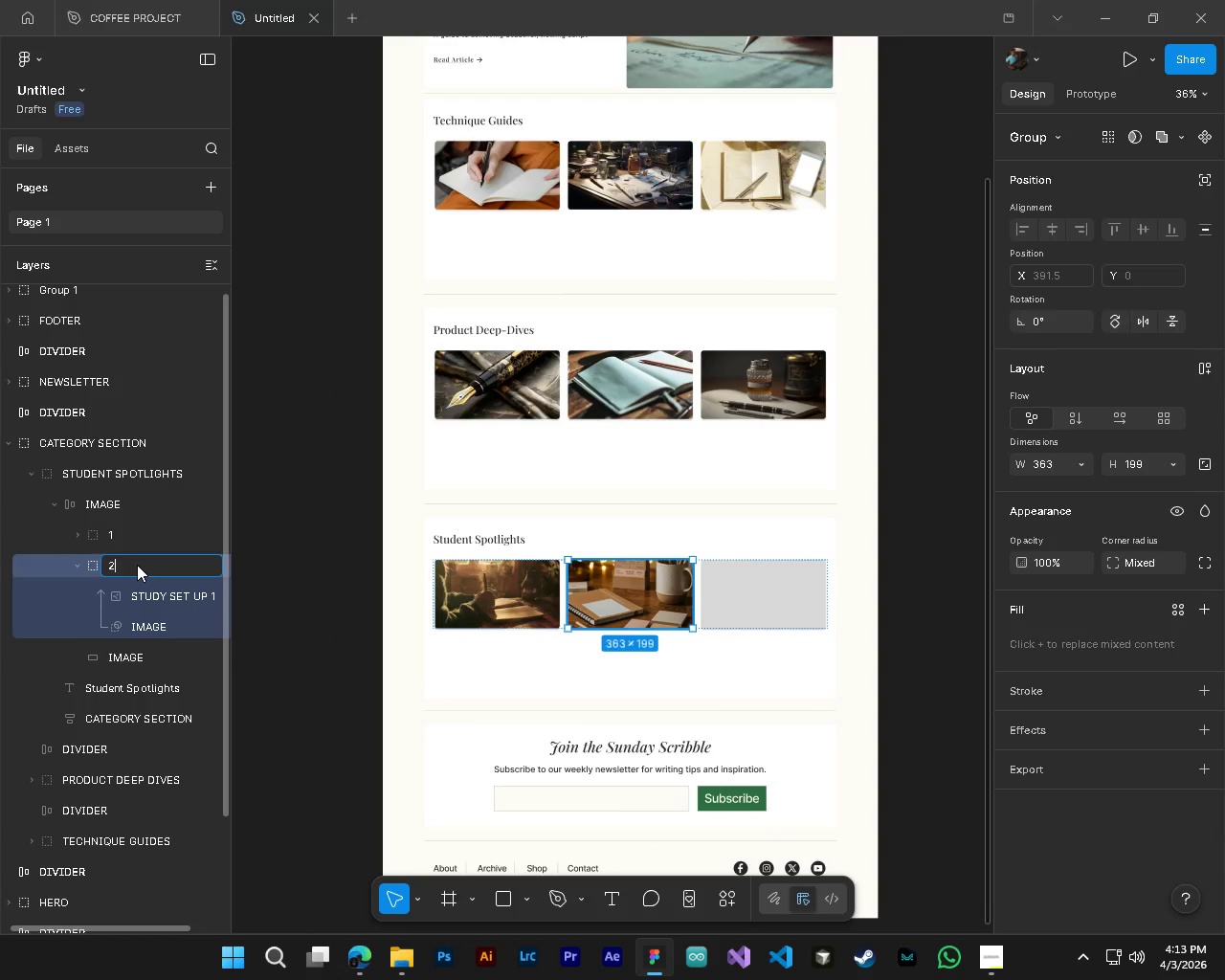 
key(NumpadEnter)
 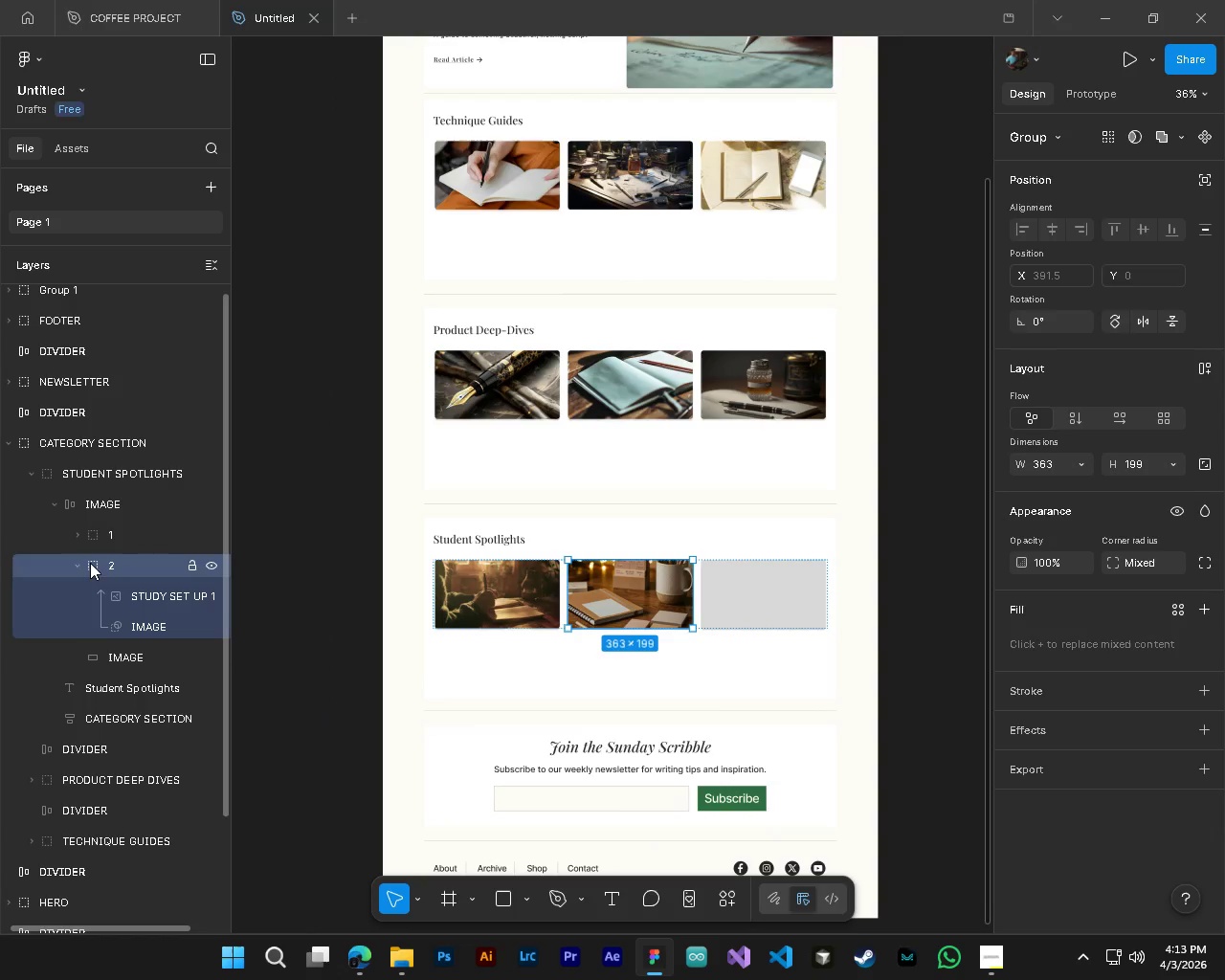 
left_click([78, 563])
 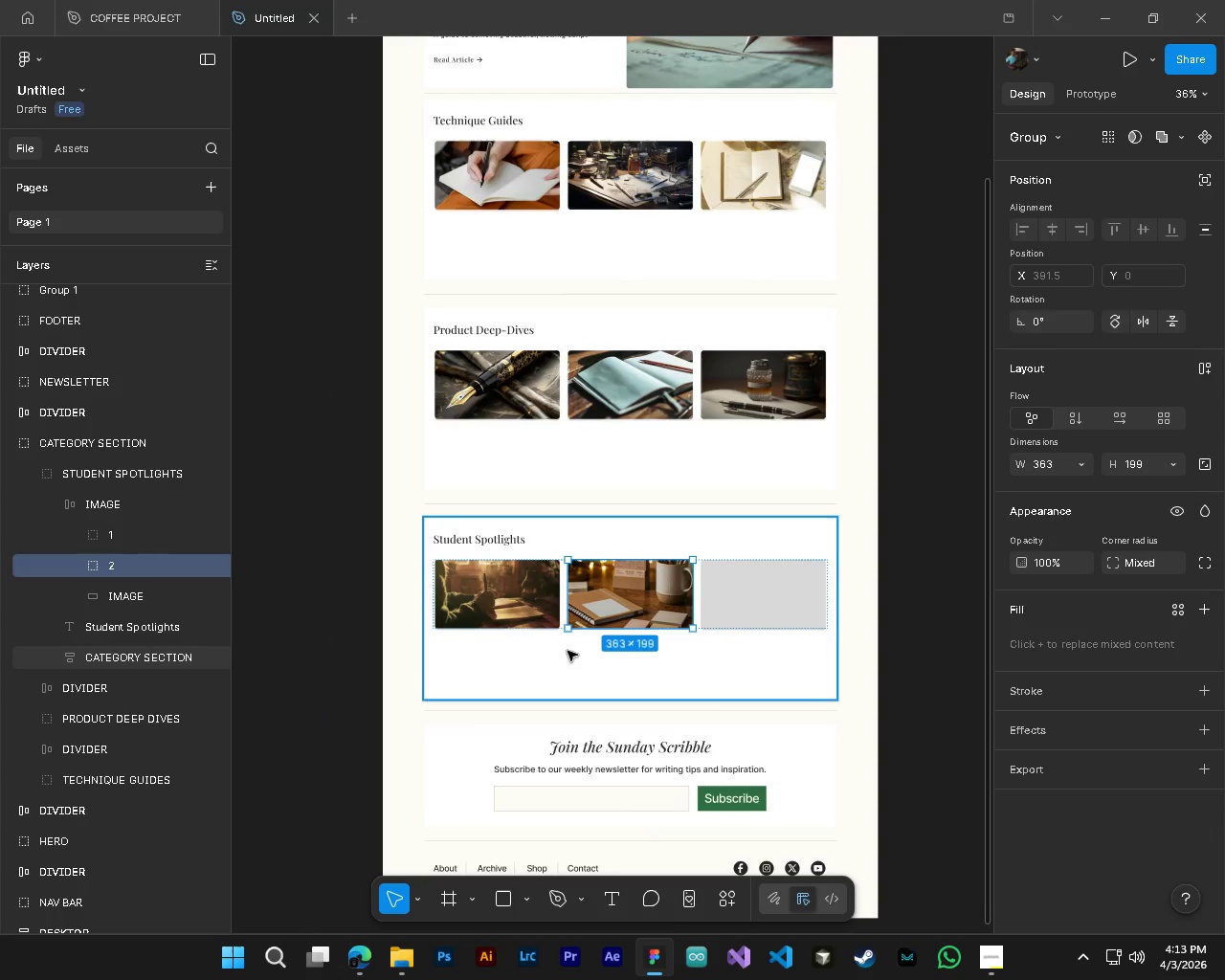 
key(Alt+Control+AltLeft)
 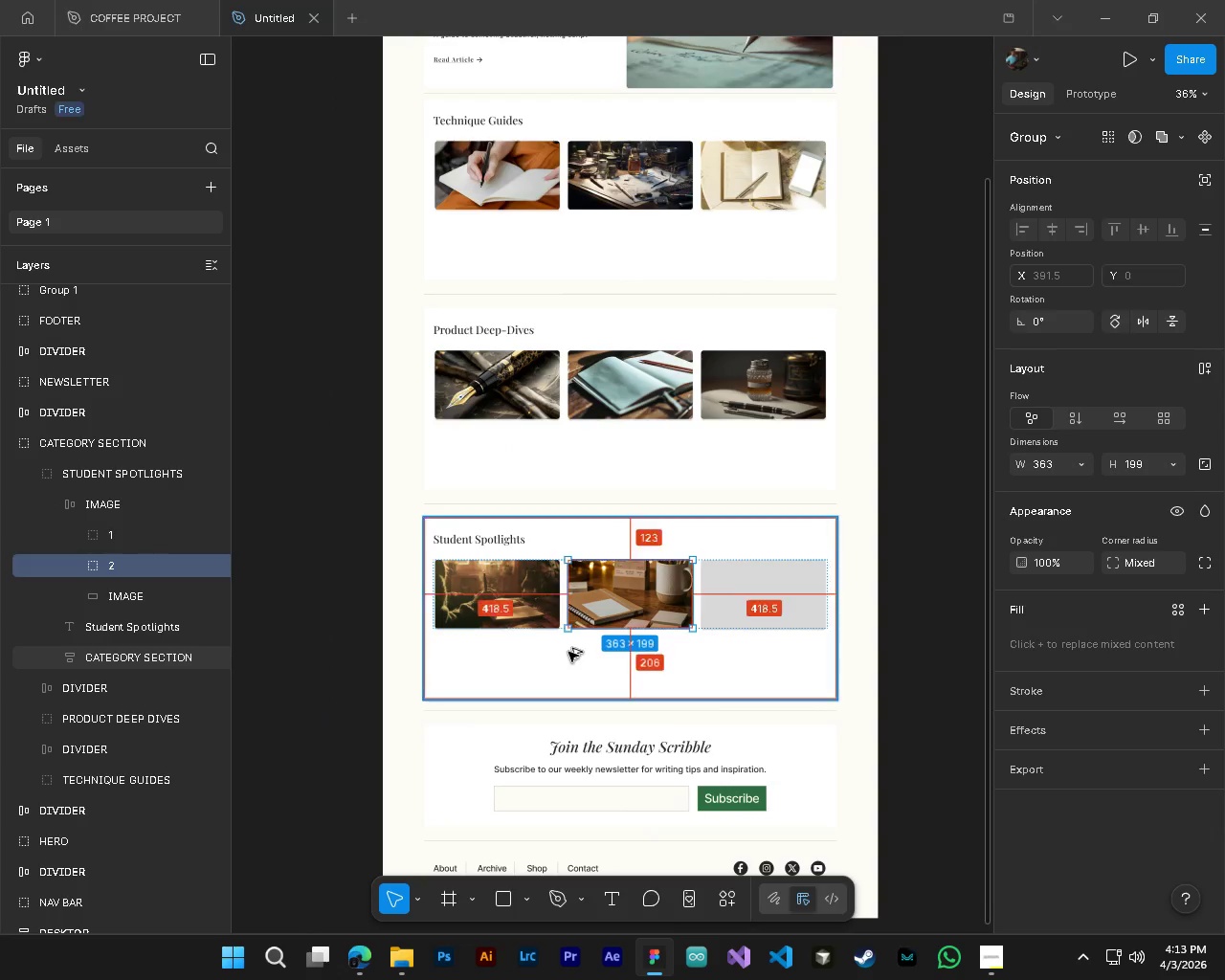 
key(Control+S)
 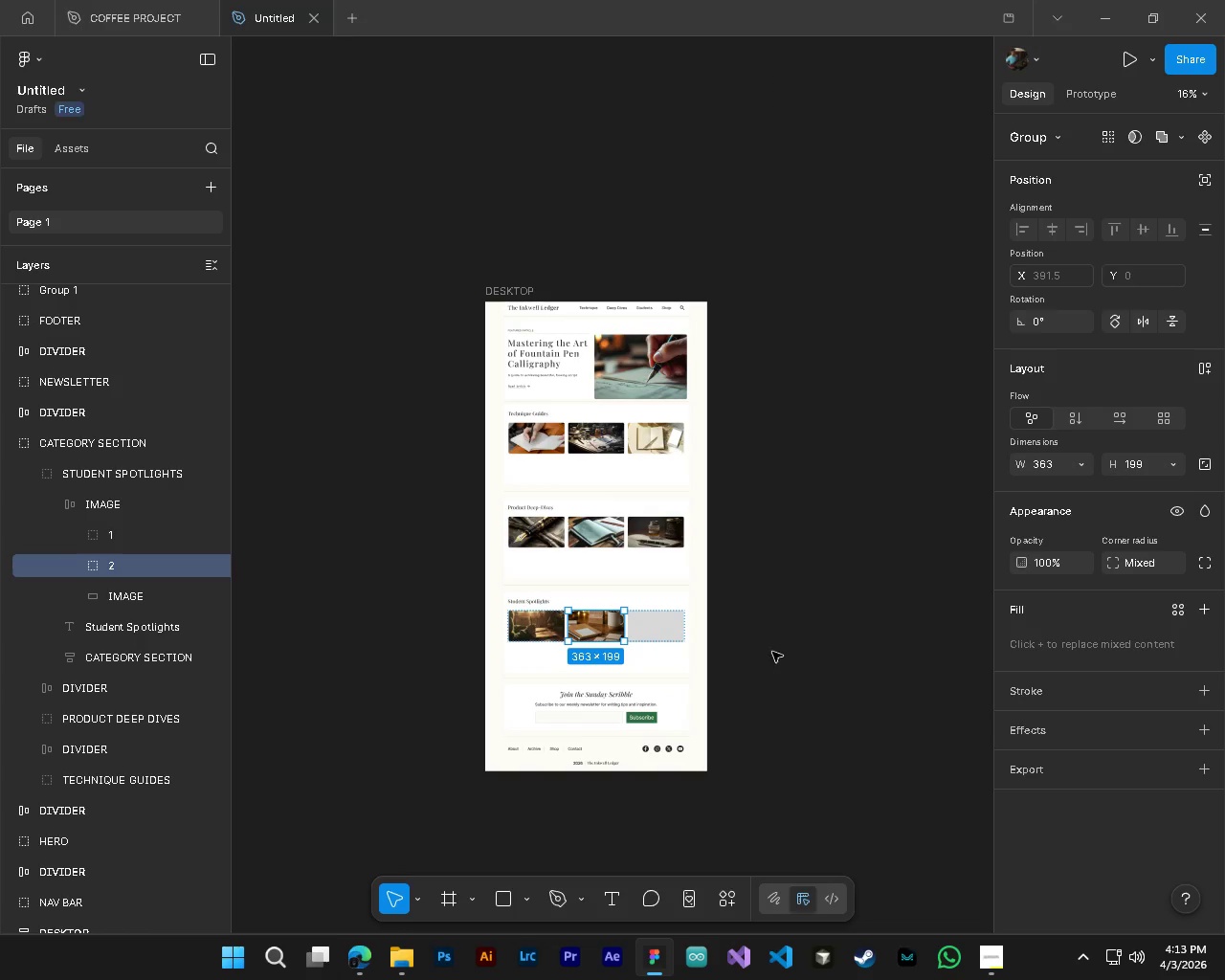 
scroll: coordinate [568, 652], scroll_direction: down, amount: 6.0
 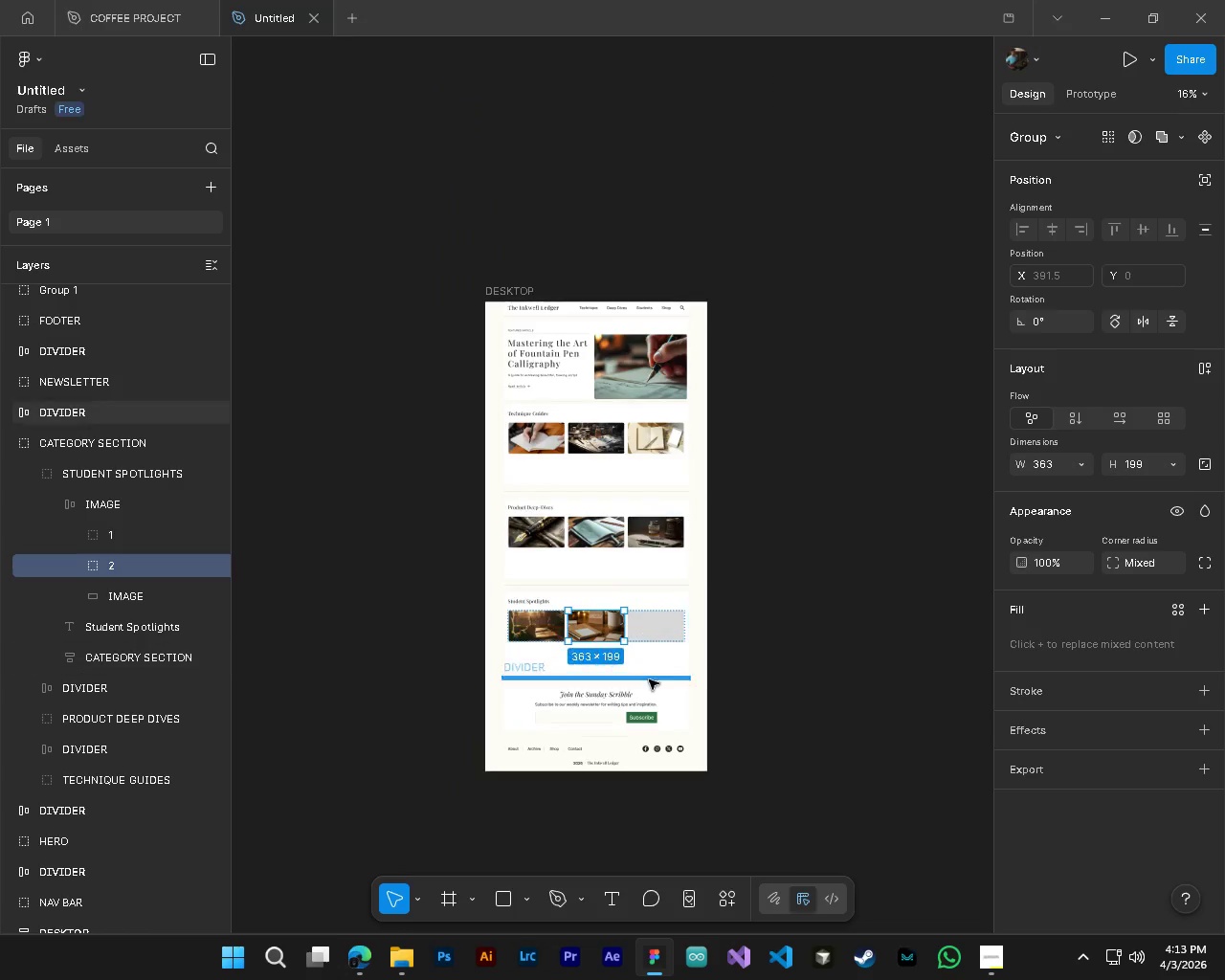 
left_click([773, 642])
 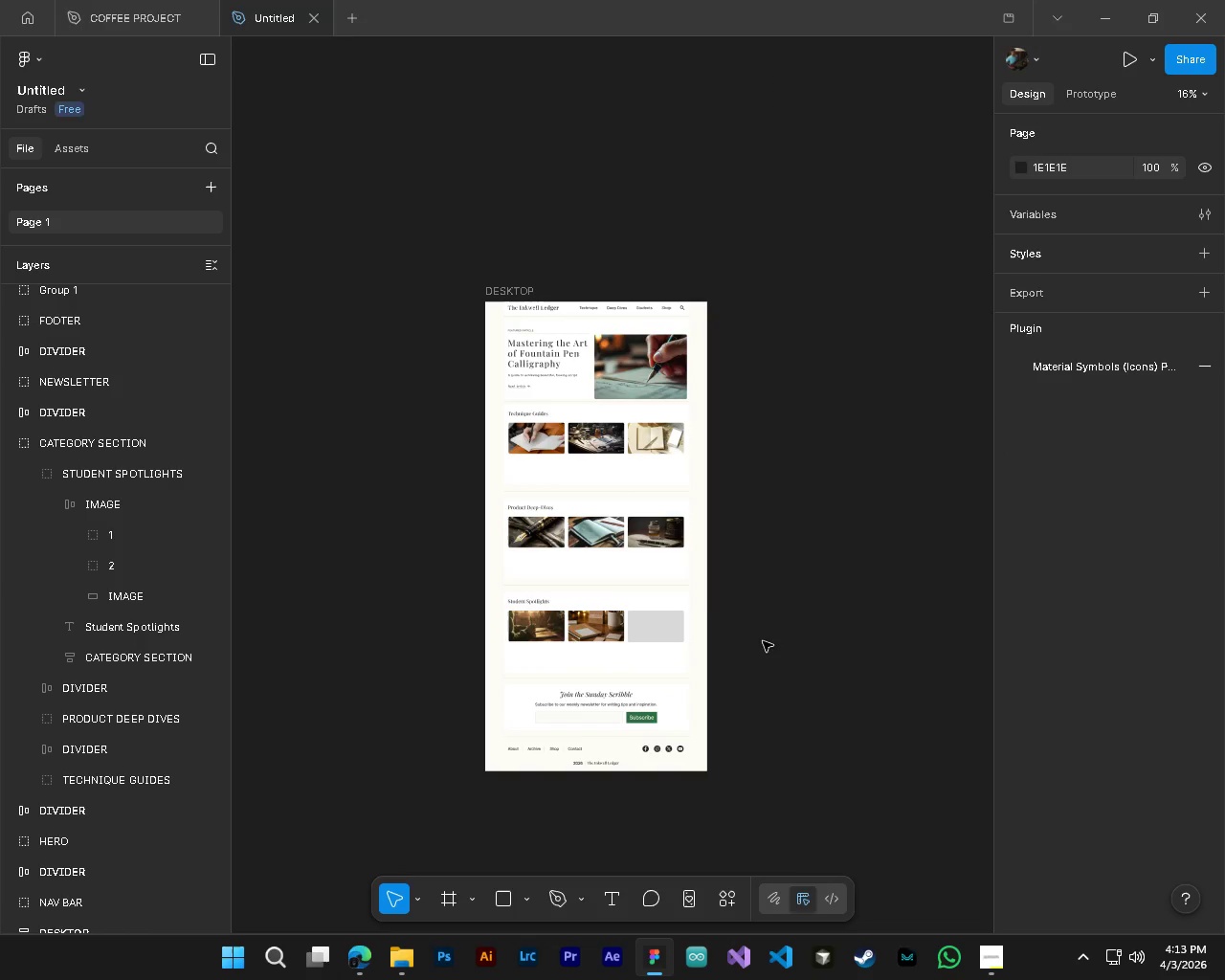 
key(Control+ControlLeft)
 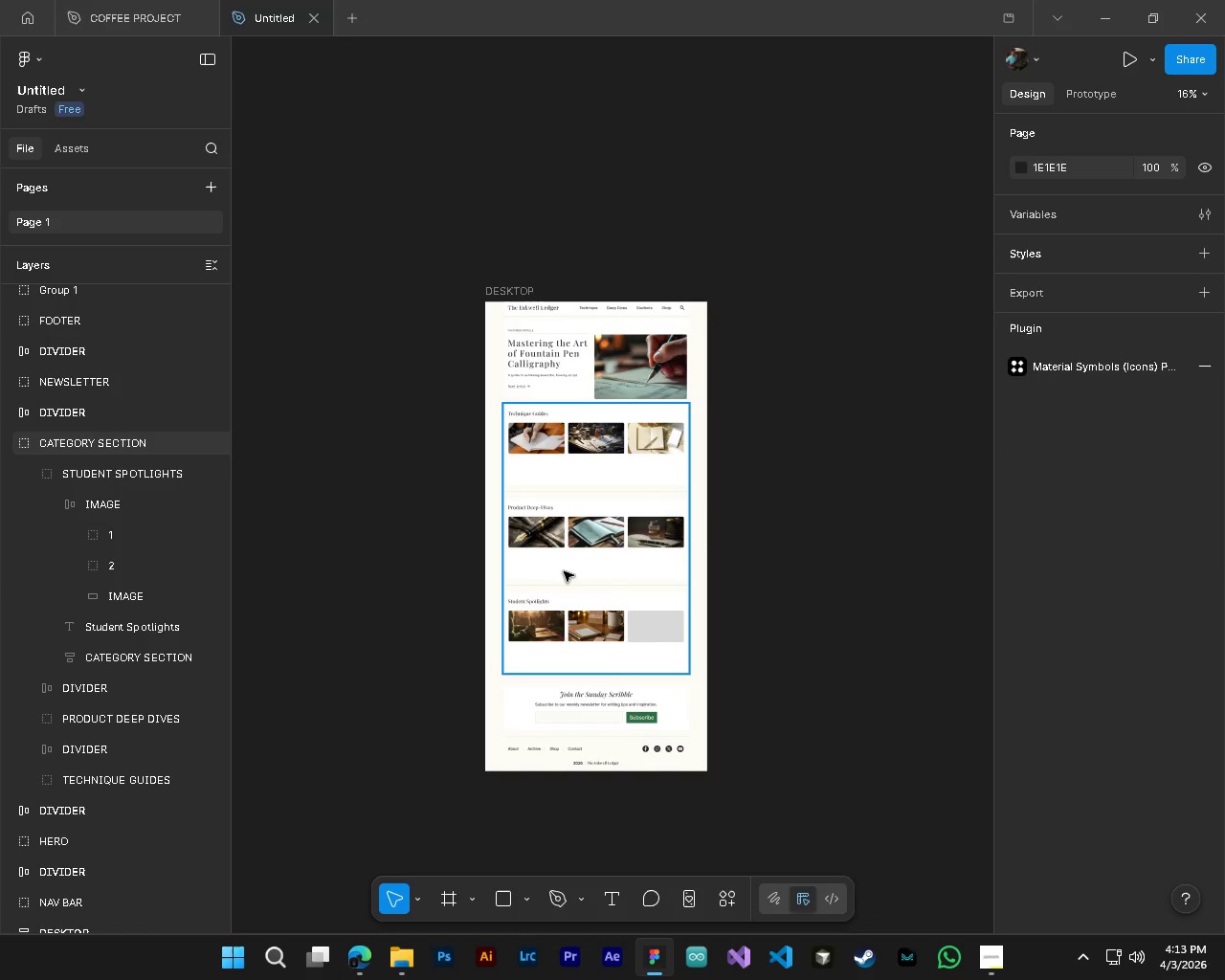 
hold_key(key=ShiftLeft, duration=0.34)
 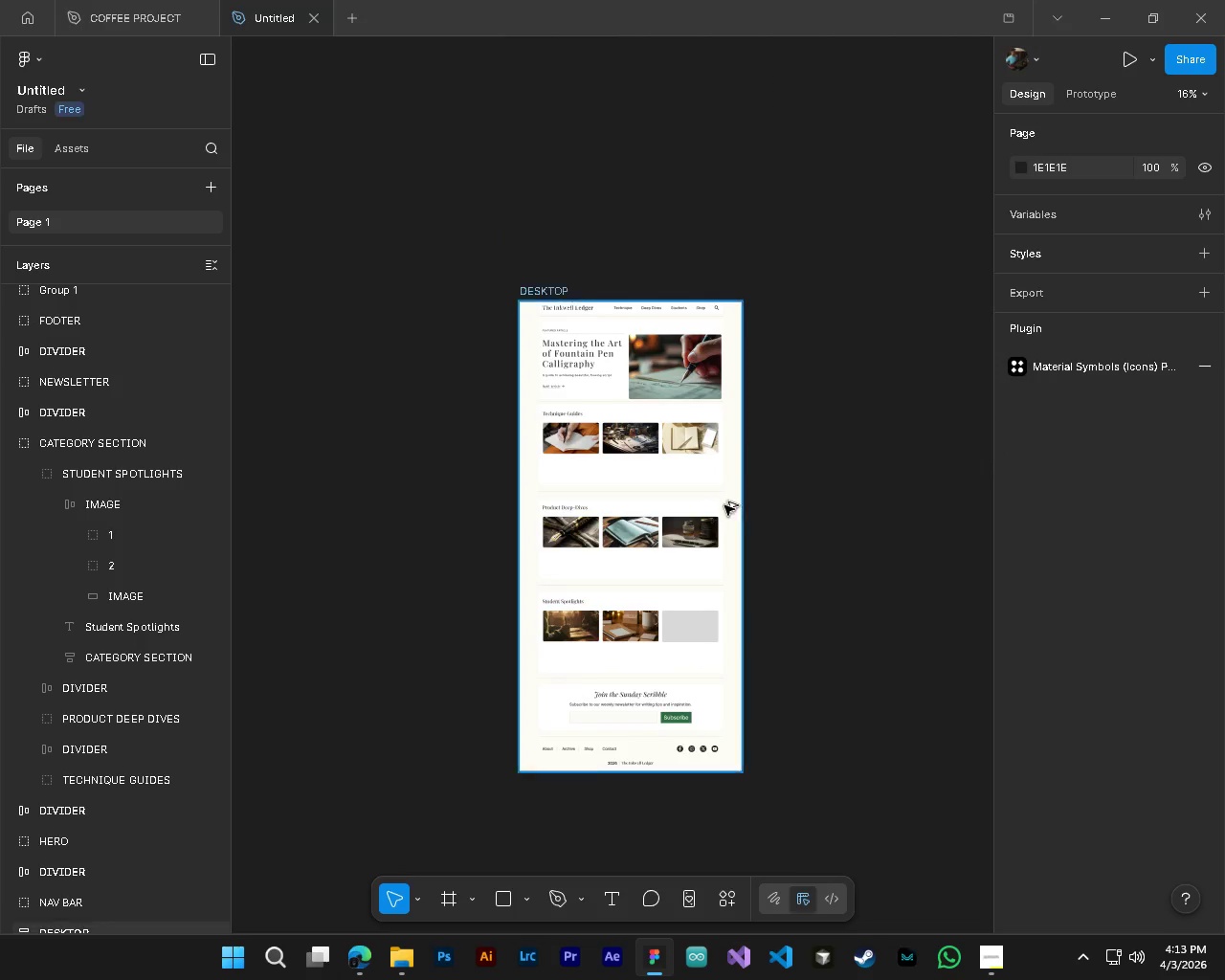 
key(Alt+AltLeft)
 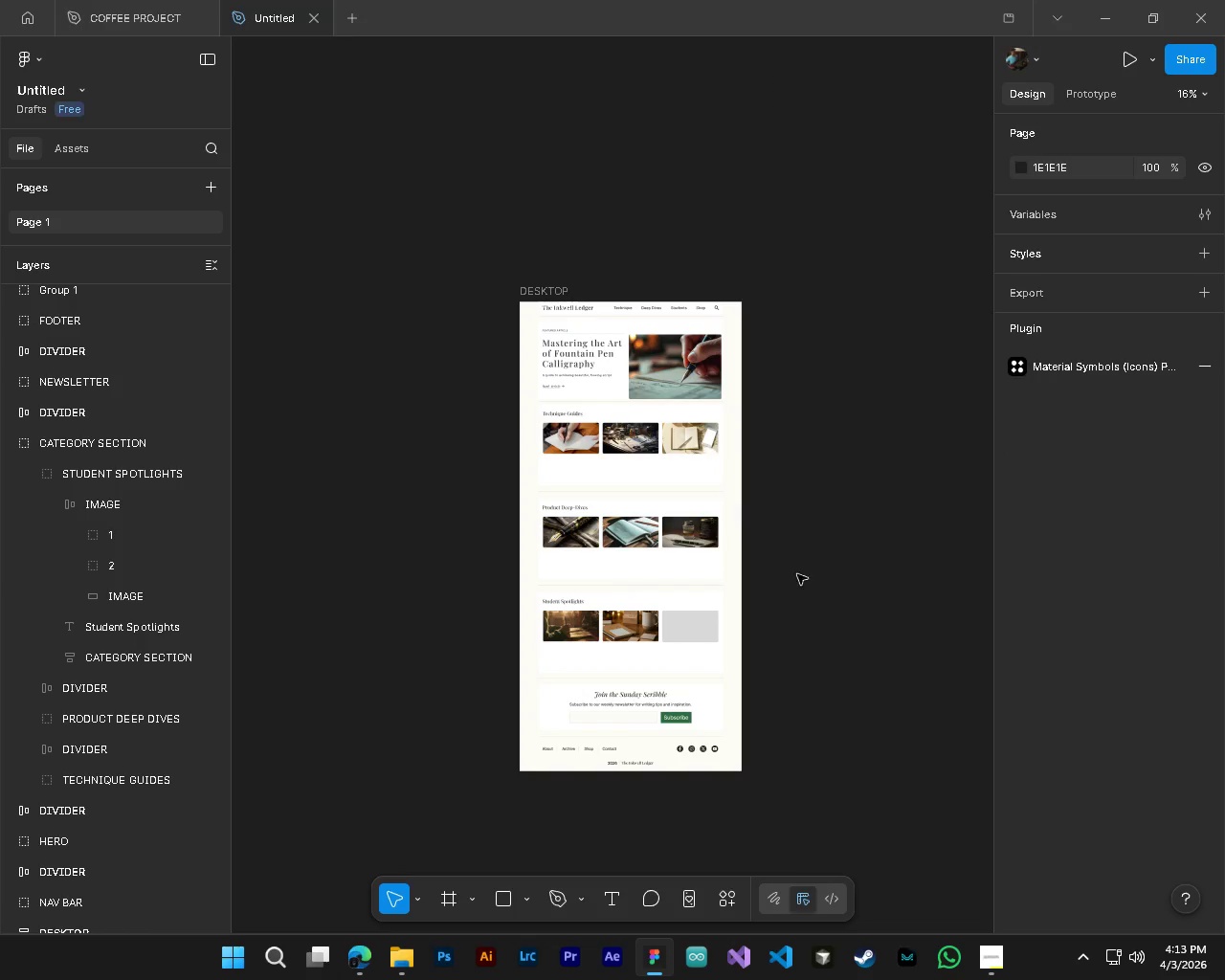 
hold_key(key=ControlLeft, duration=0.52)
 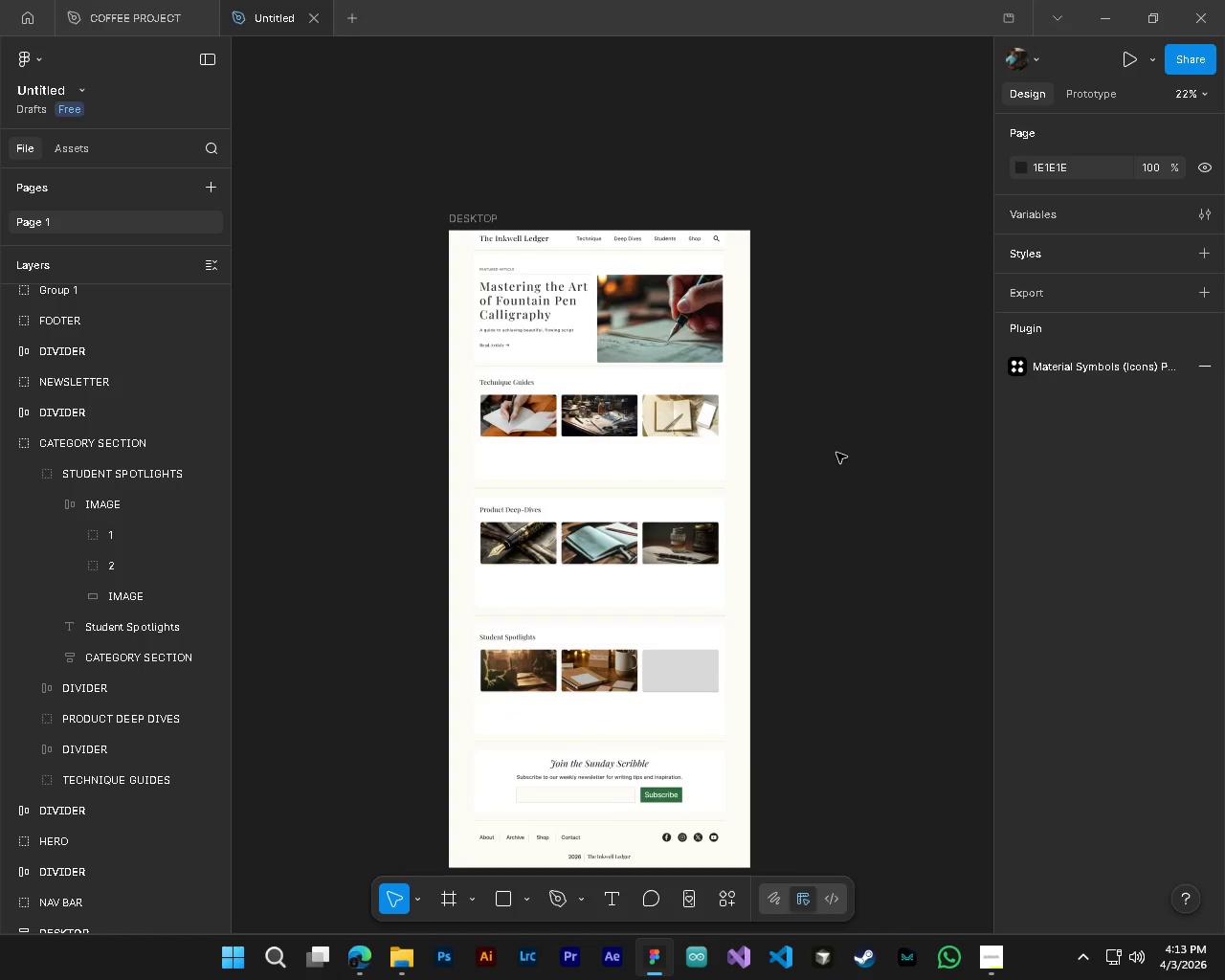 
hold_key(key=AltLeft, duration=0.52)
 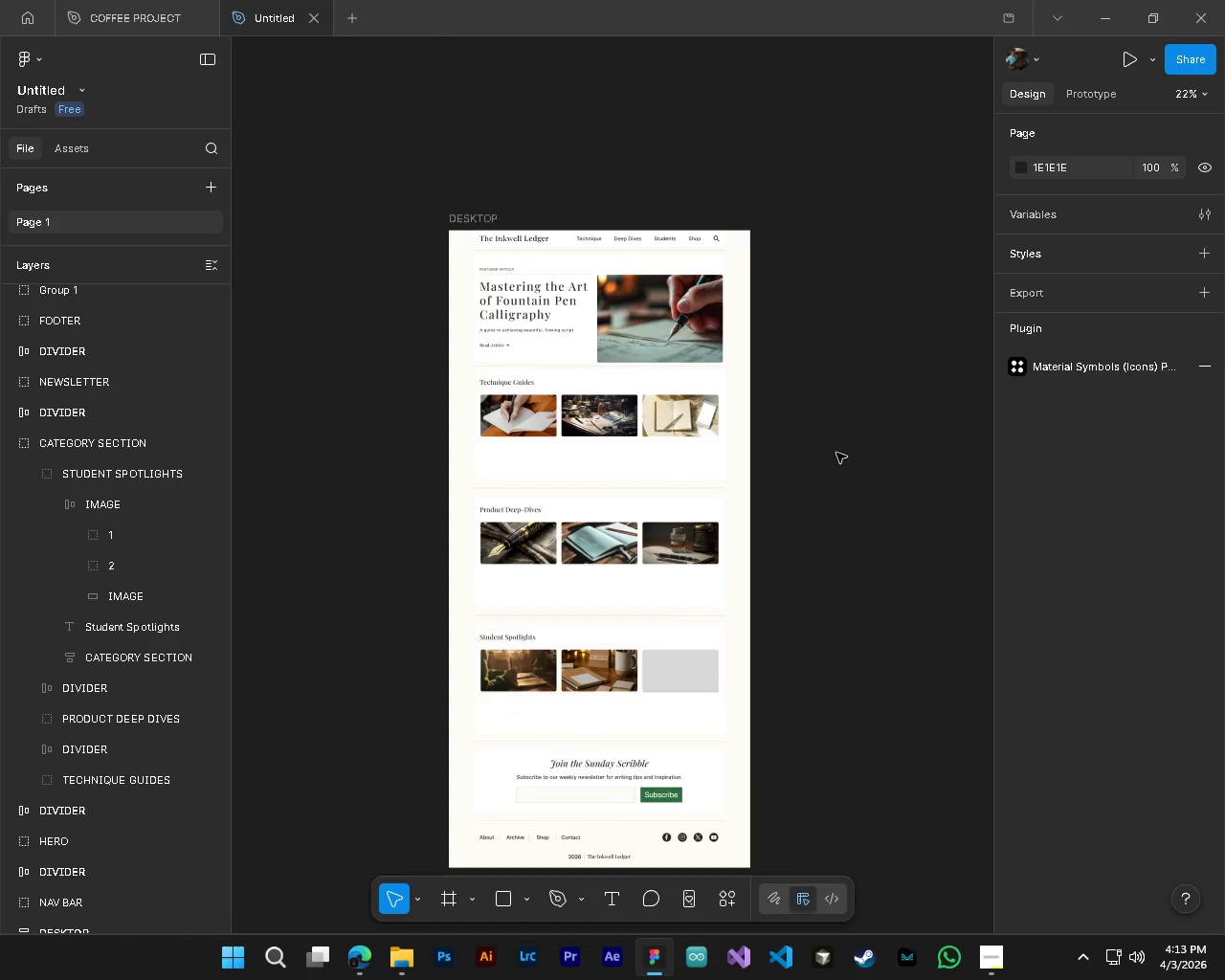 
scroll: coordinate [716, 501], scroll_direction: up, amount: 6.0
 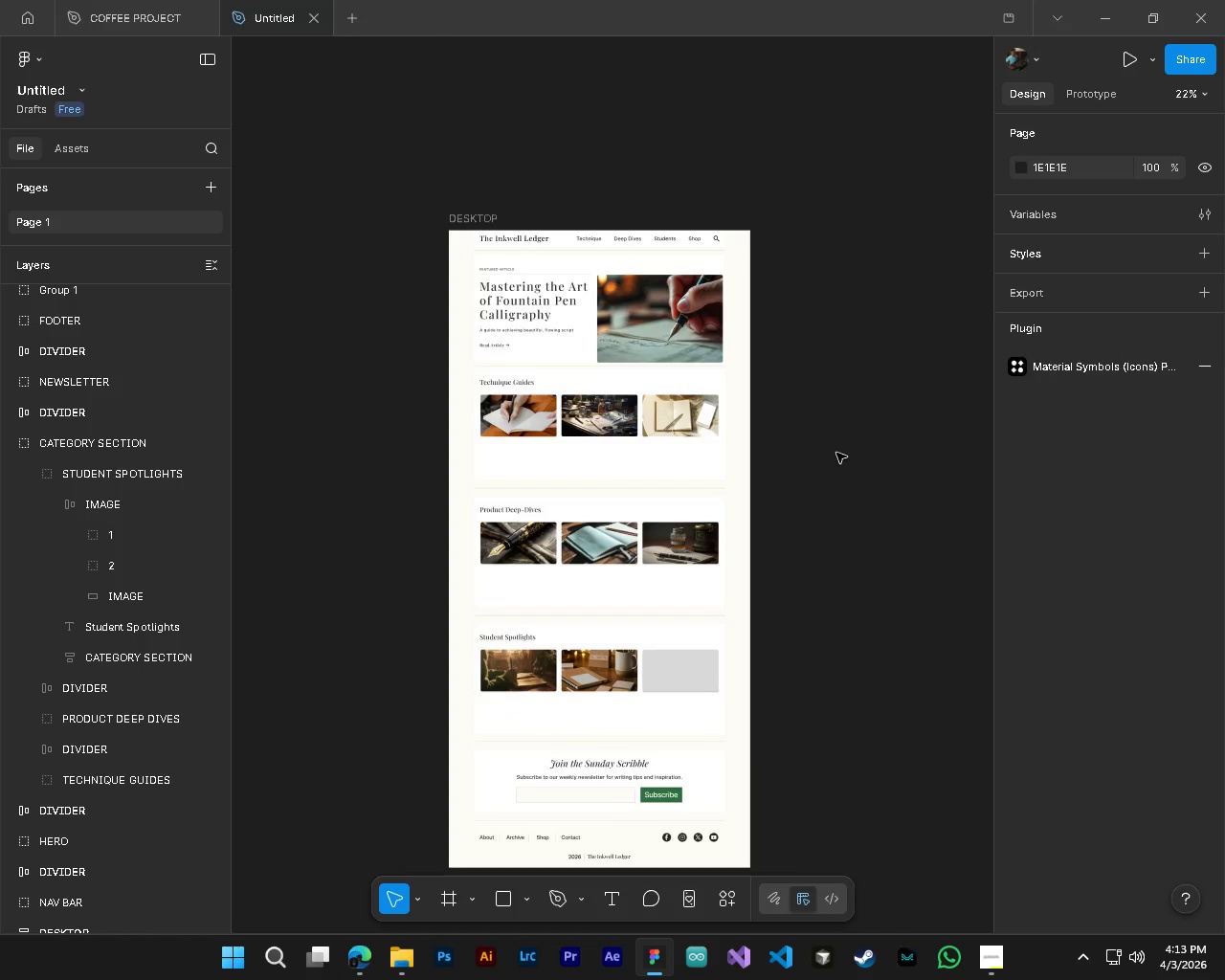 
wait(7.09)
 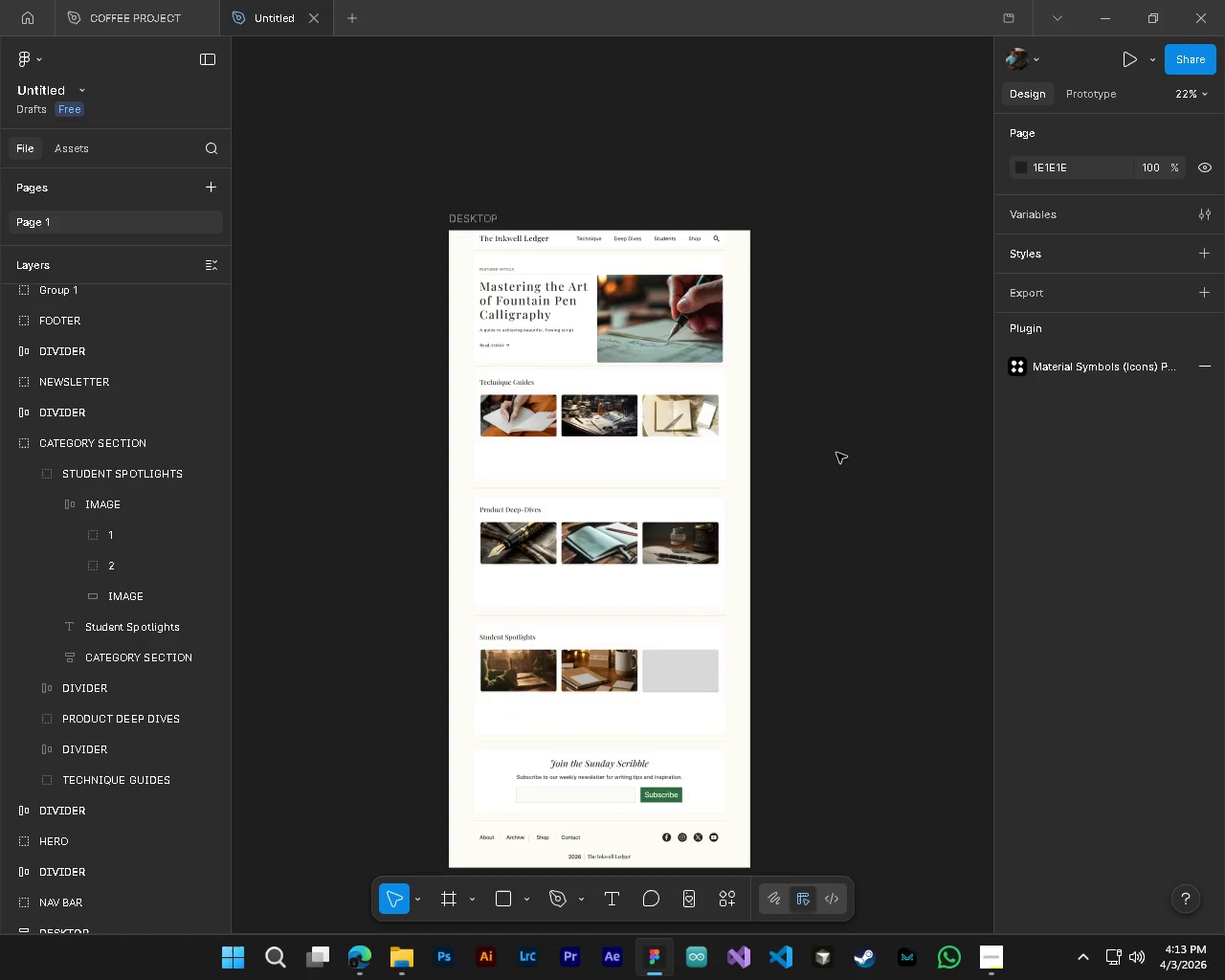 
hold_key(key=ControlLeft, duration=1.14)
hold_key(key=AltLeft, duration=0.73)
scroll: coordinate [501, 284], scroll_direction: up, amount: 5.0
 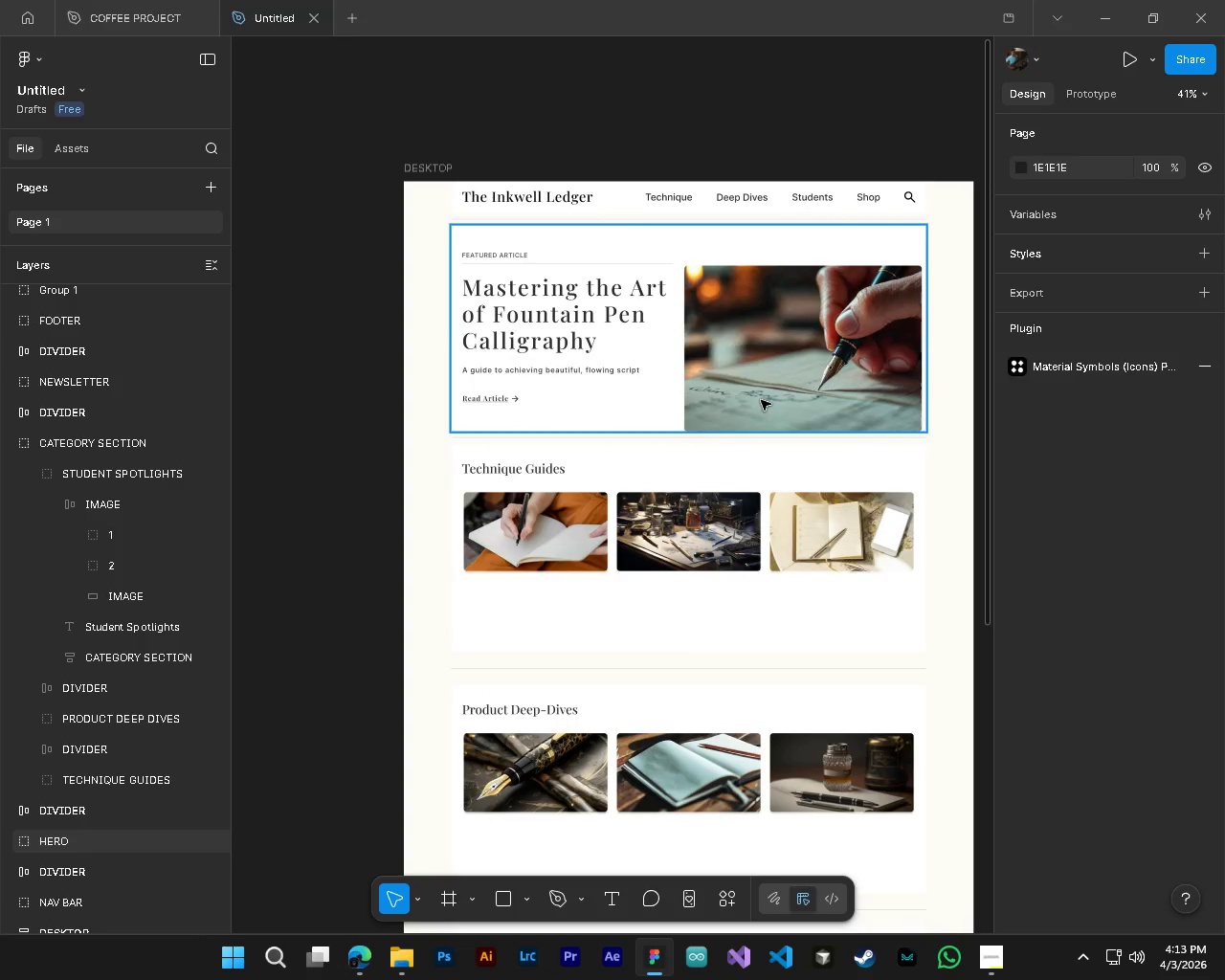 
hold_key(key=ShiftLeft, duration=0.36)
 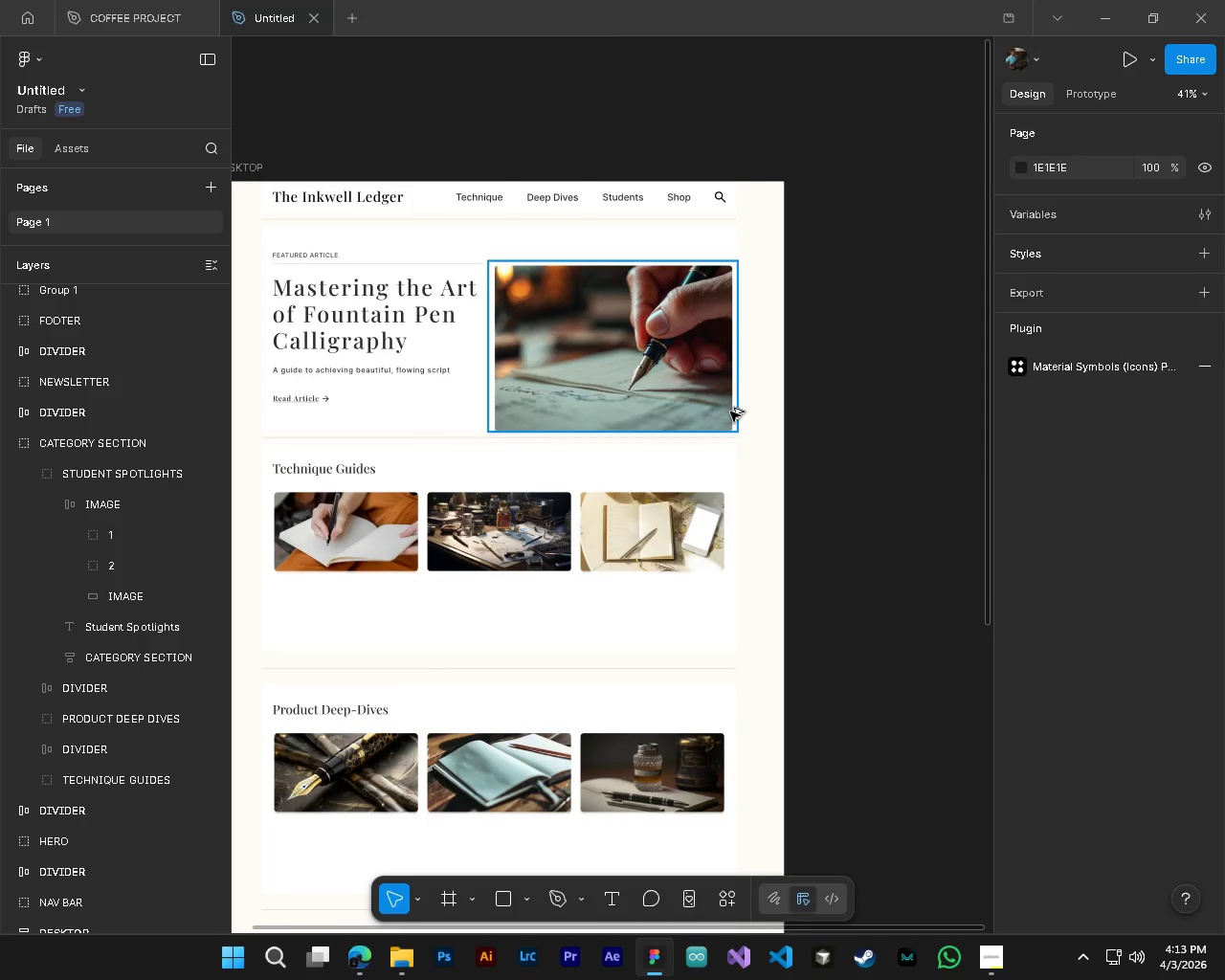 
hold_key(key=ControlLeft, duration=0.5)
 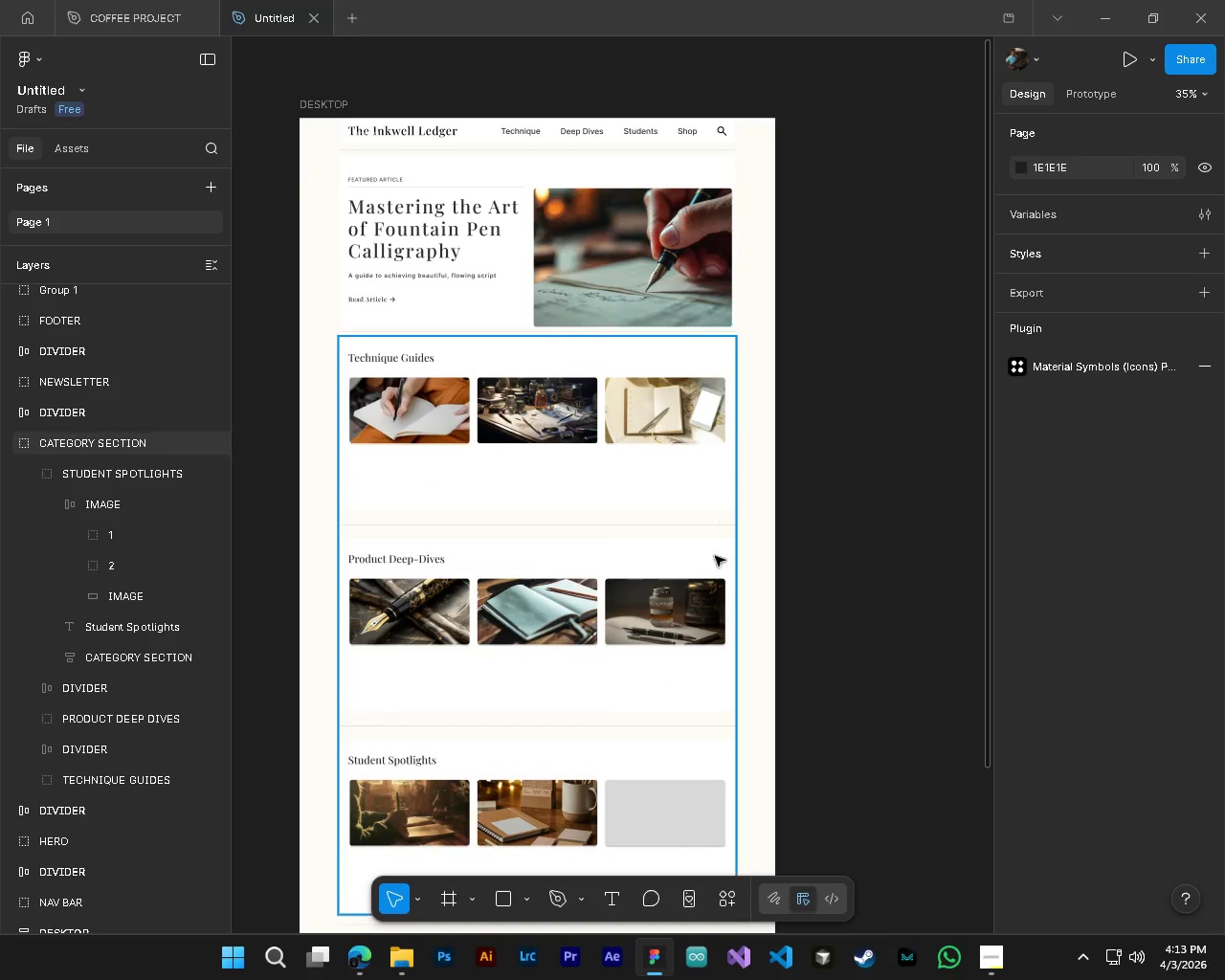 
hold_key(key=AltLeft, duration=0.47)
 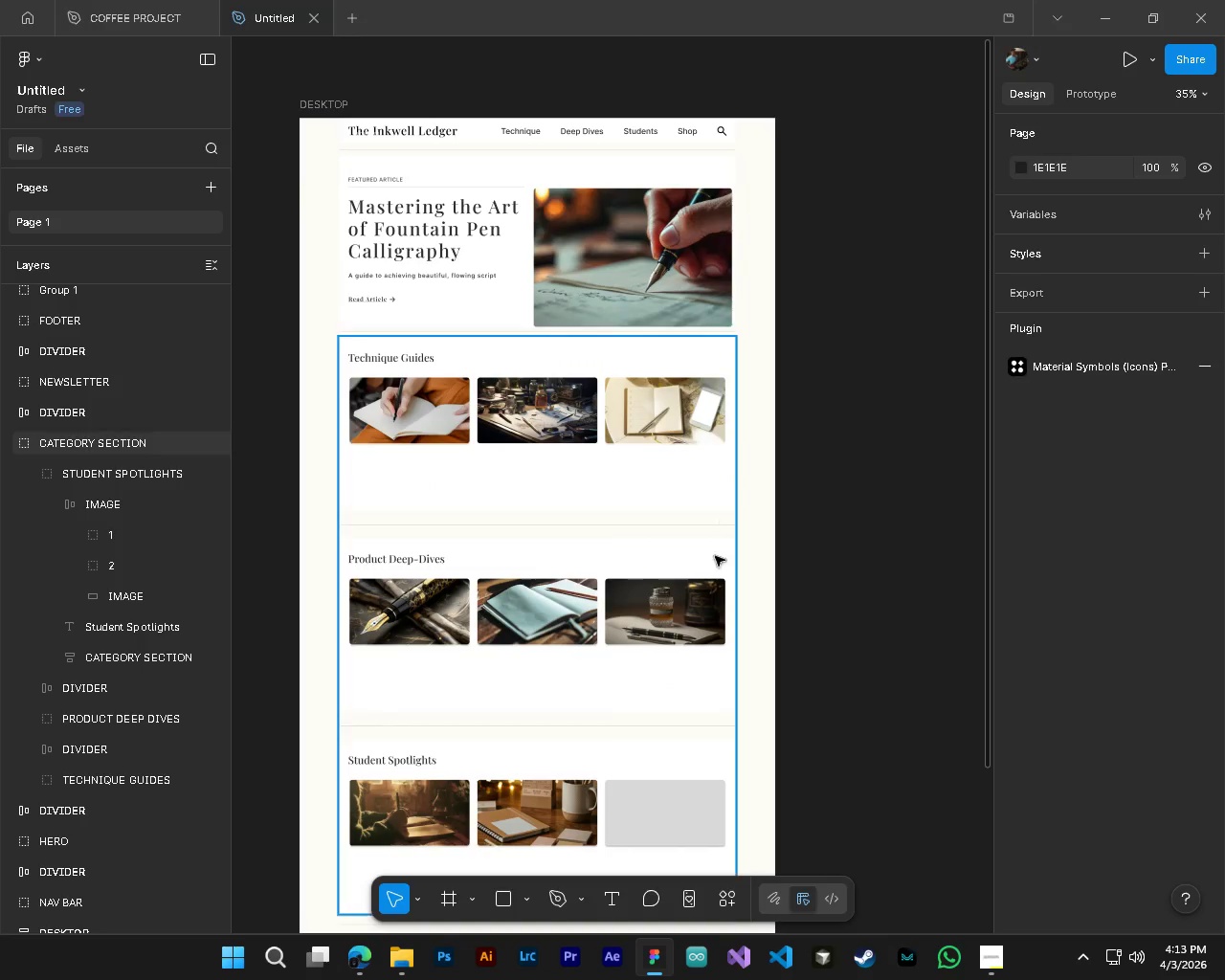 
scroll: coordinate [761, 401], scroll_direction: down, amount: 4.0
 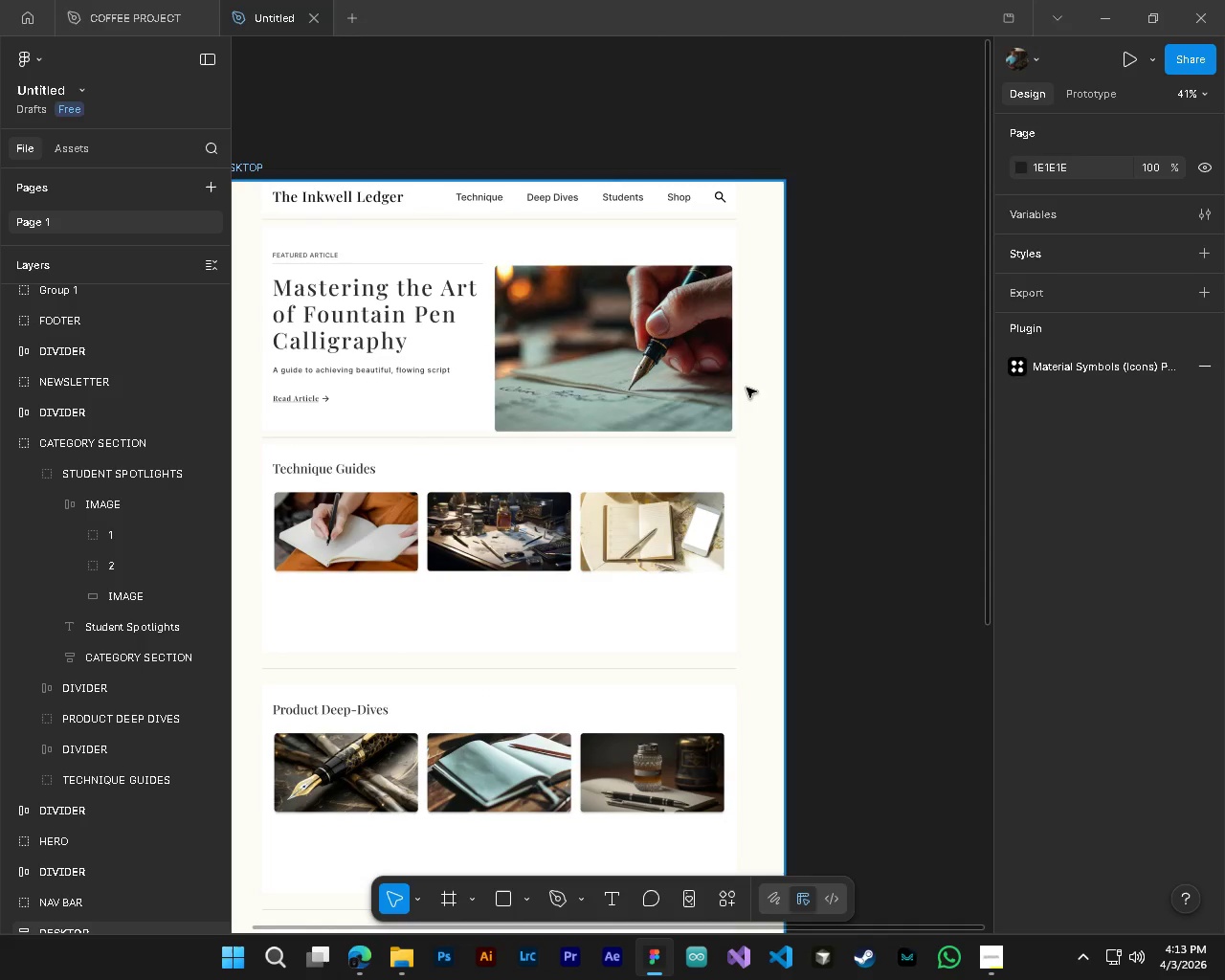 
hold_key(key=ShiftLeft, duration=0.36)
scroll: coordinate [713, 643], scroll_direction: down, amount: 9.0
 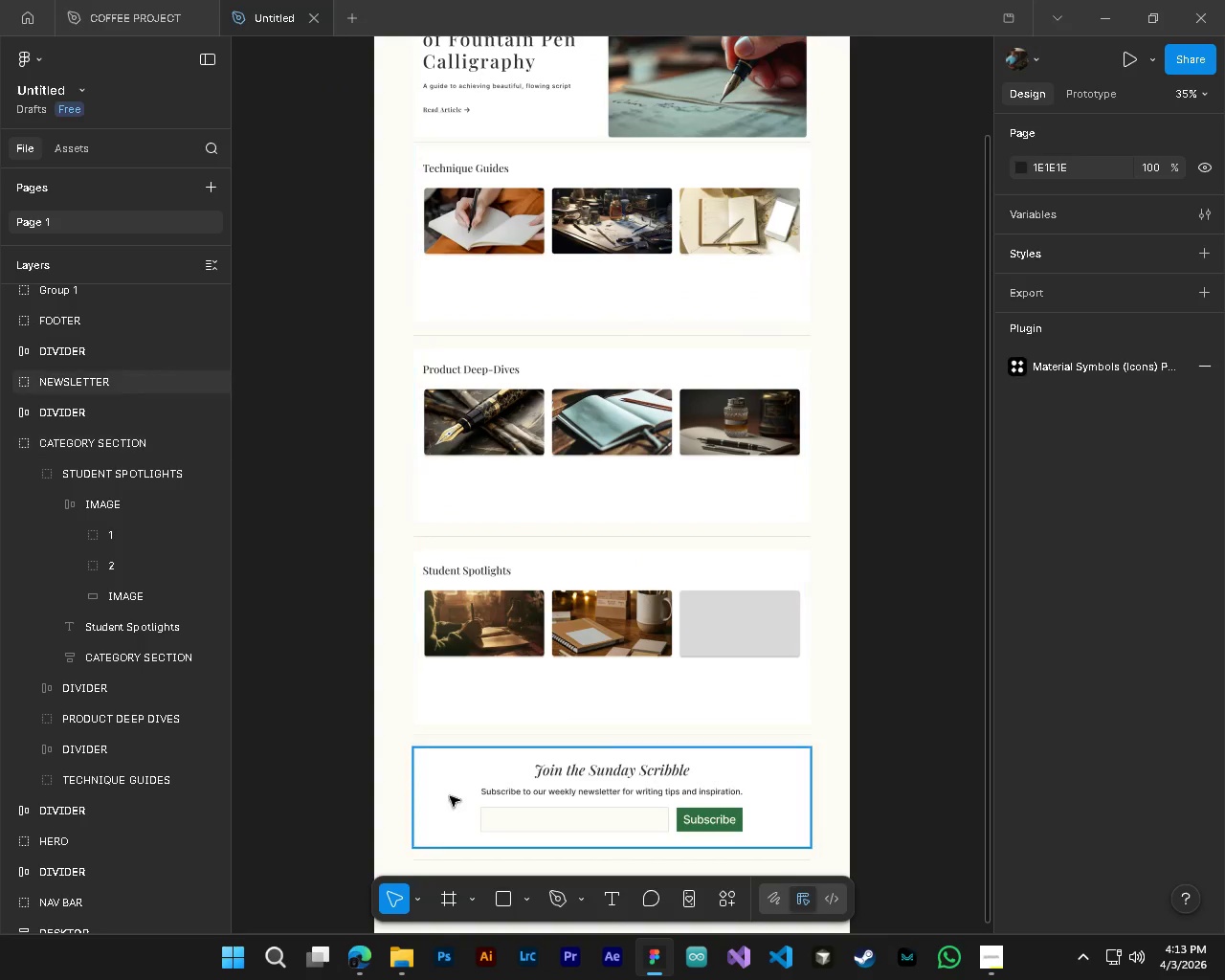 
left_click([376, 960])
 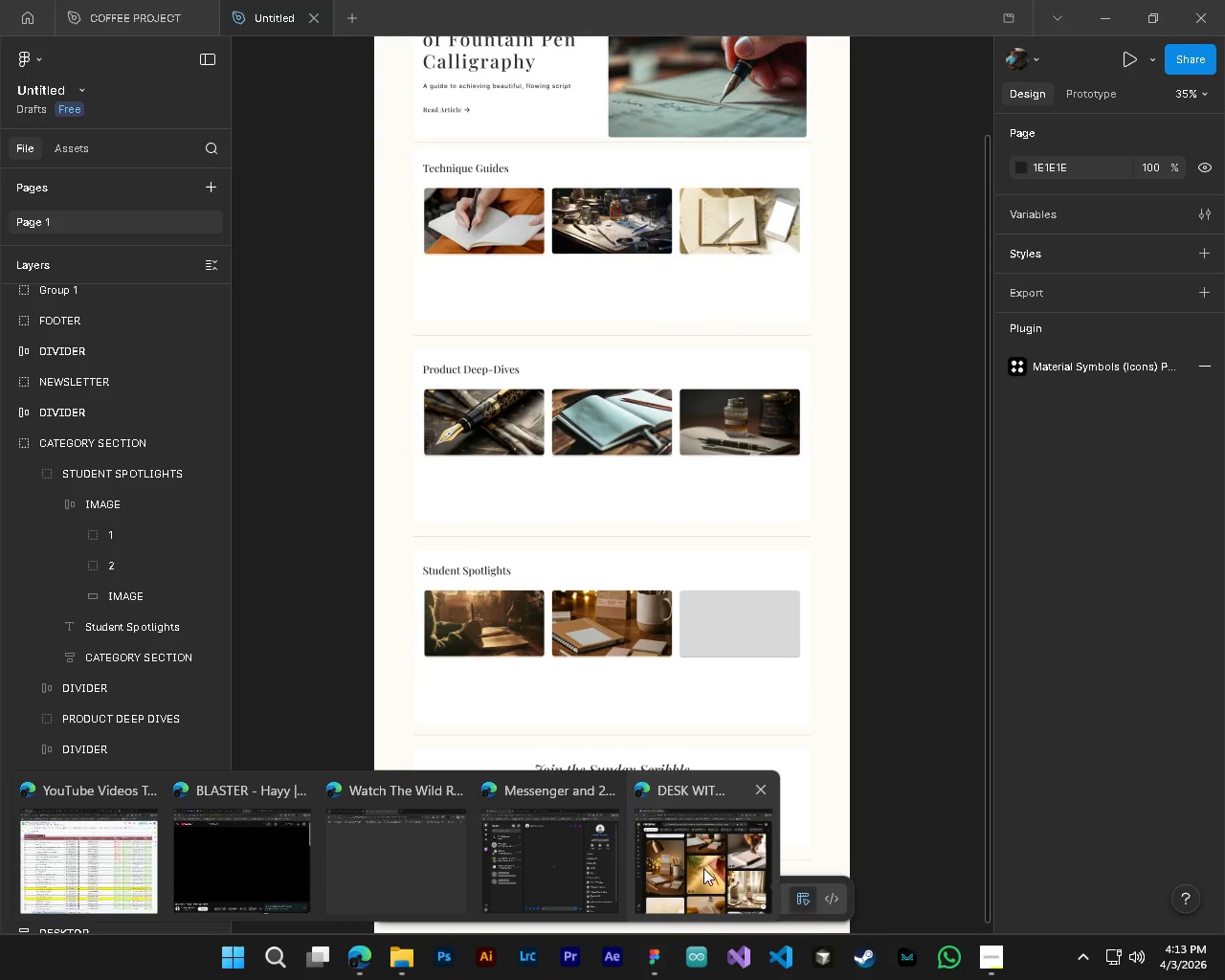 
left_click([713, 863])
 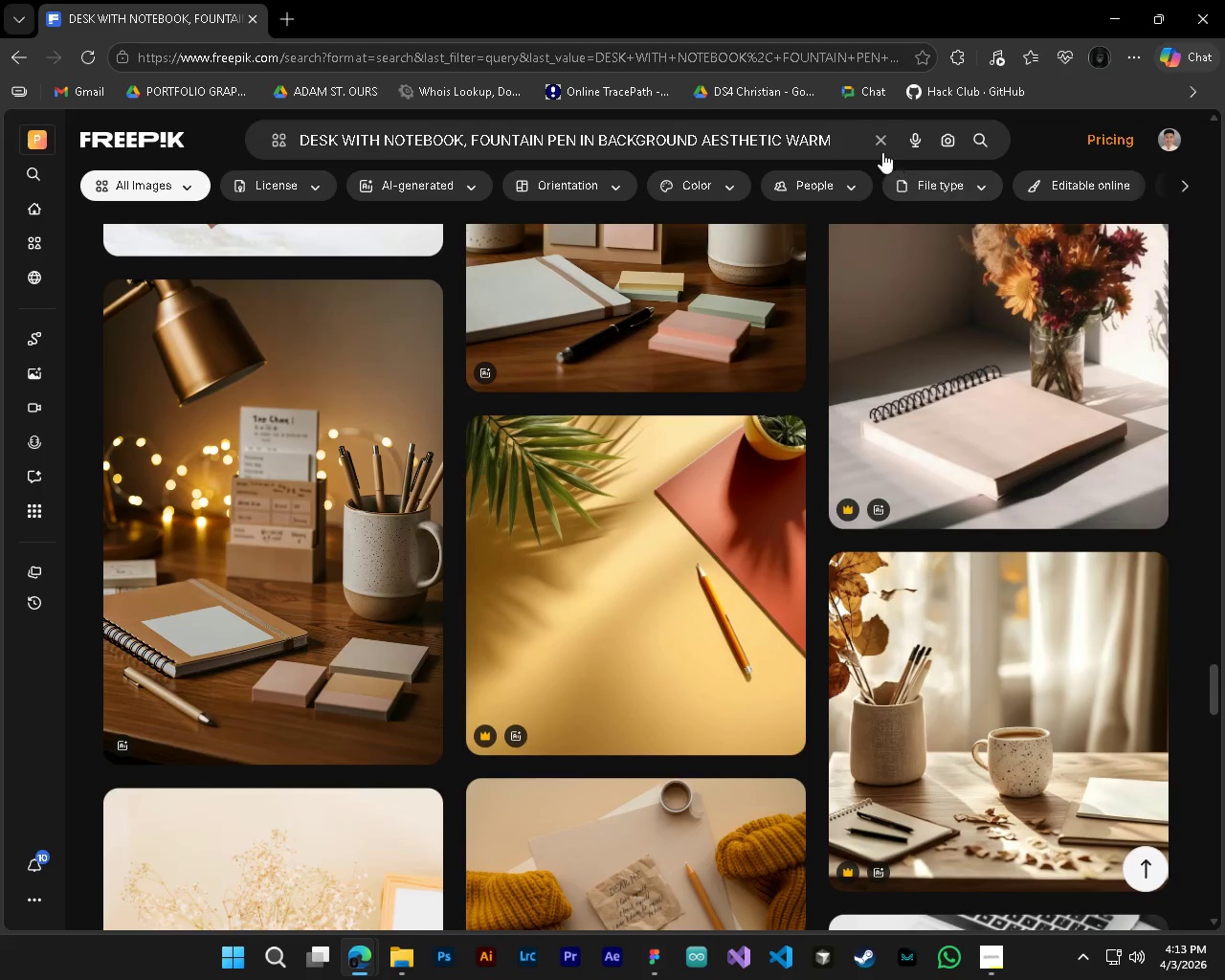 
left_click([880, 145])
 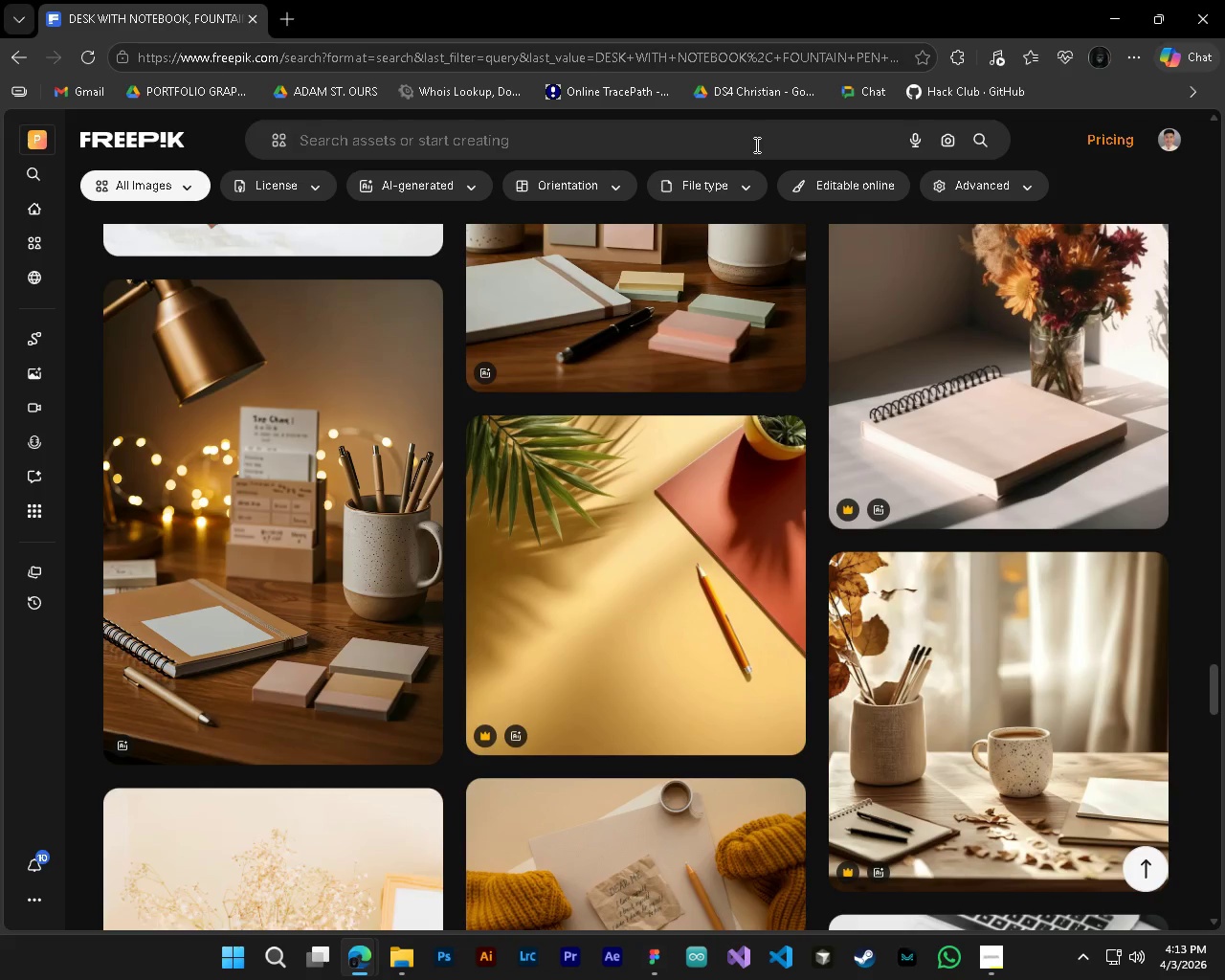 
wait(6.58)
 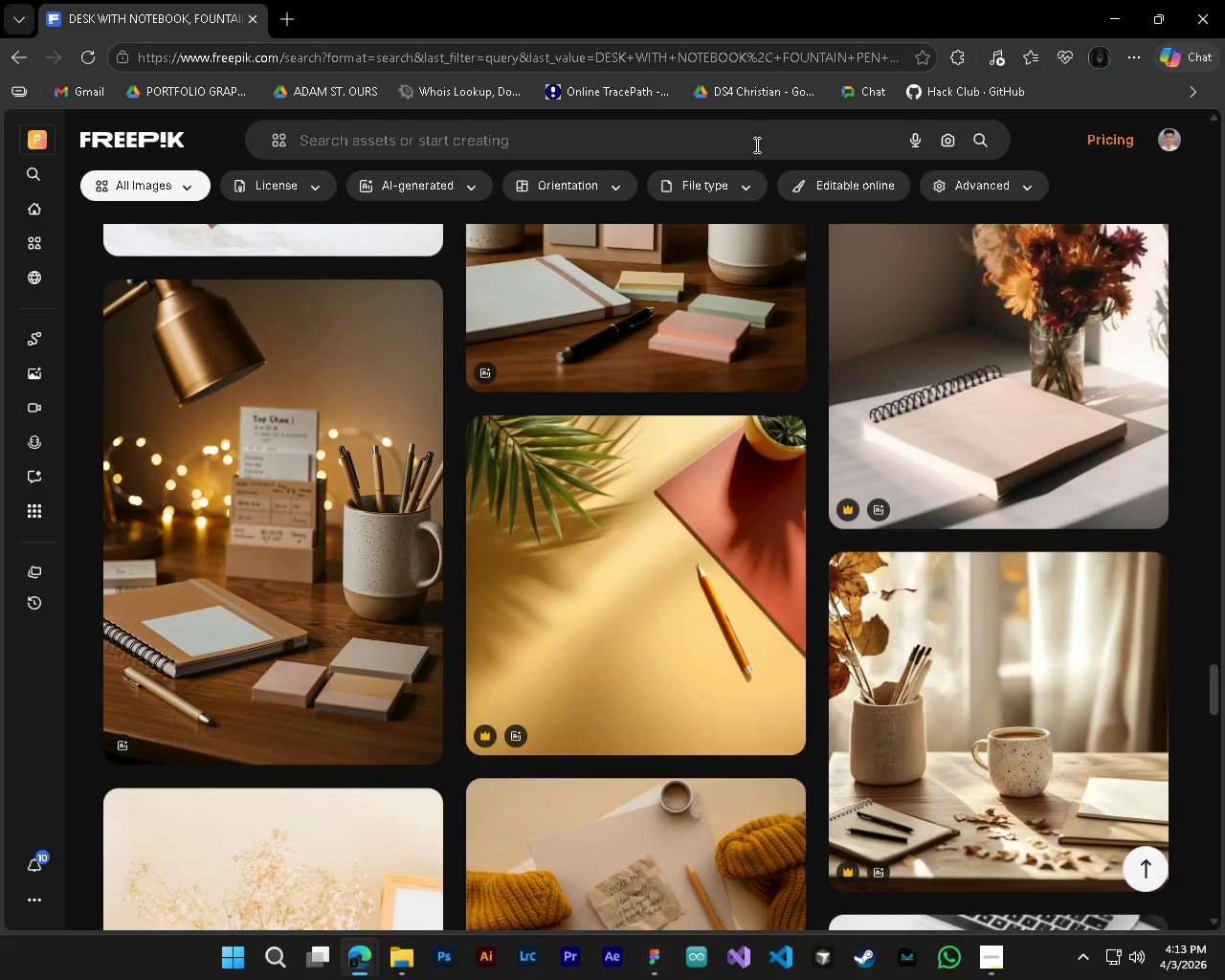 
type(P)
key(Backspace)
type(PEM. )
 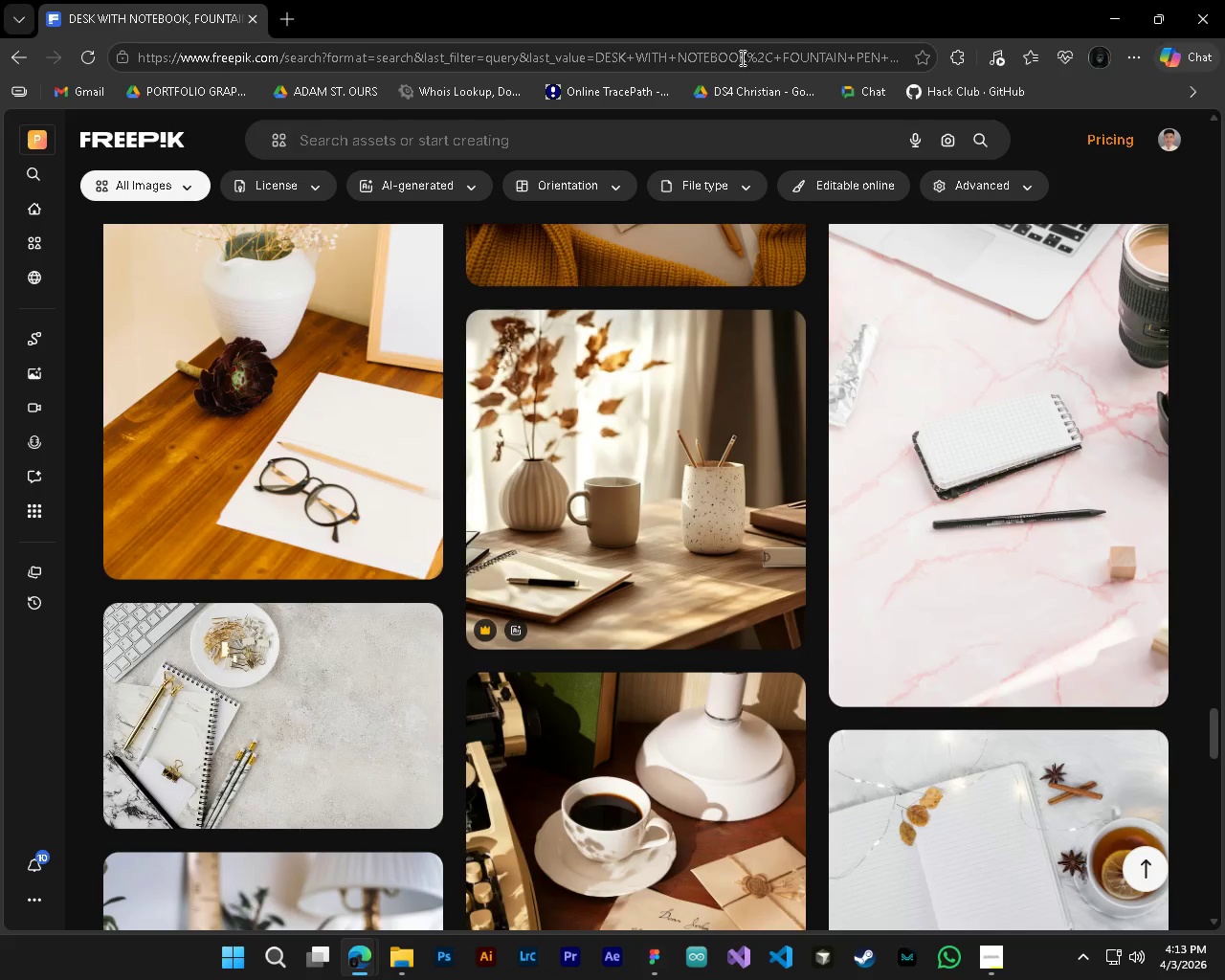 
left_click([575, 135])
 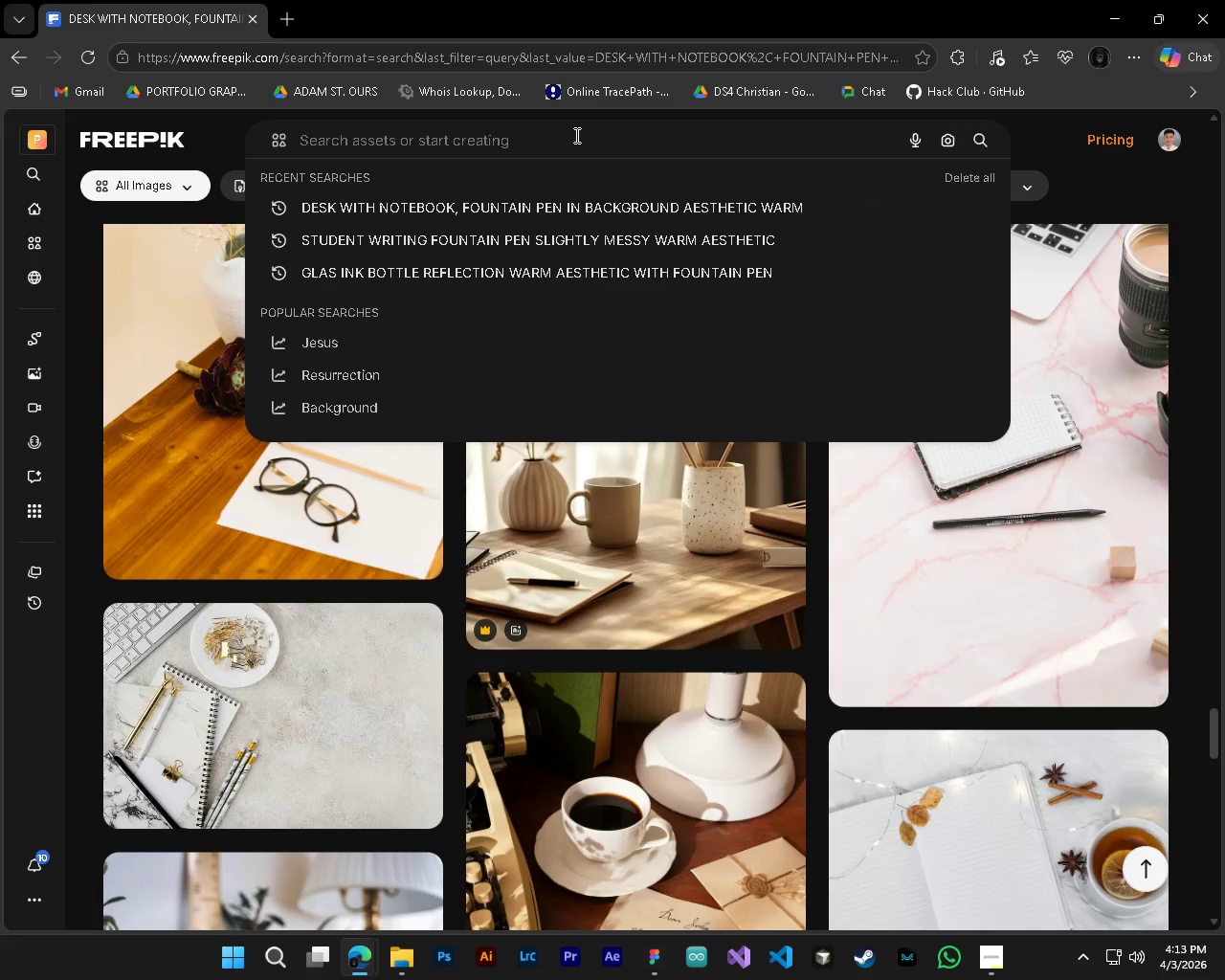 
type(FOUNTAIN PEN, RULER, NOTEBOOK, INK)
 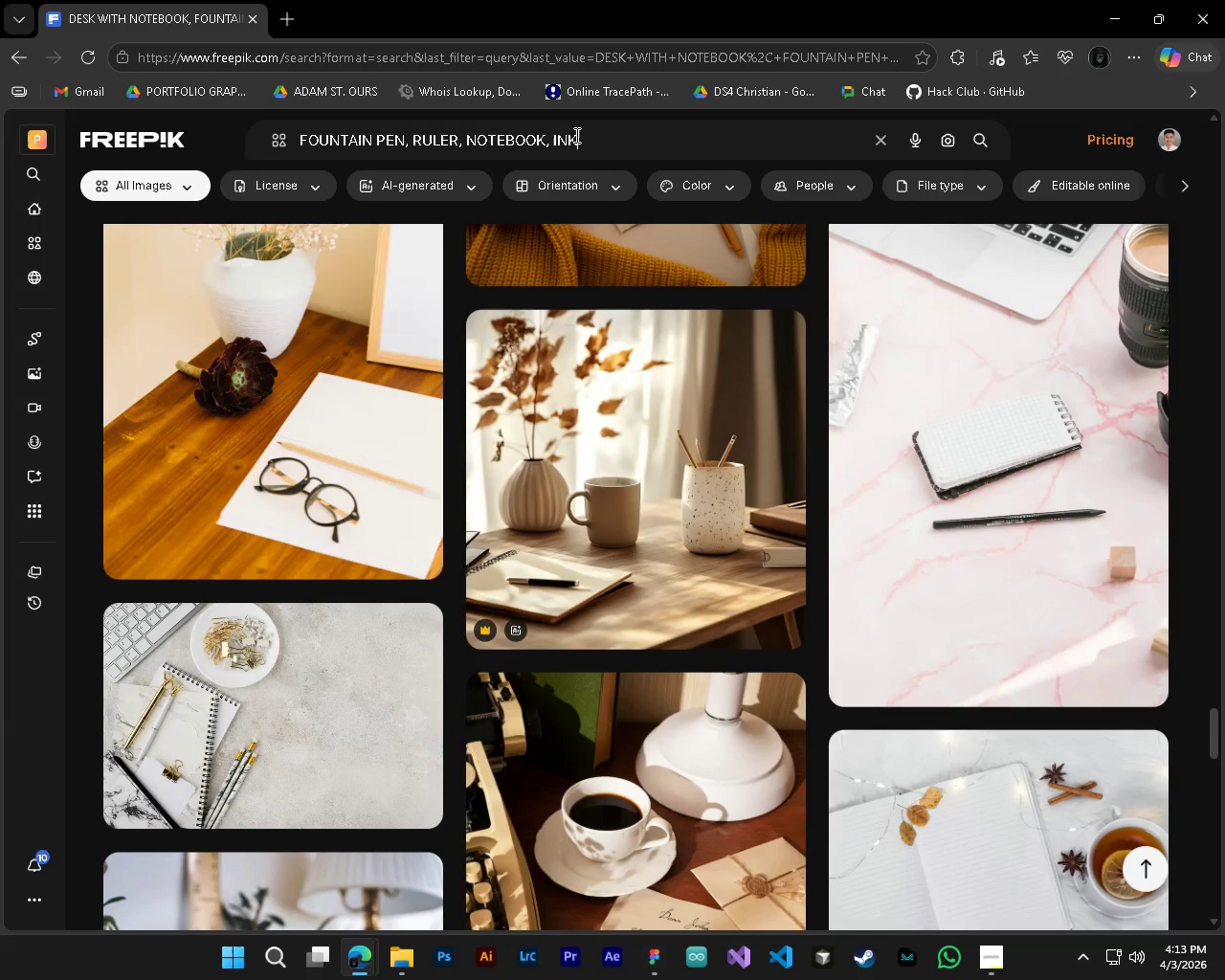 
key(Enter)
 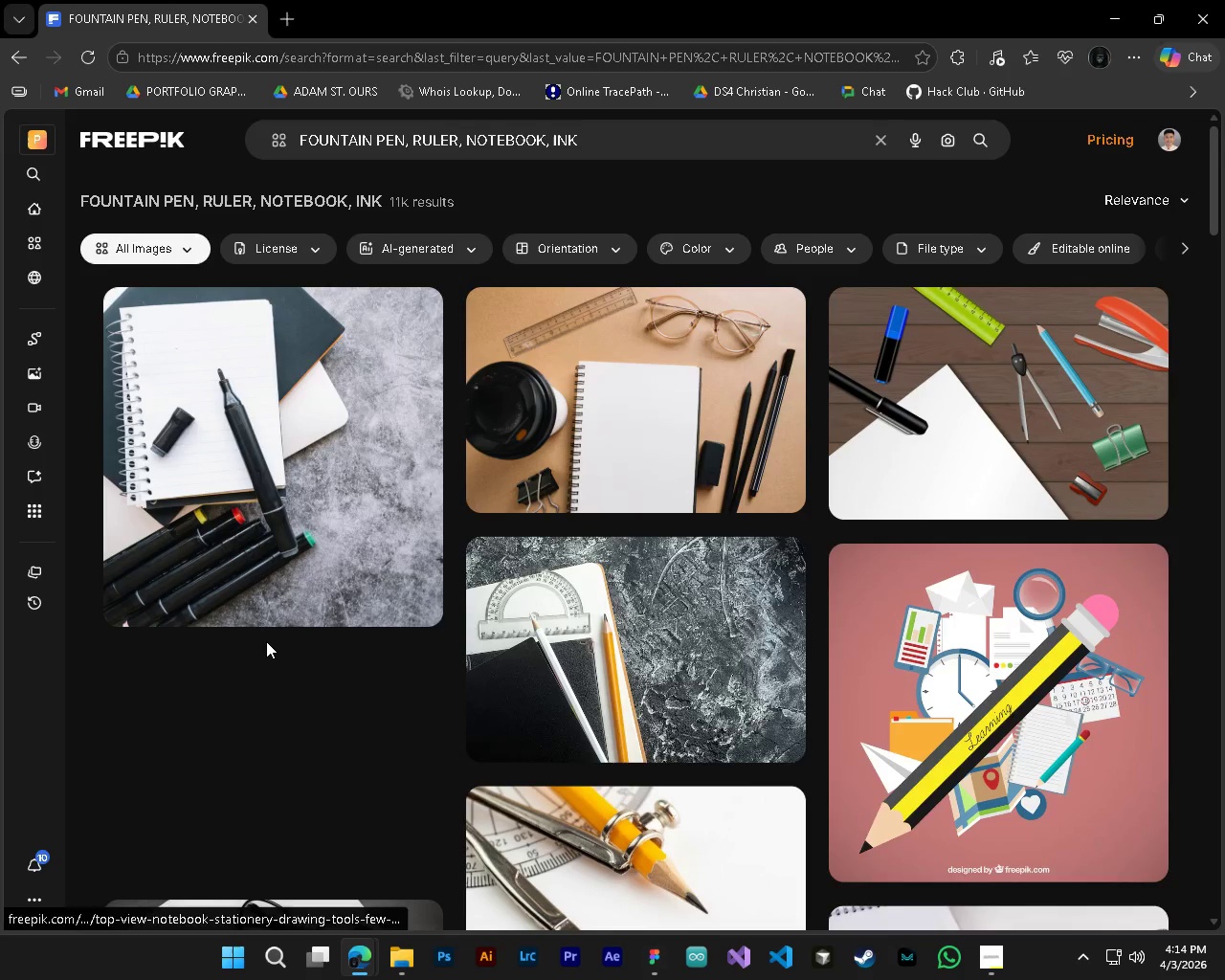 
type( WARM AESTHETIC)
 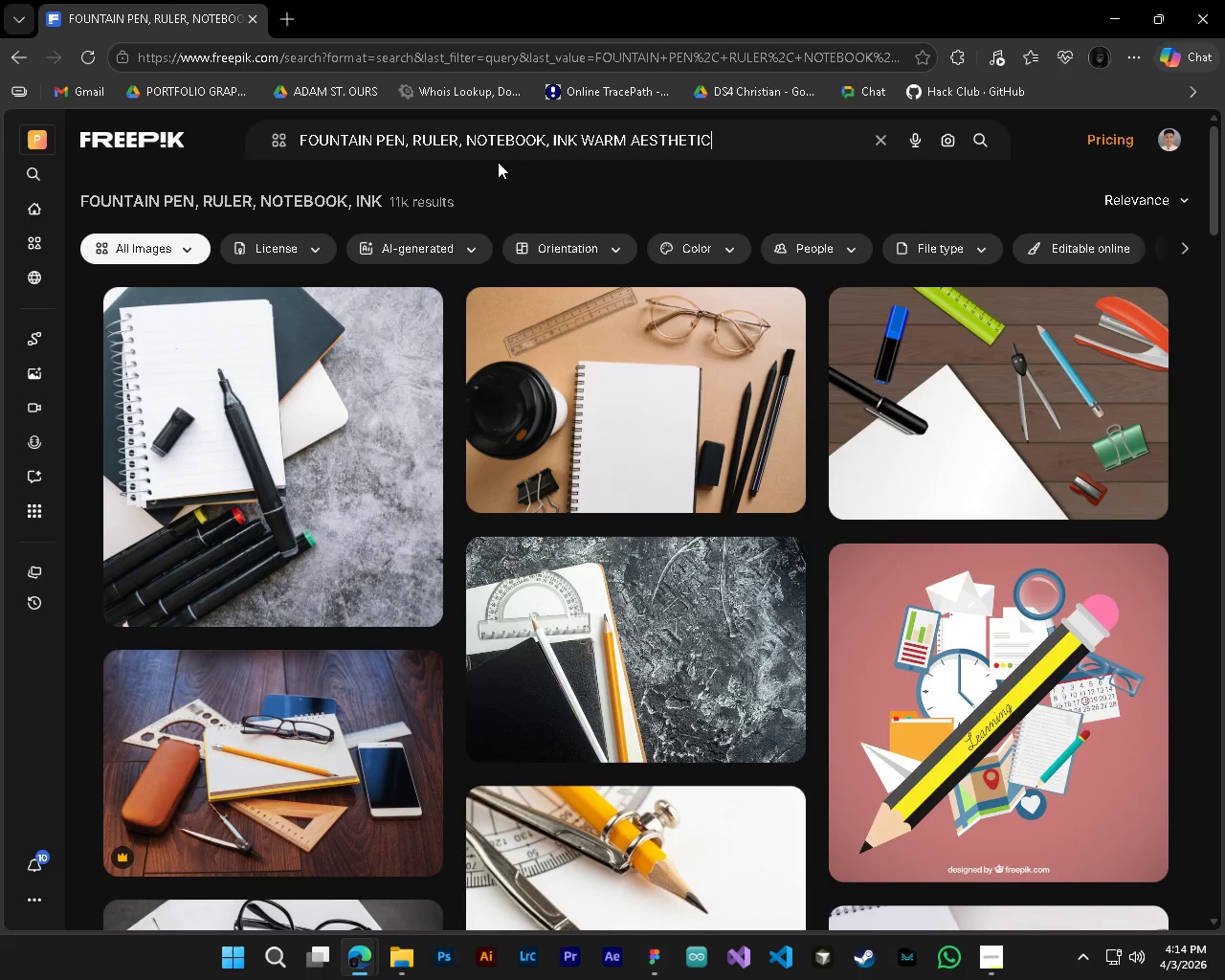 
key(Enter)
 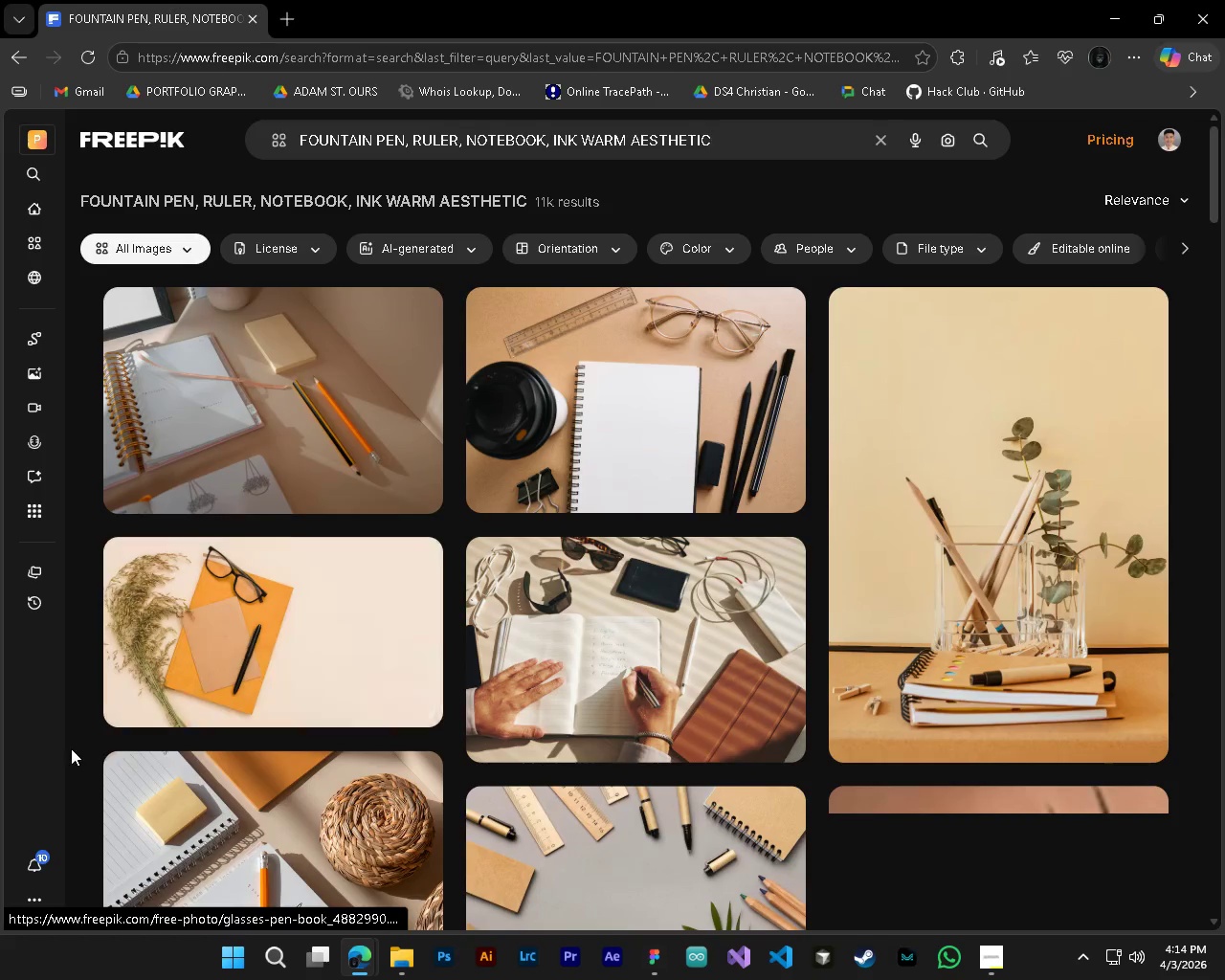 
scroll: coordinate [71, 748], scroll_direction: down, amount: 4.0
 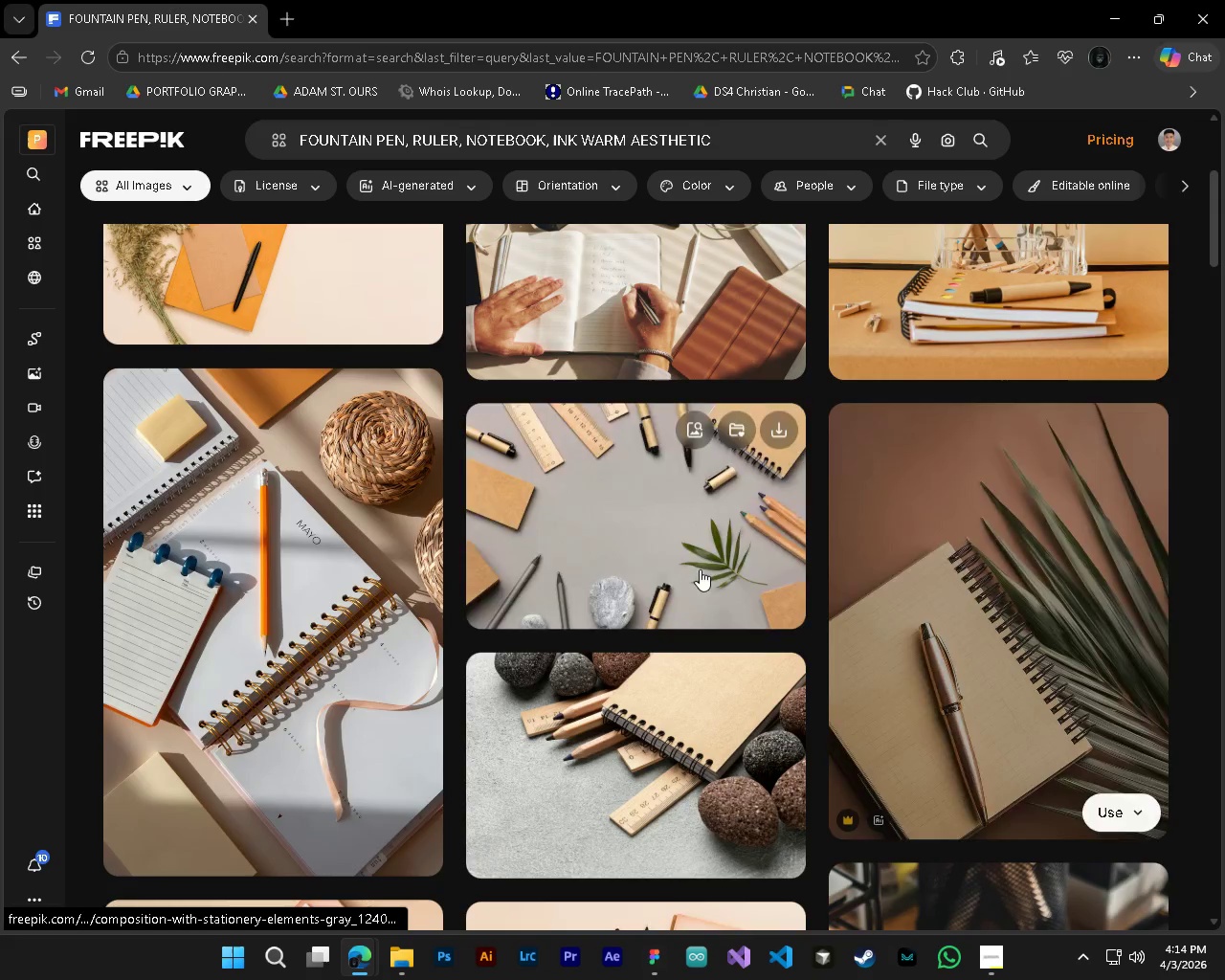 
scroll: coordinate [549, 599], scroll_direction: up, amount: 4.0
 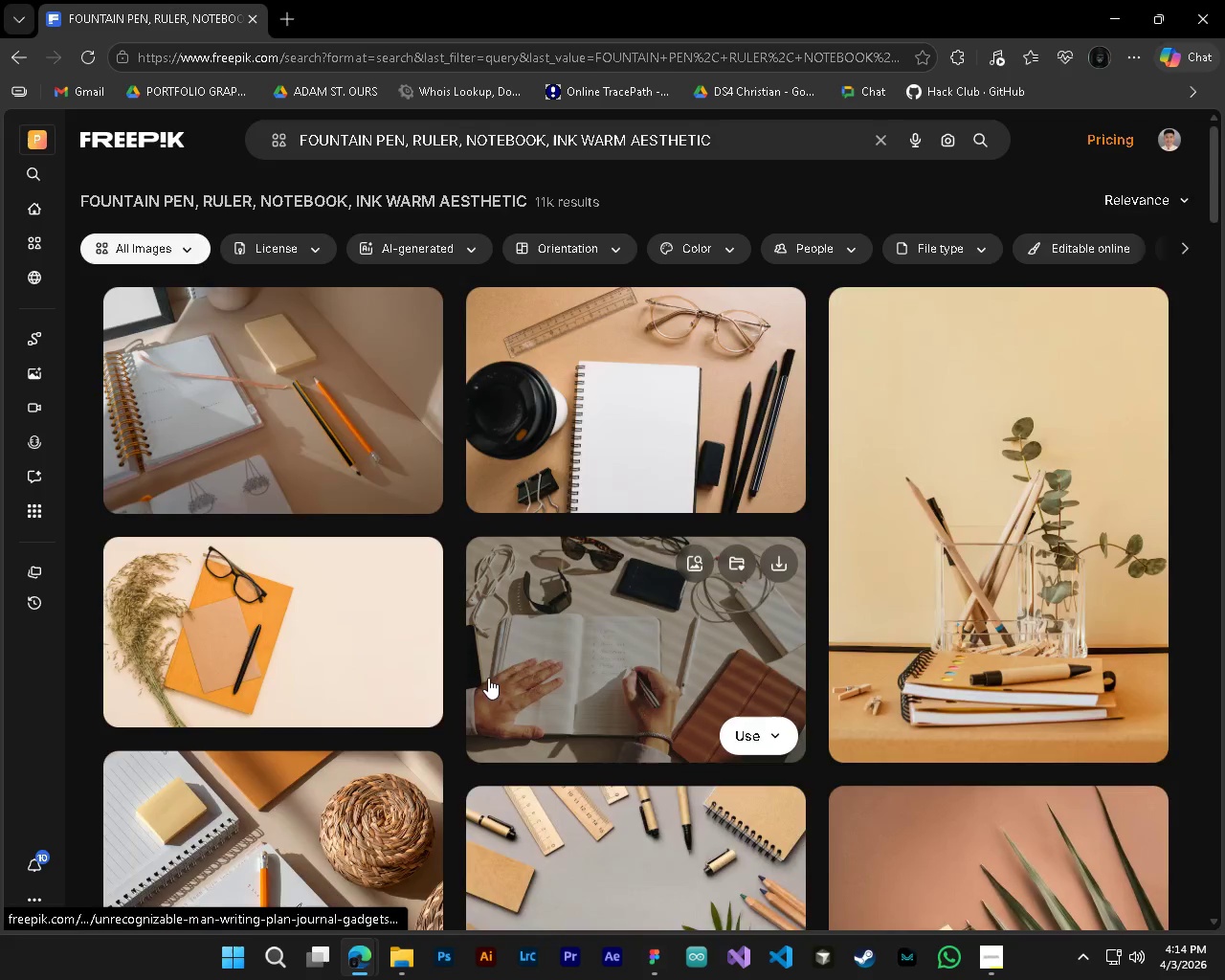 
scroll: coordinate [488, 678], scroll_direction: down, amount: 5.0
 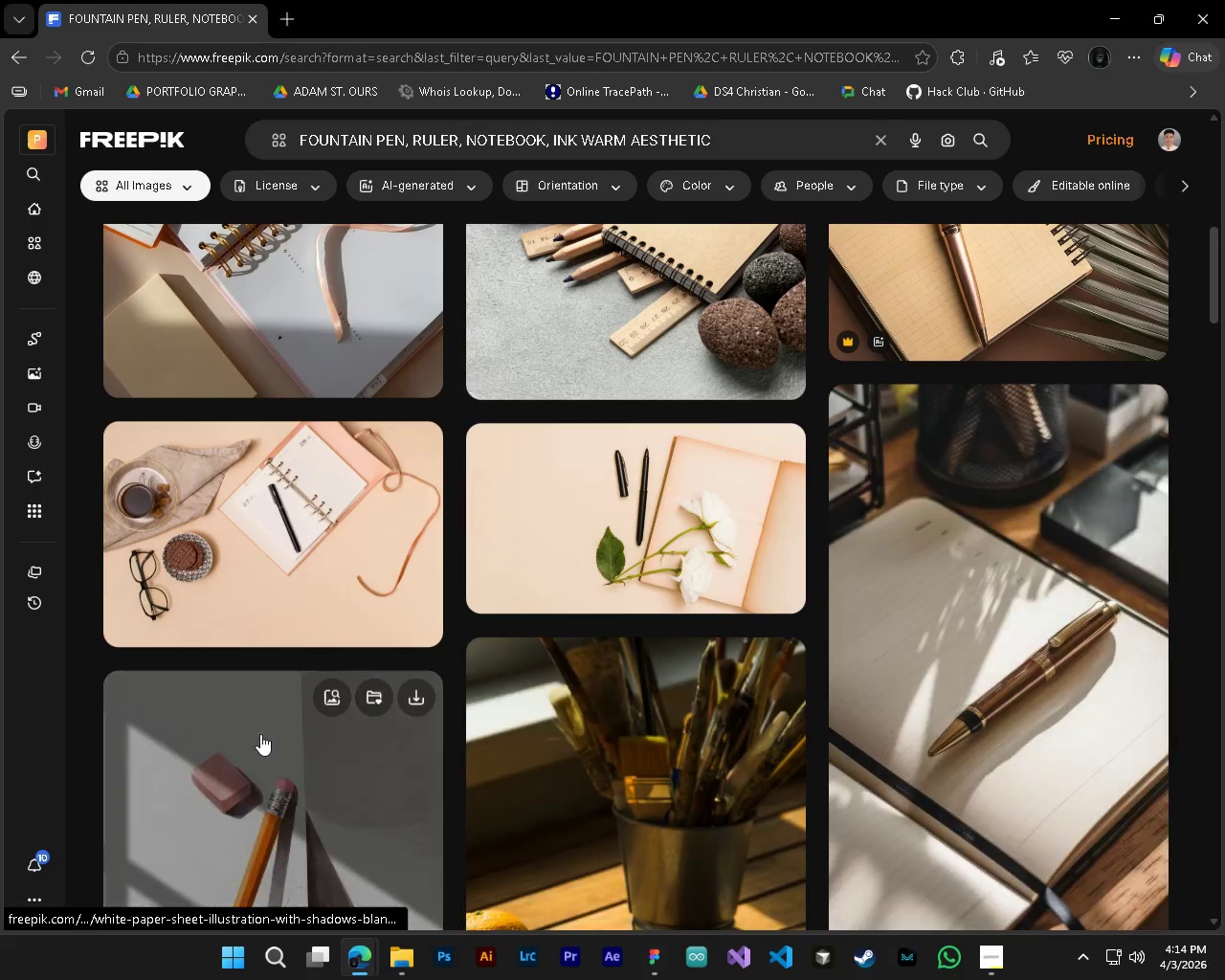 
scroll: coordinate [299, 725], scroll_direction: up, amount: 7.0
 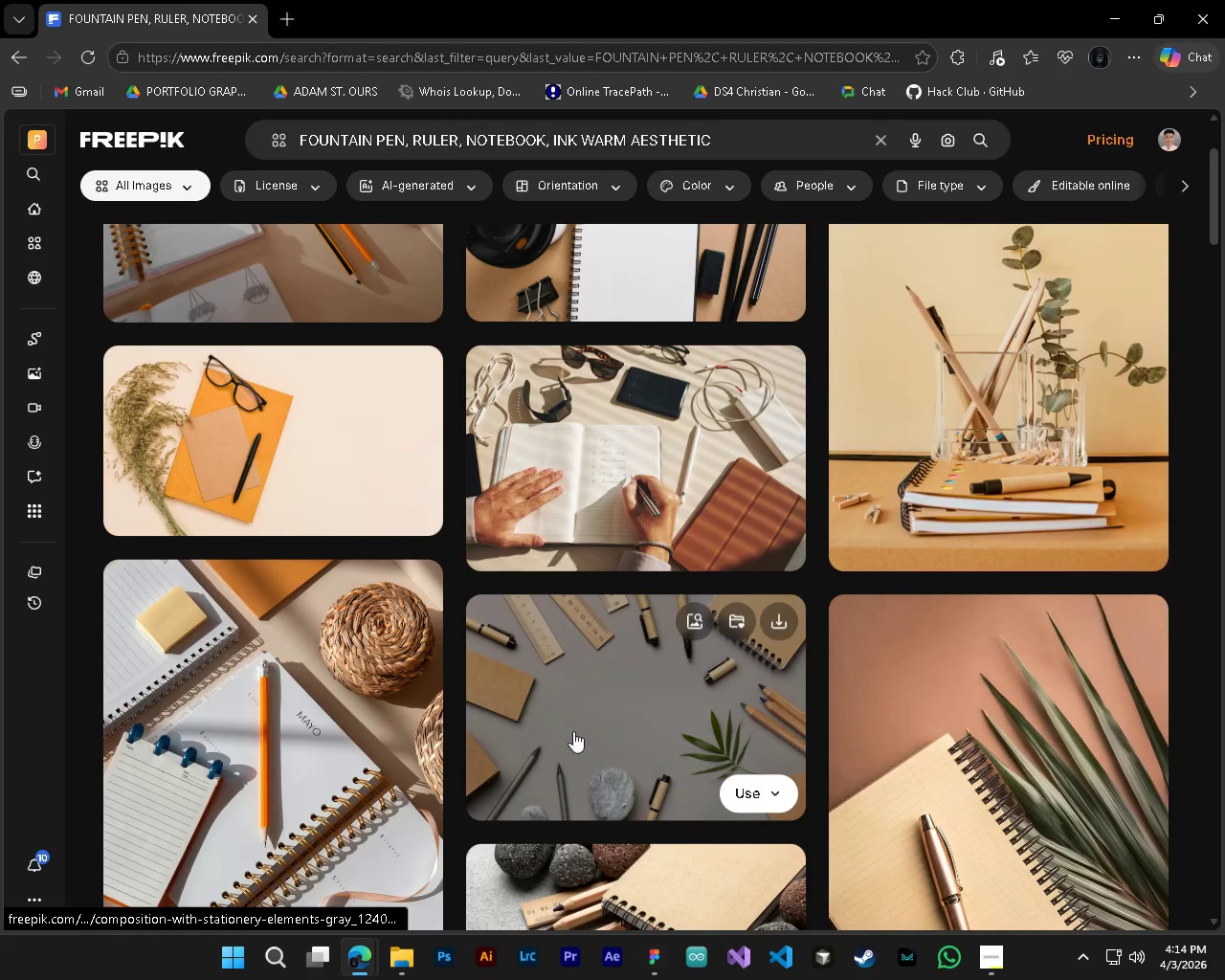 
left_click([645, 959])
 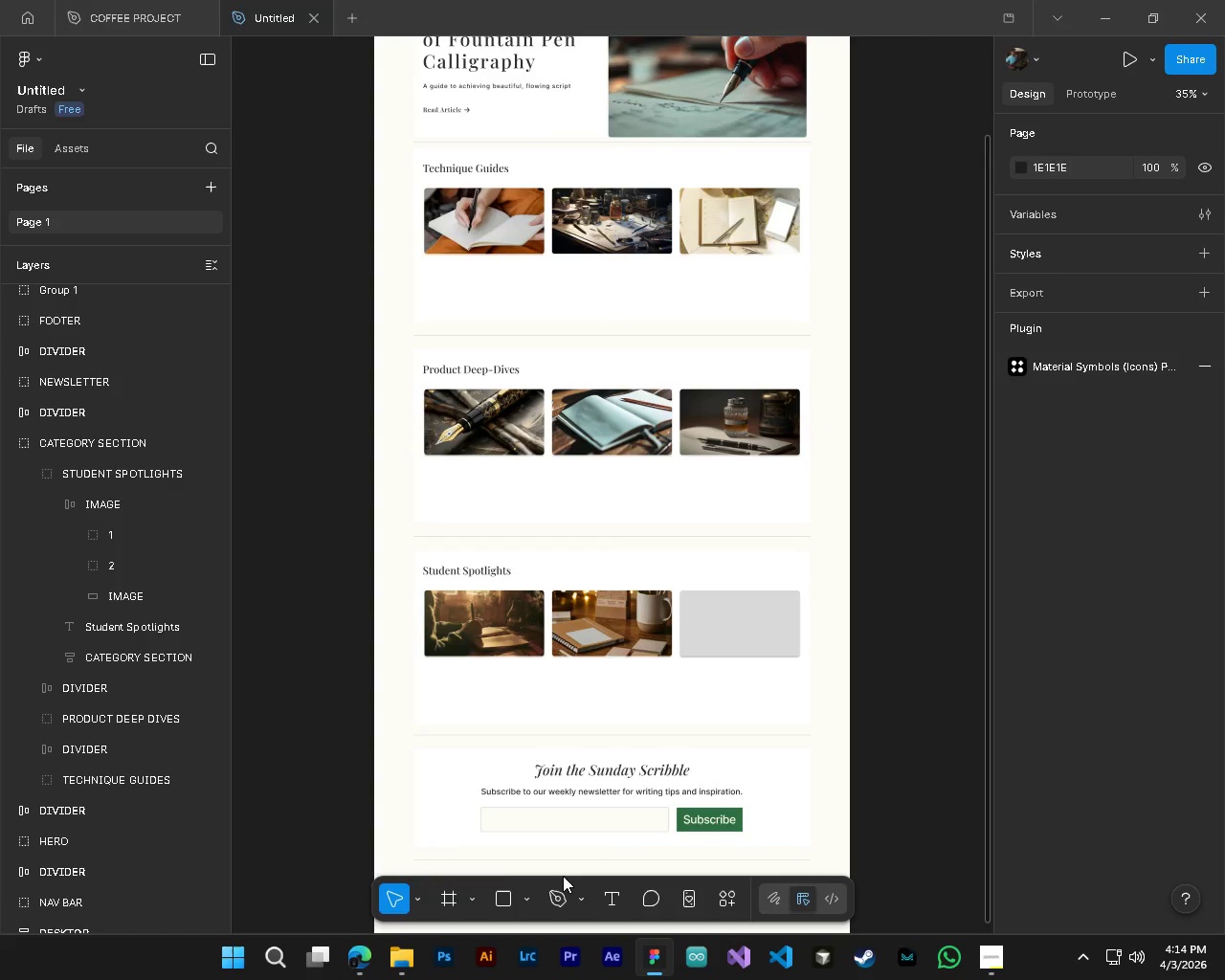 
left_click([363, 956])
 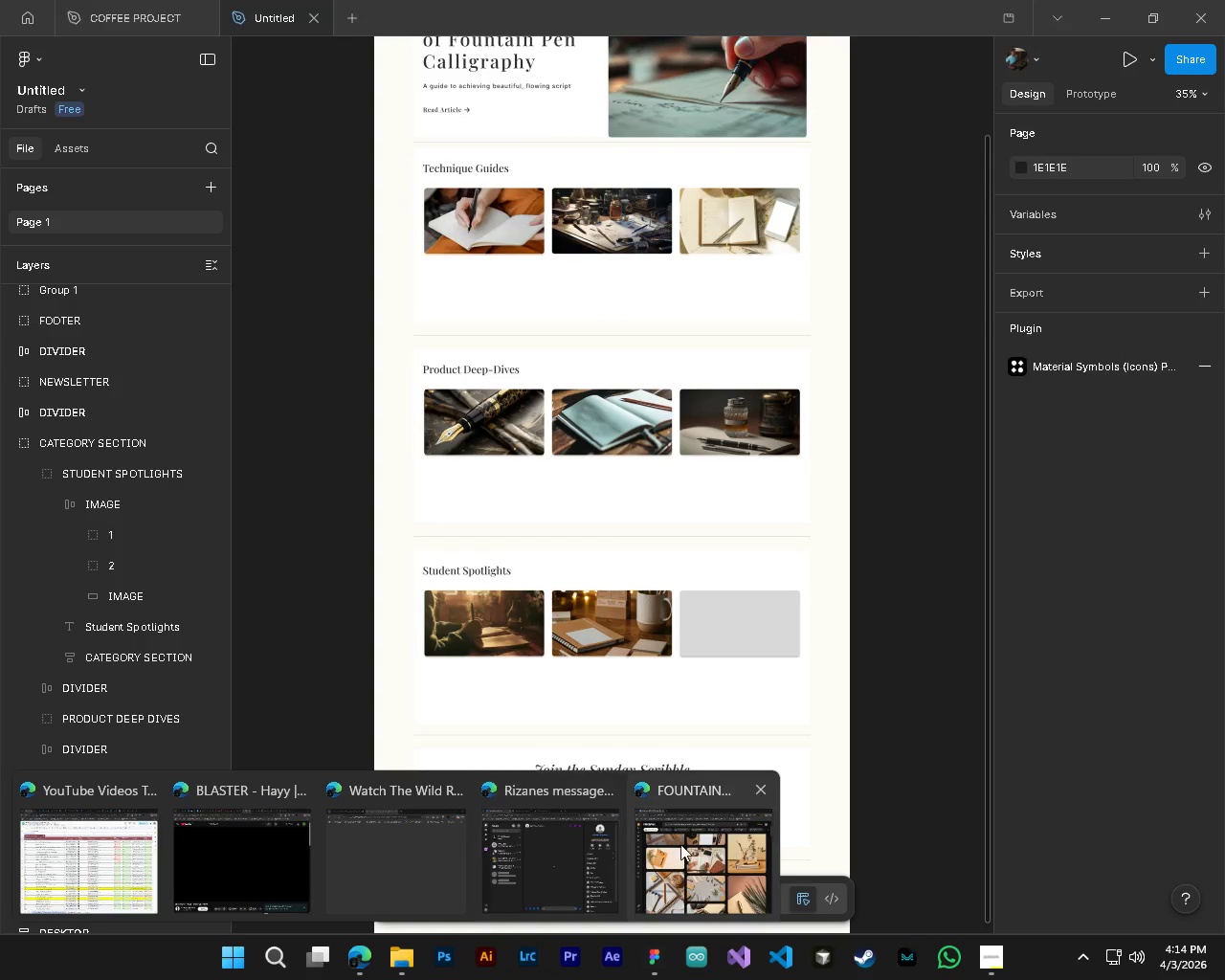 
left_click([714, 837])
 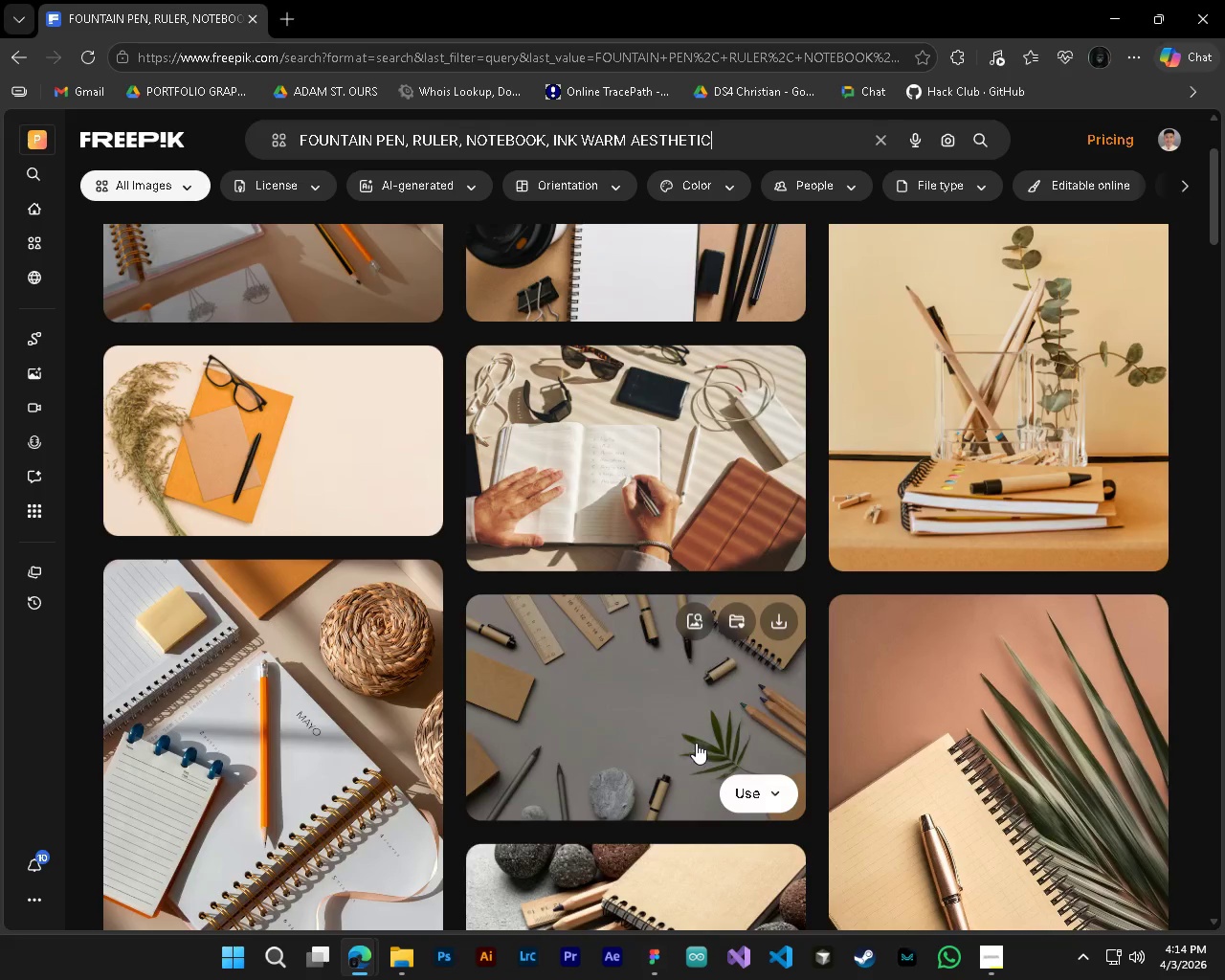 
scroll: coordinate [124, 778], scroll_direction: down, amount: 26.0
 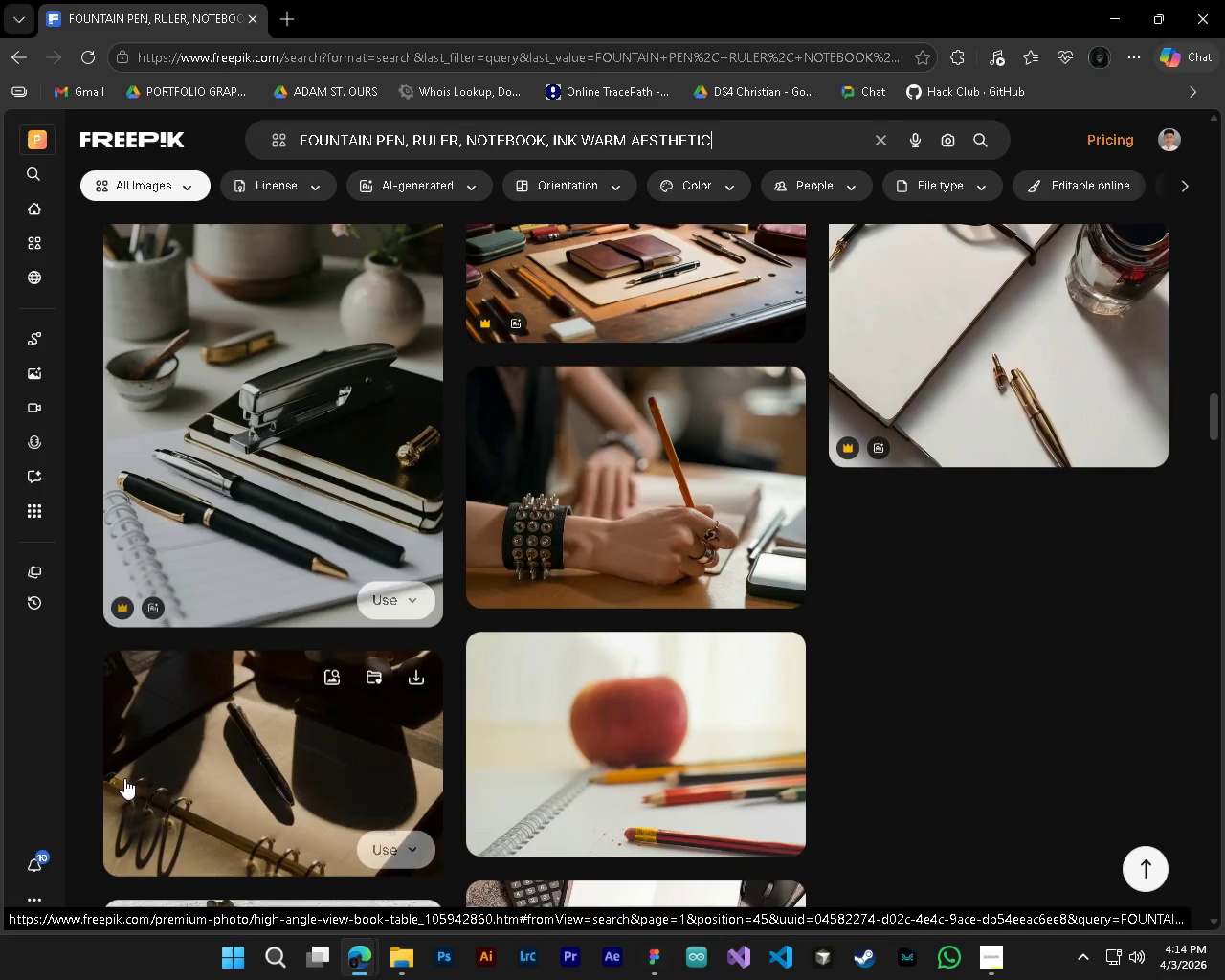 
scroll: coordinate [850, 600], scroll_direction: up, amount: 3.0
 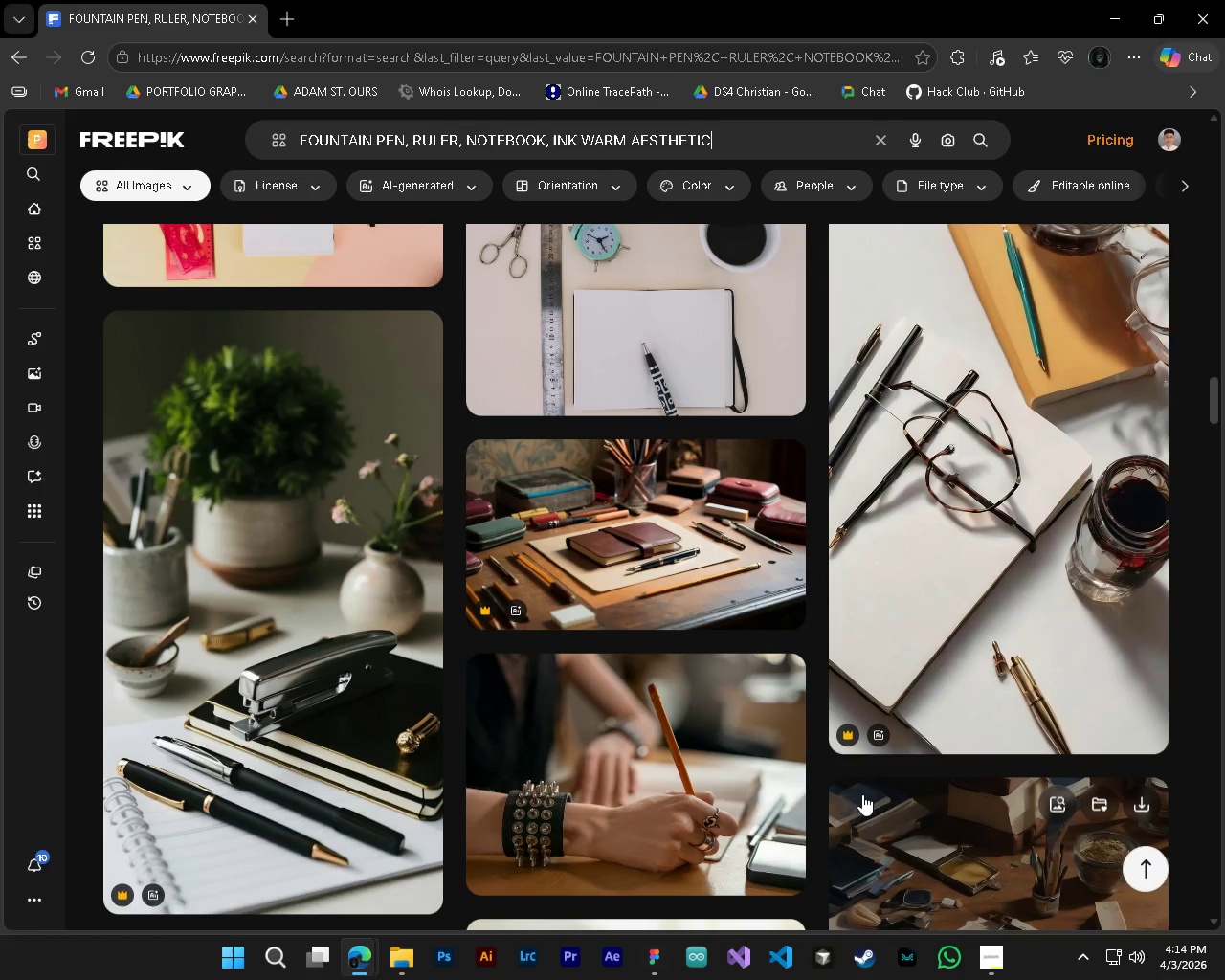 
scroll: coordinate [454, 786], scroll_direction: down, amount: 19.0
 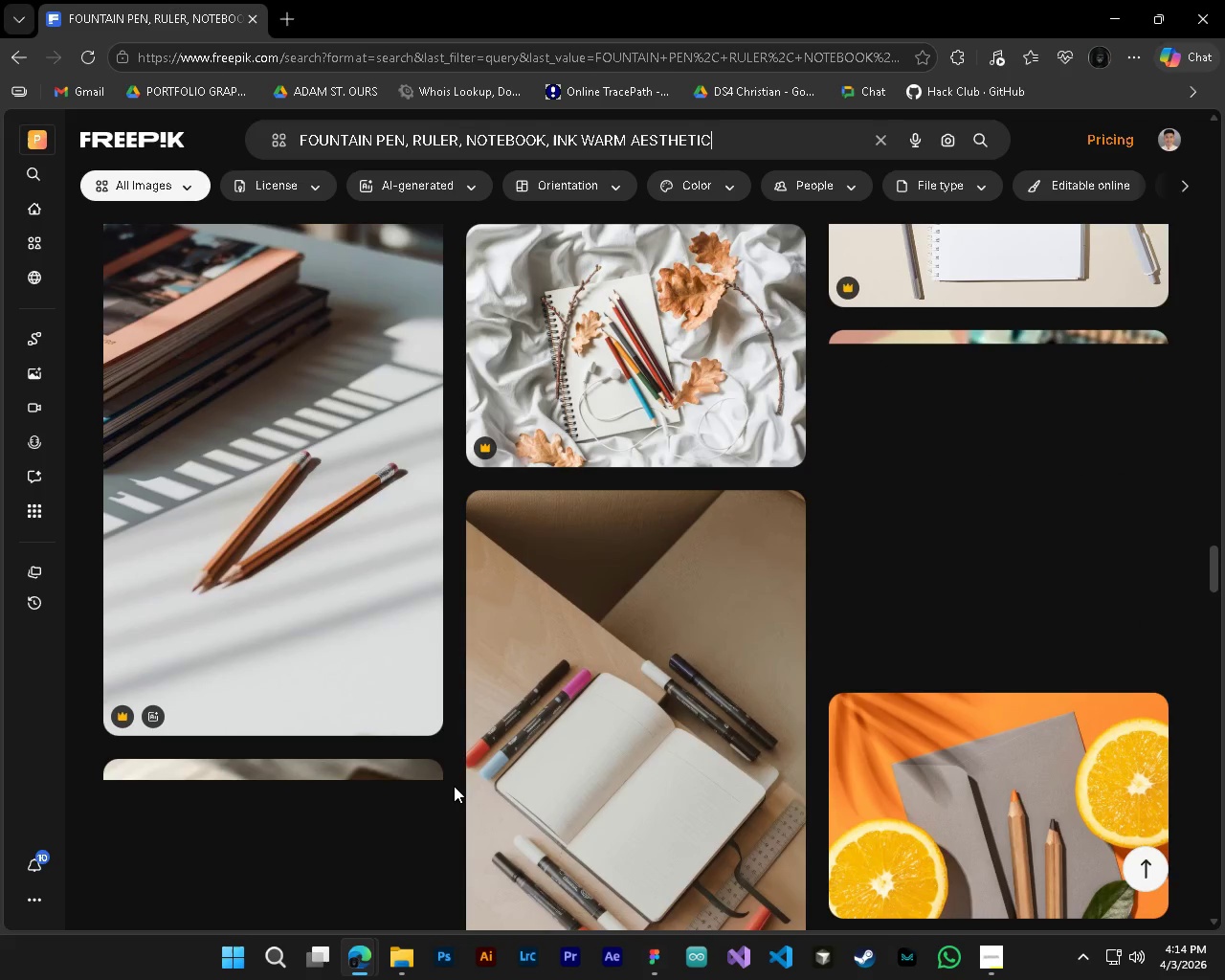 
scroll: coordinate [454, 786], scroll_direction: up, amount: 1.0
 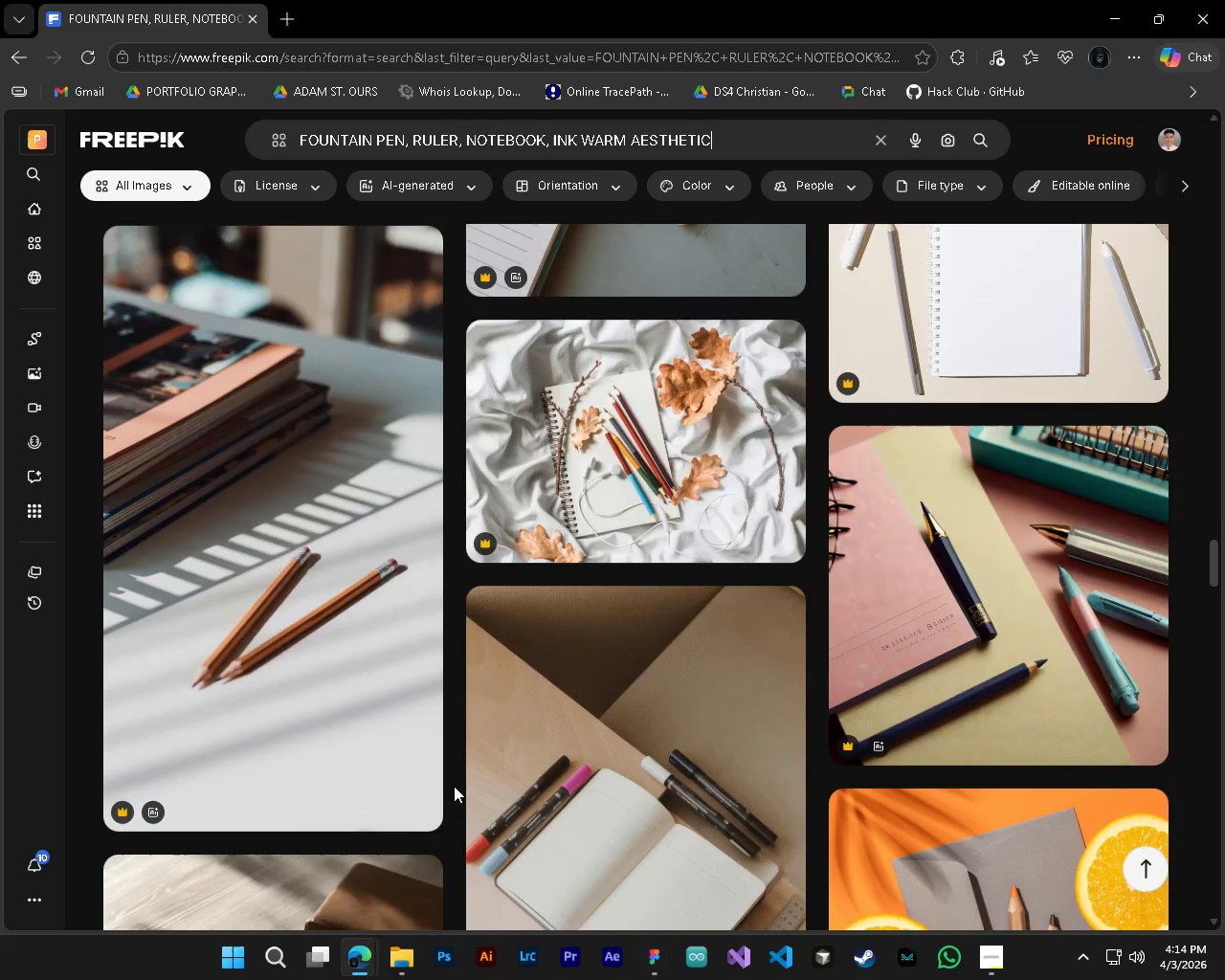 
scroll: coordinate [489, 783], scroll_direction: down, amount: 19.0
 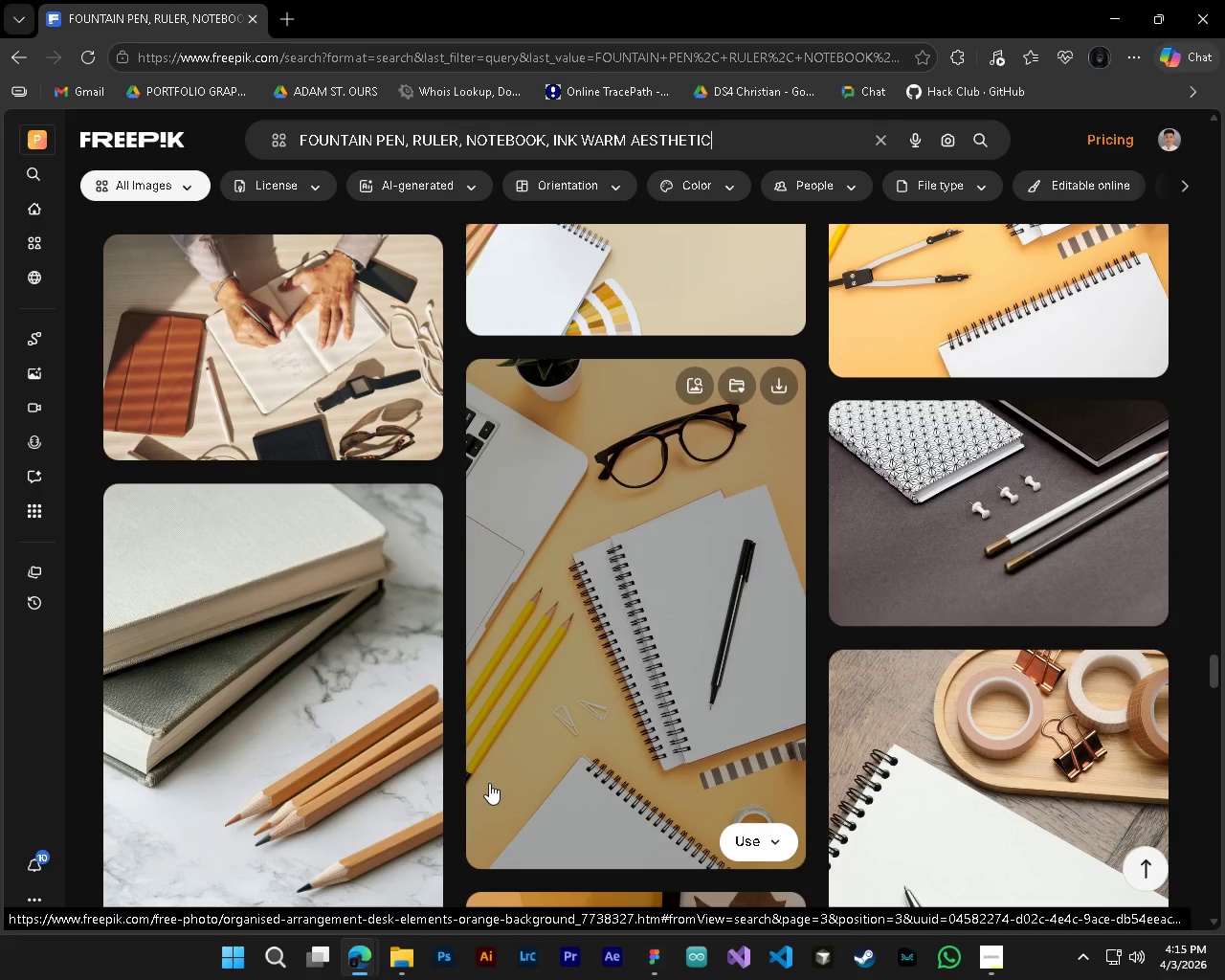 
scroll: coordinate [488, 783], scroll_direction: down, amount: 5.0
 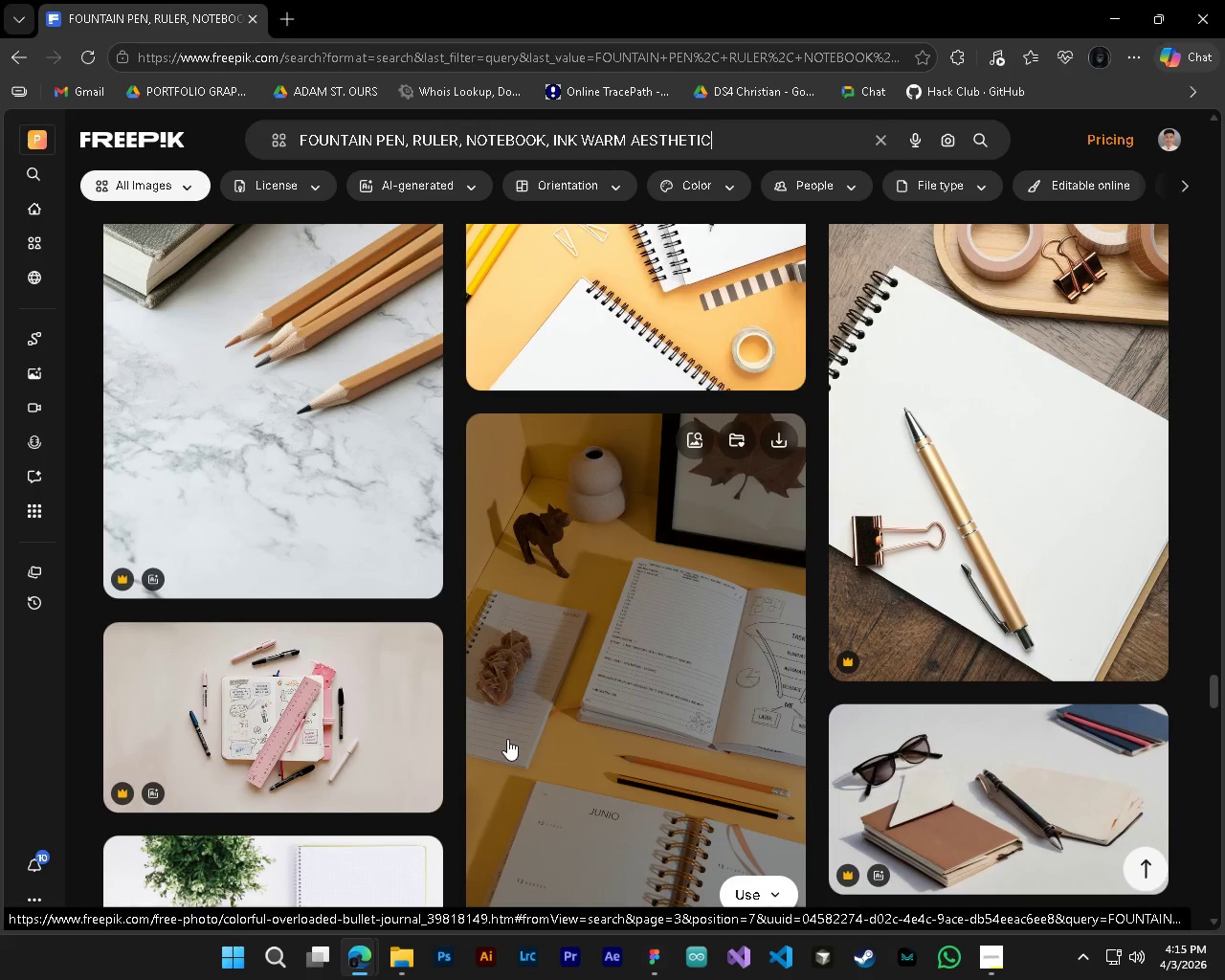 
wait(6.32)
 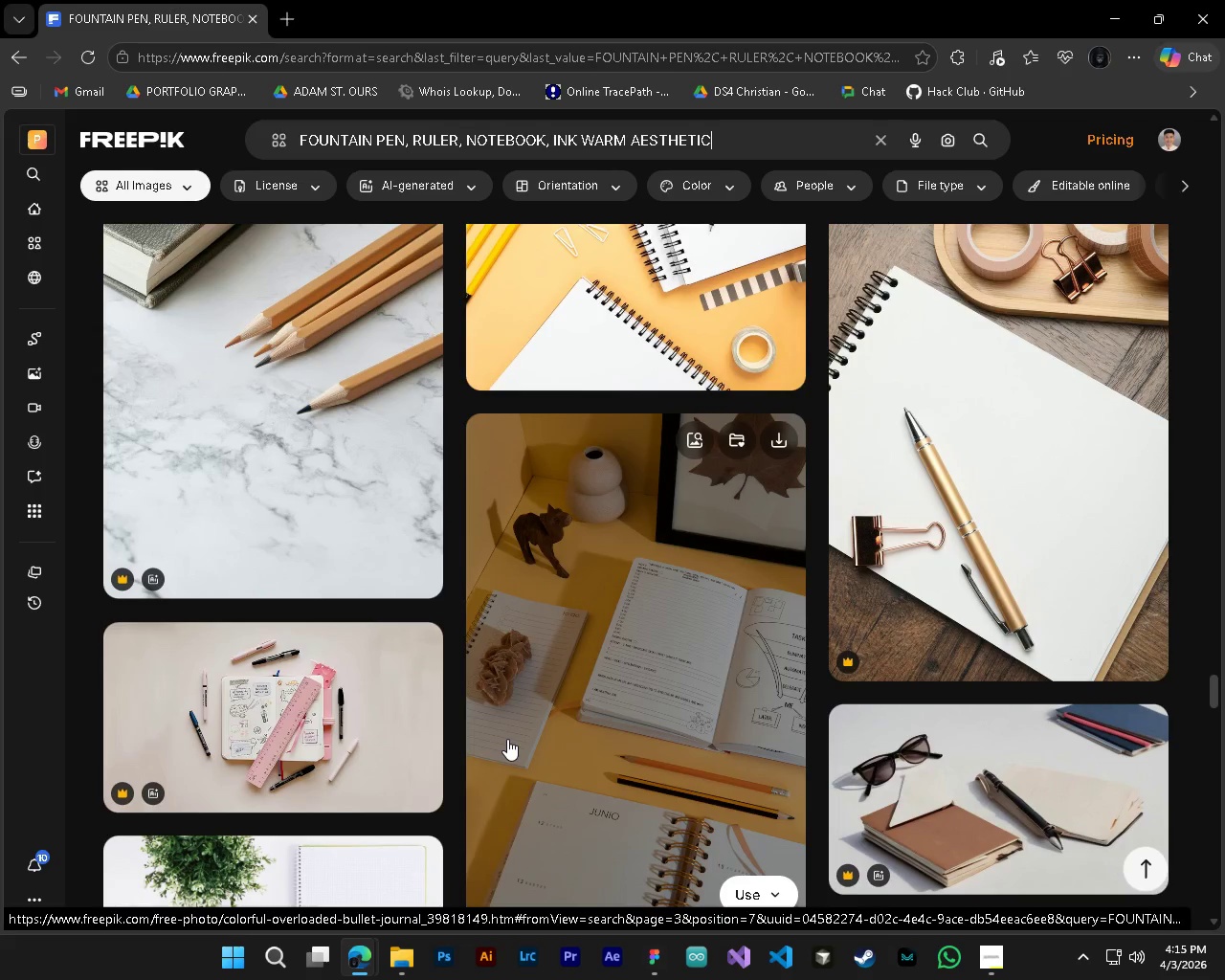 
scroll: coordinate [390, 727], scroll_direction: down, amount: 17.0
 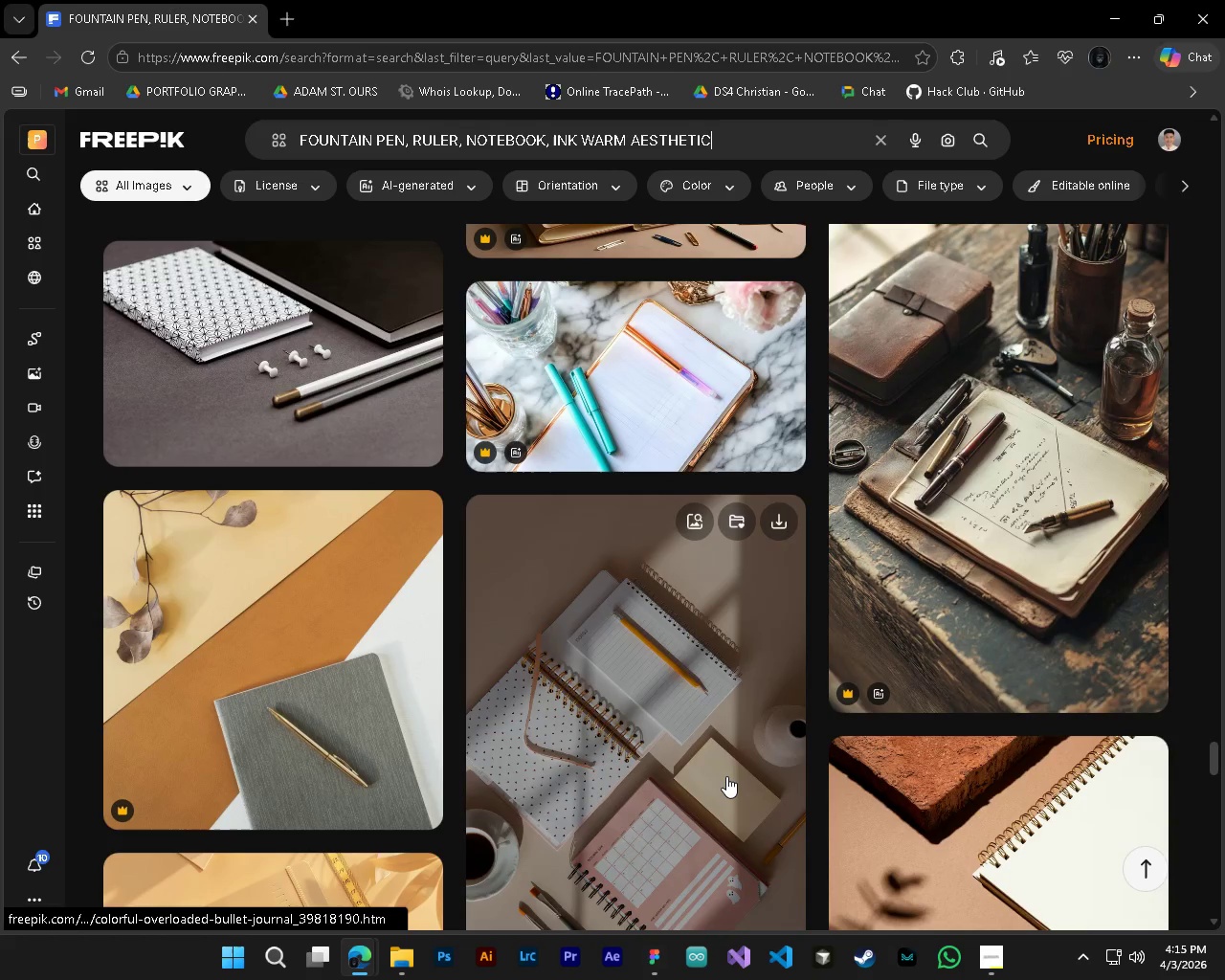 
scroll: coordinate [726, 776], scroll_direction: up, amount: 1.0
 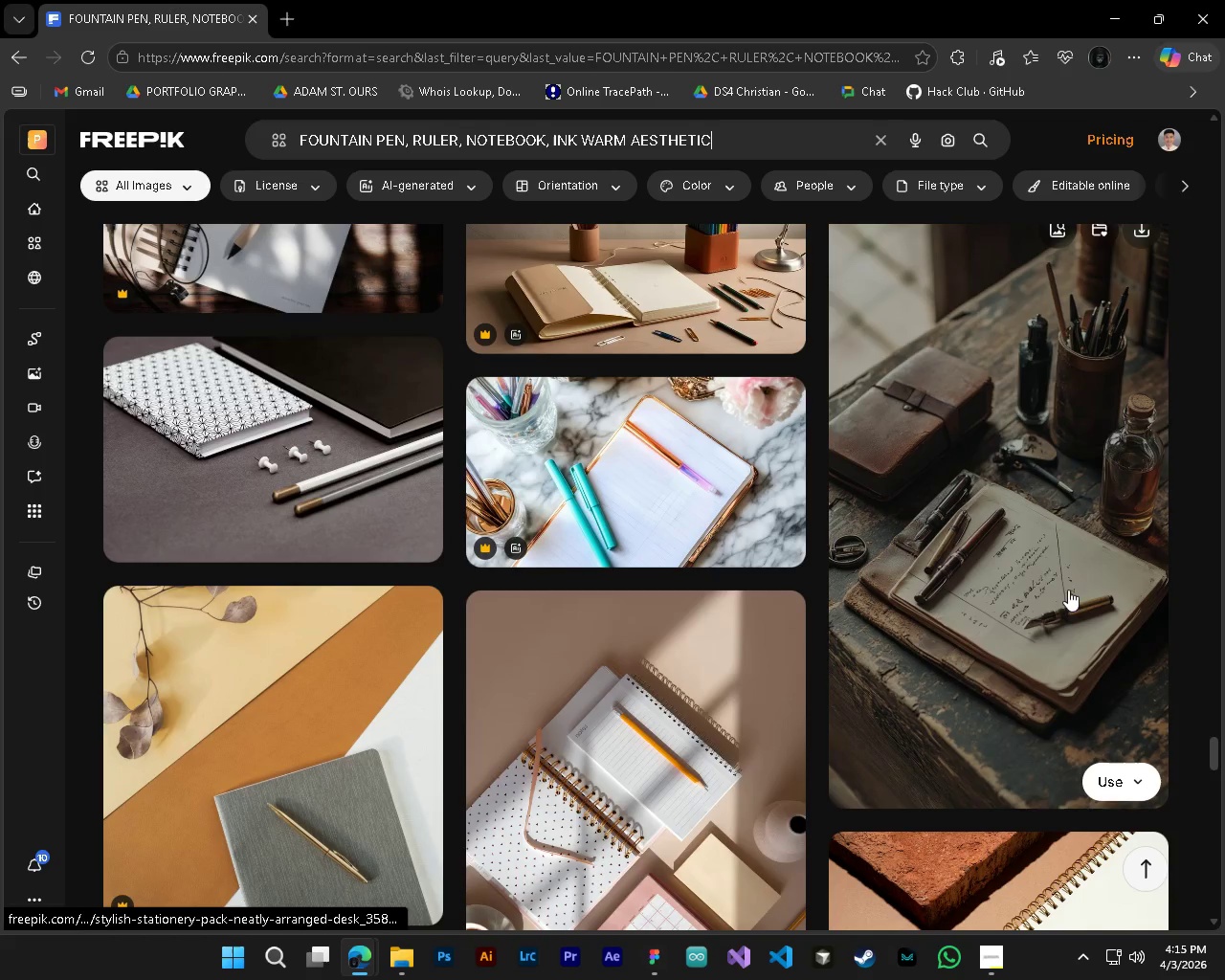 
left_click([1039, 589])
 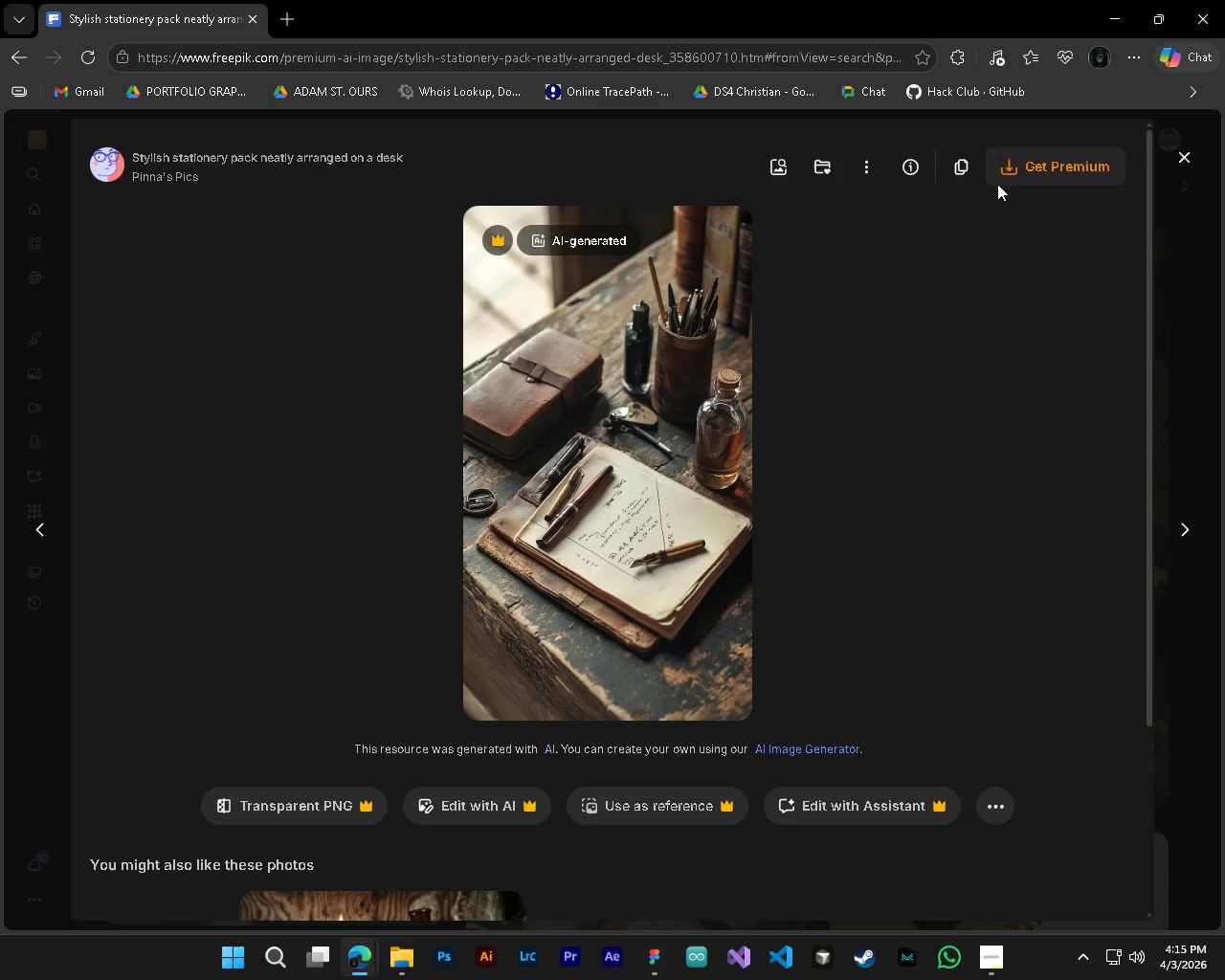 
right_click([563, 442])
 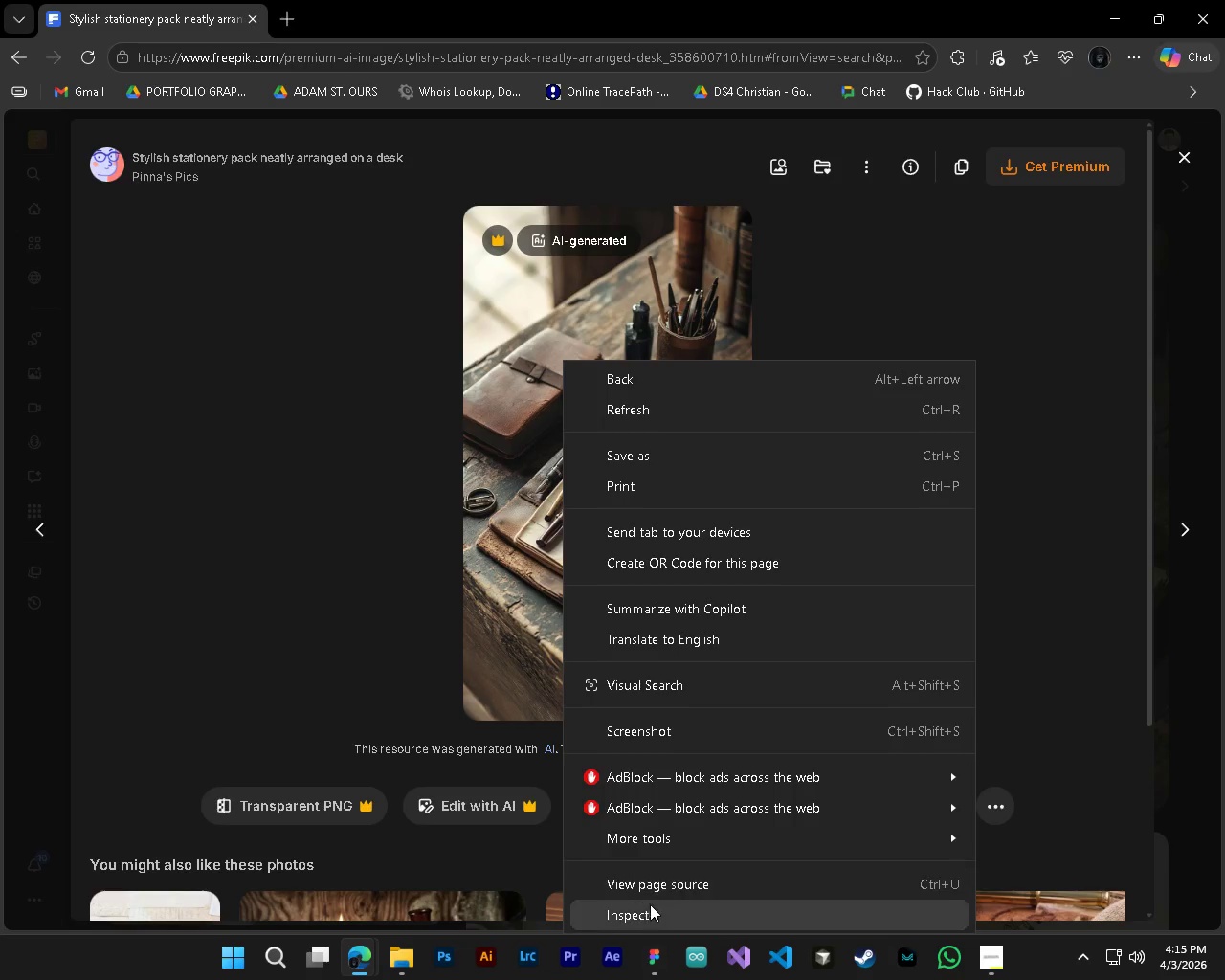 
left_click([654, 923])
 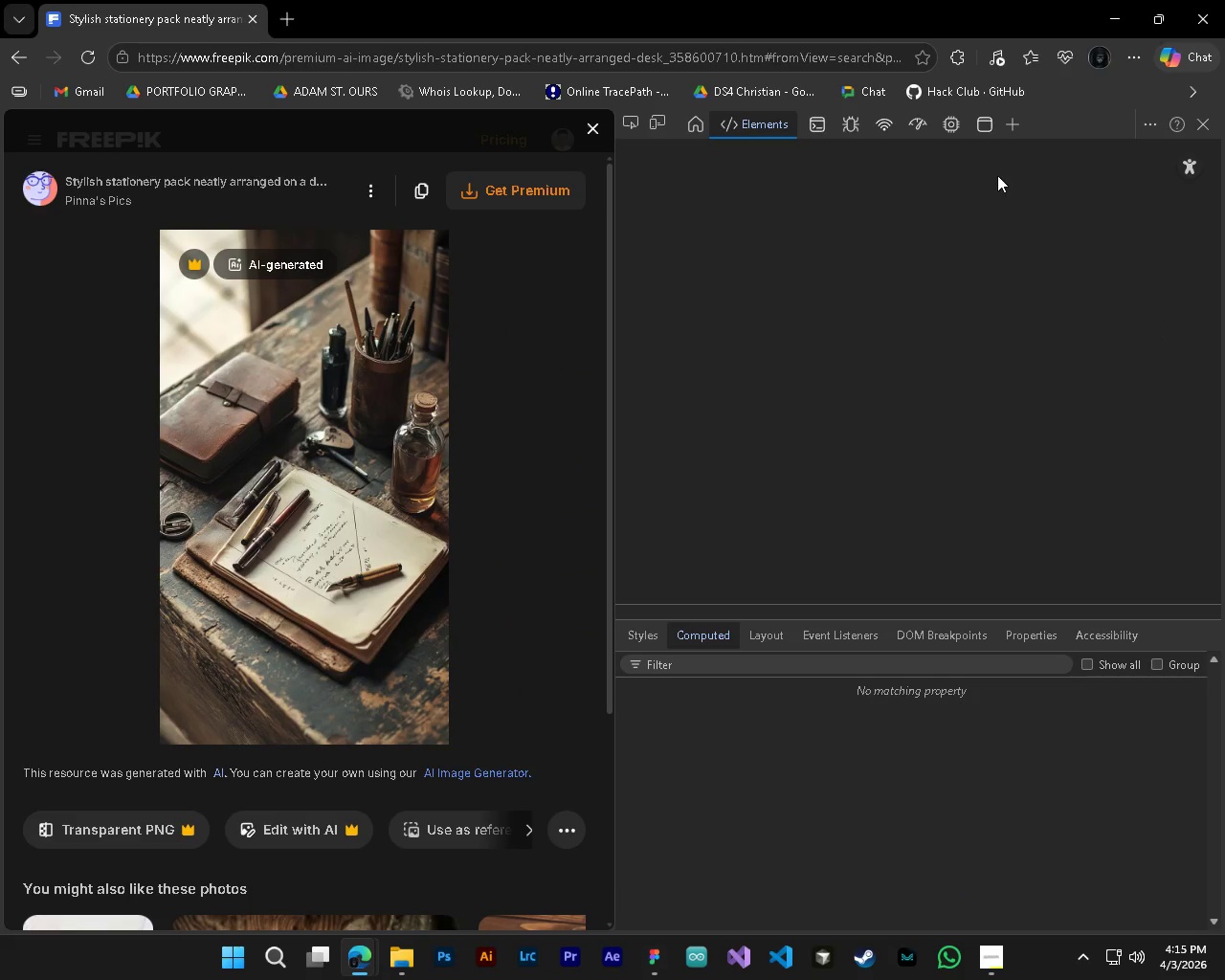 
left_click([985, 125])
 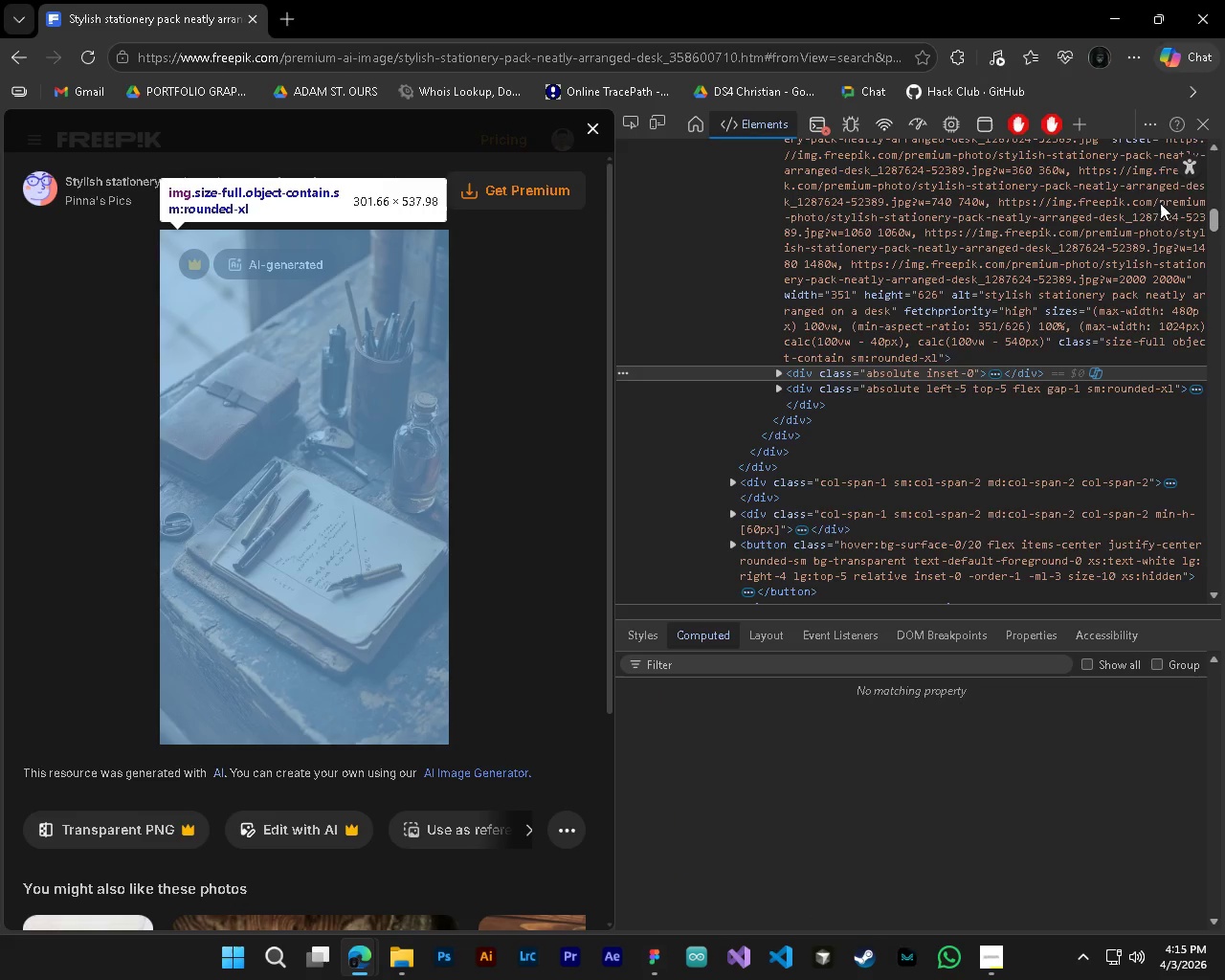 
left_click([986, 122])
 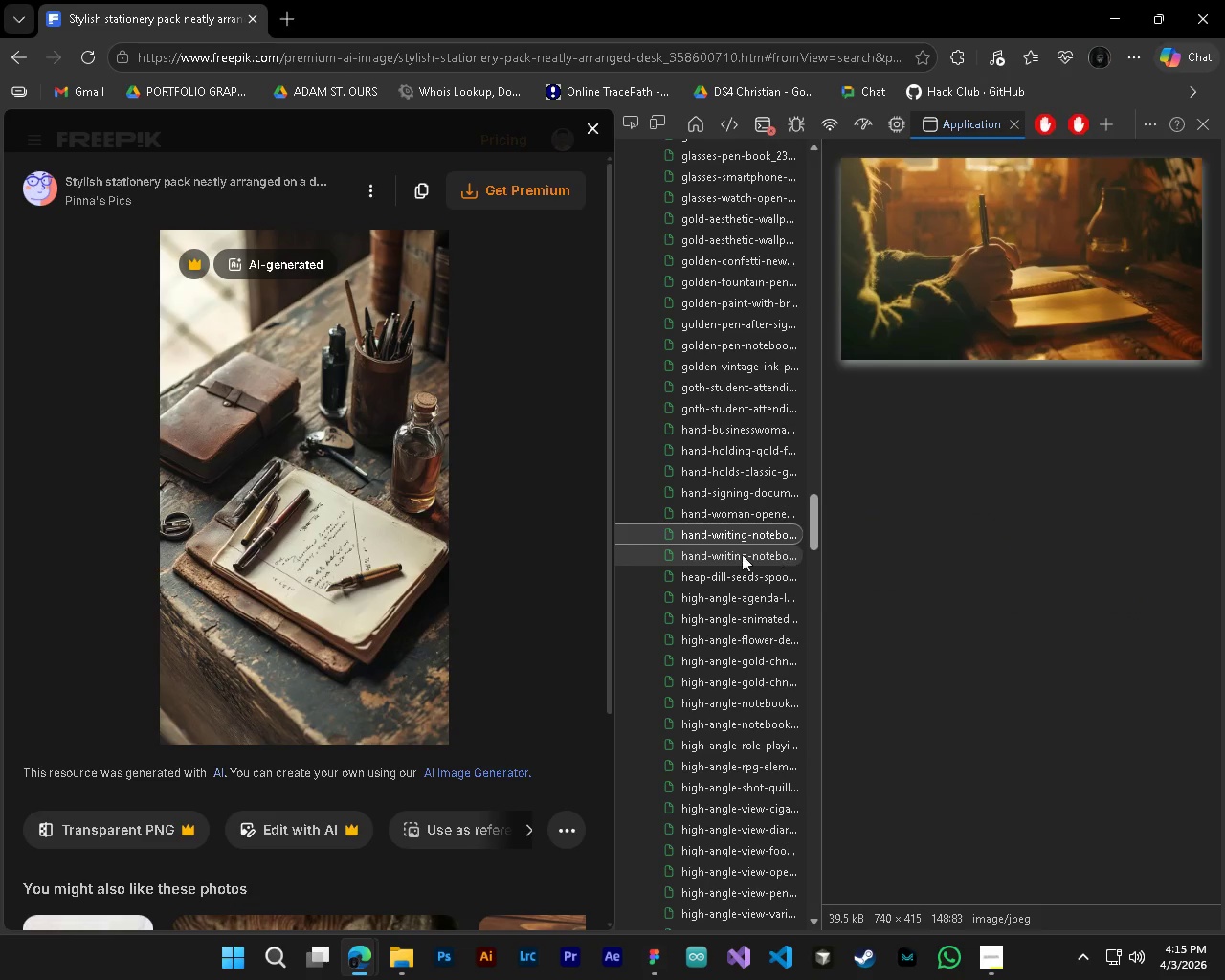 
left_click([738, 554])
 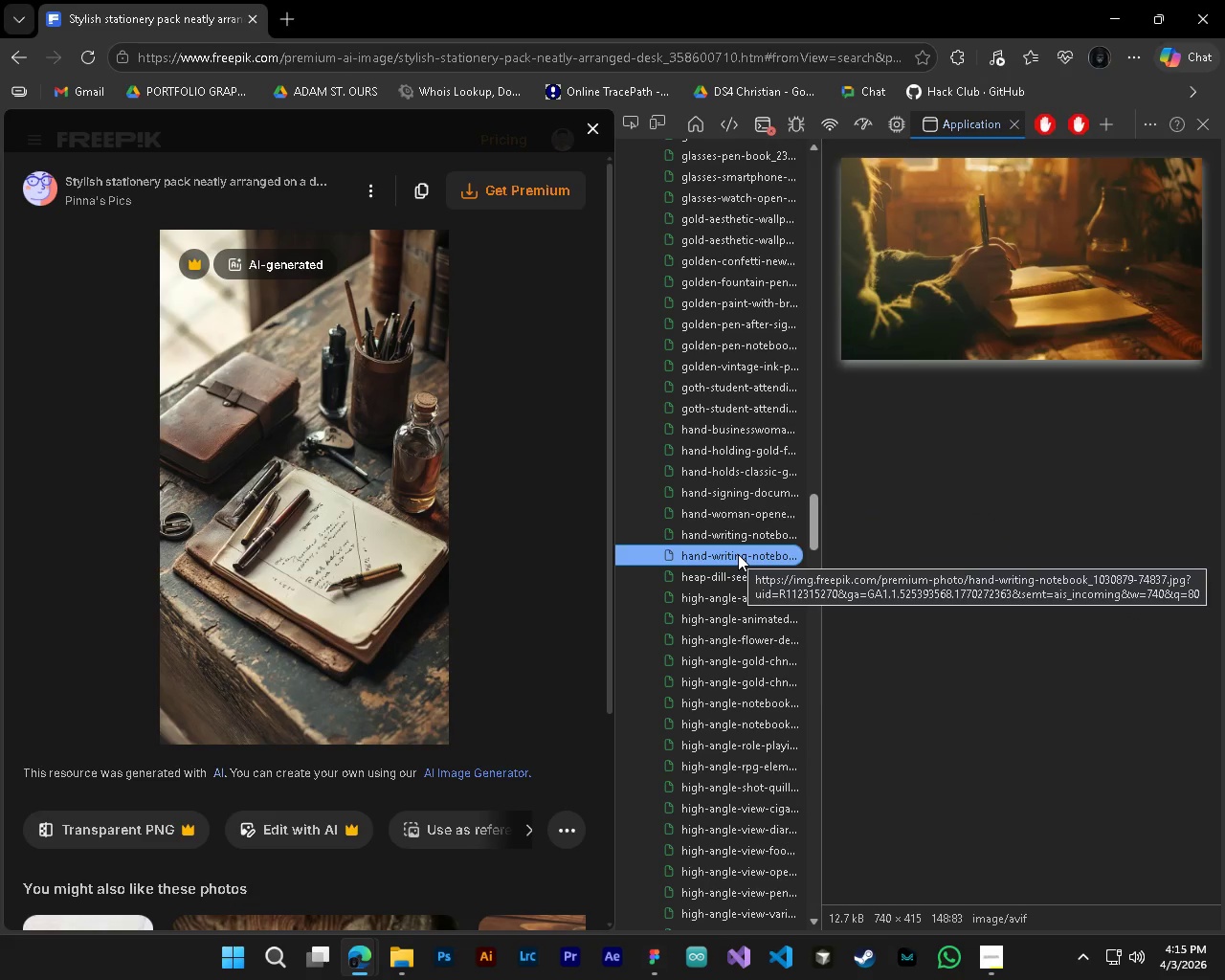 
key(ArrowUp)
 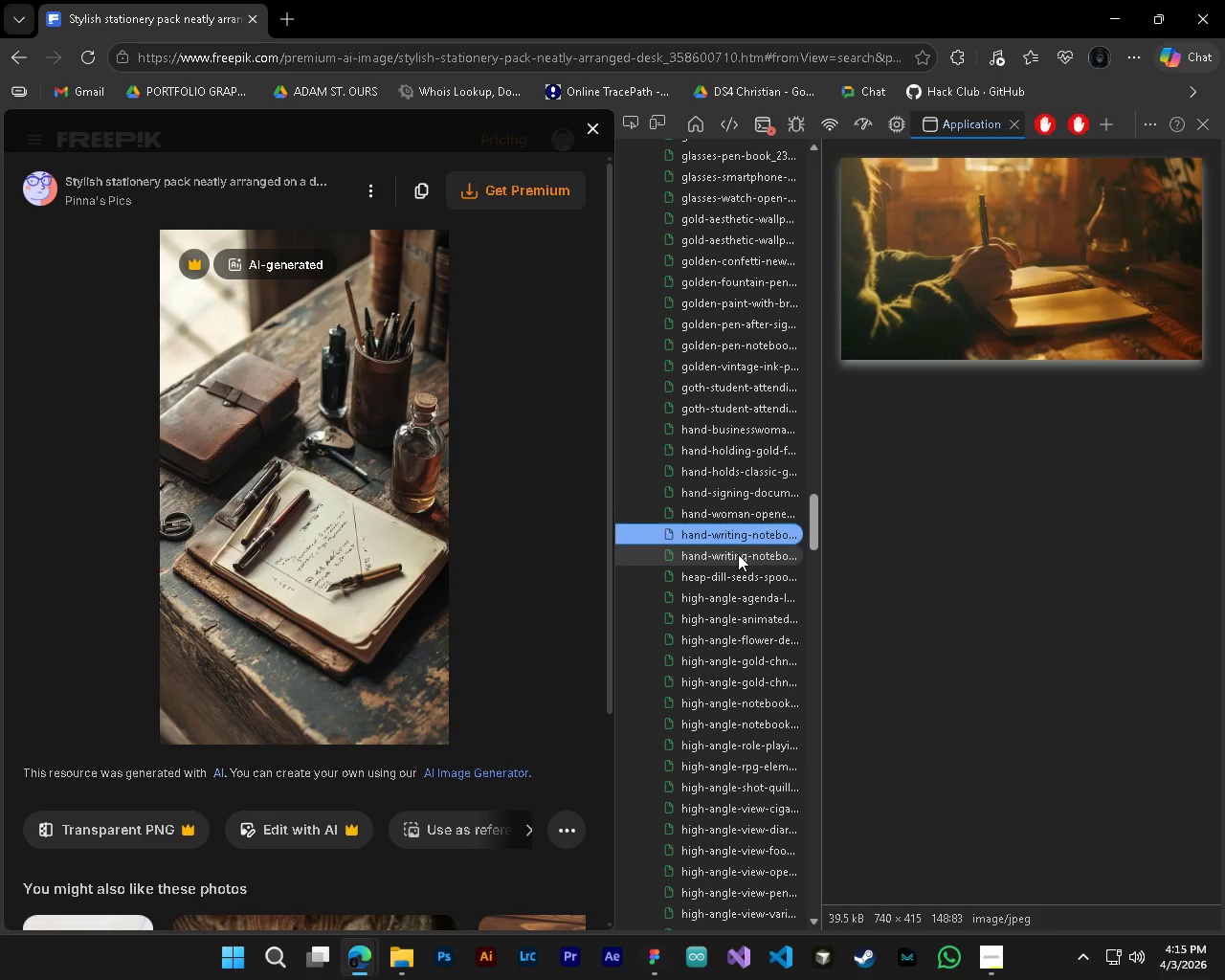 
key(ArrowDown)
 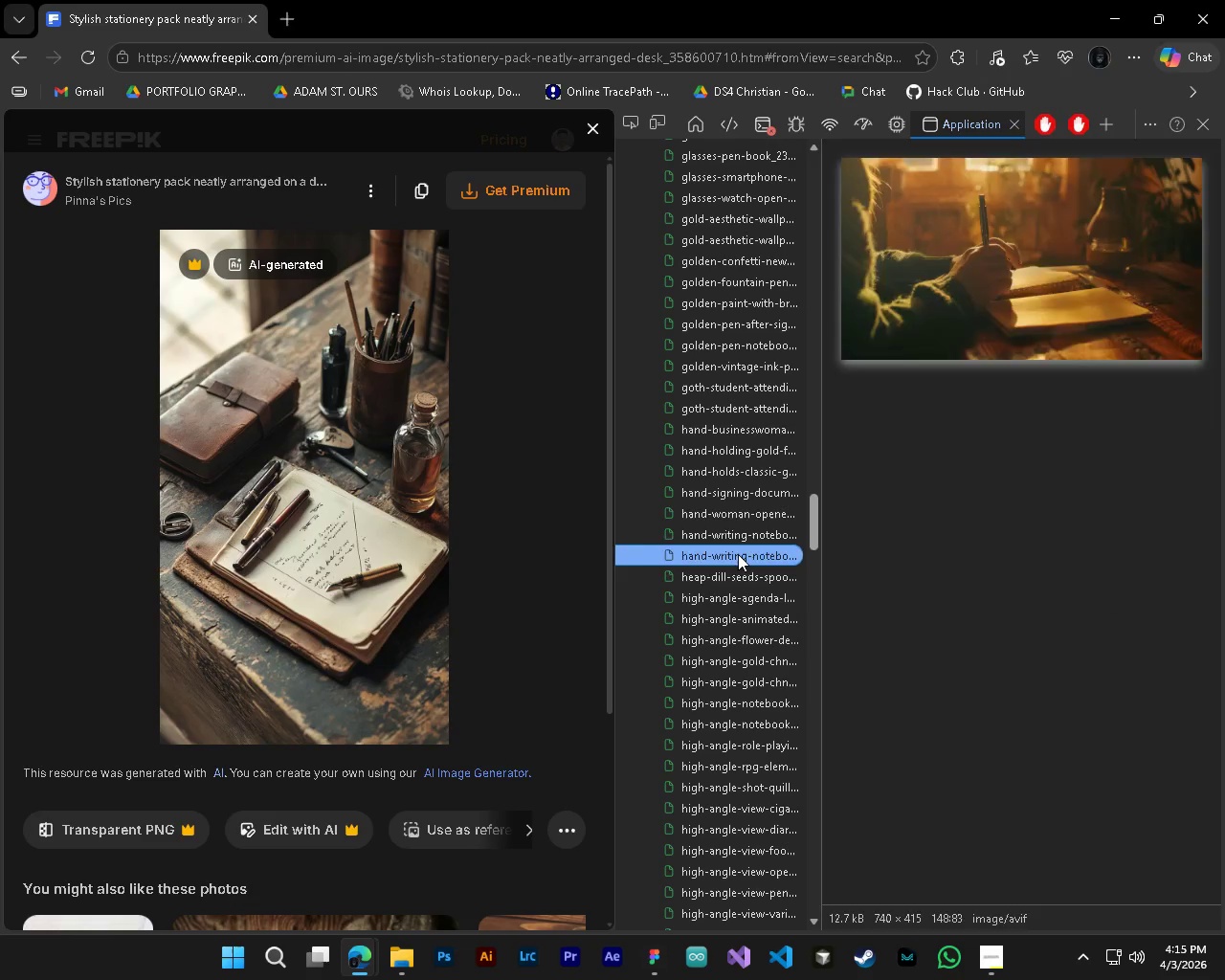 
key(ArrowDown)
 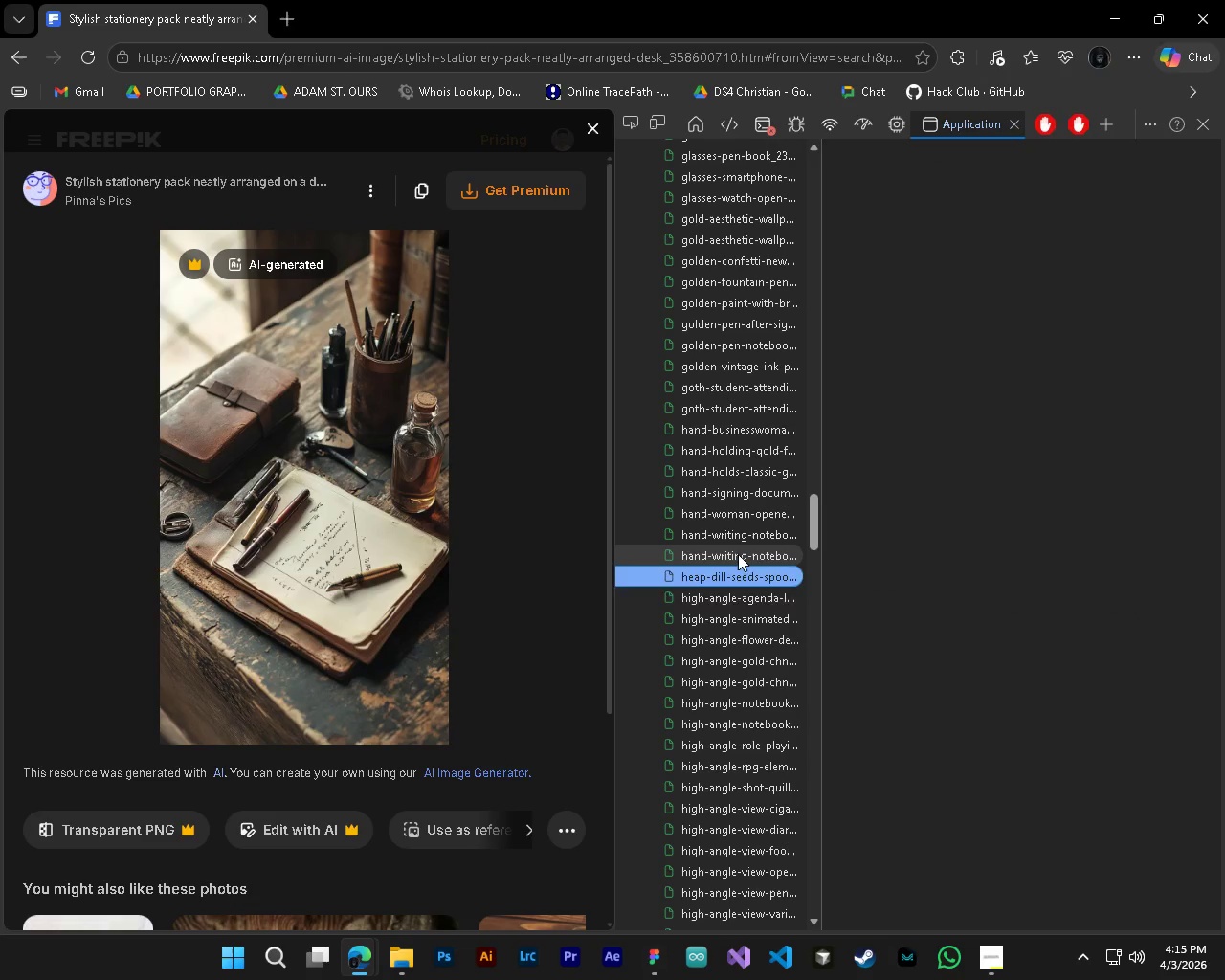 
key(ArrowDown)
 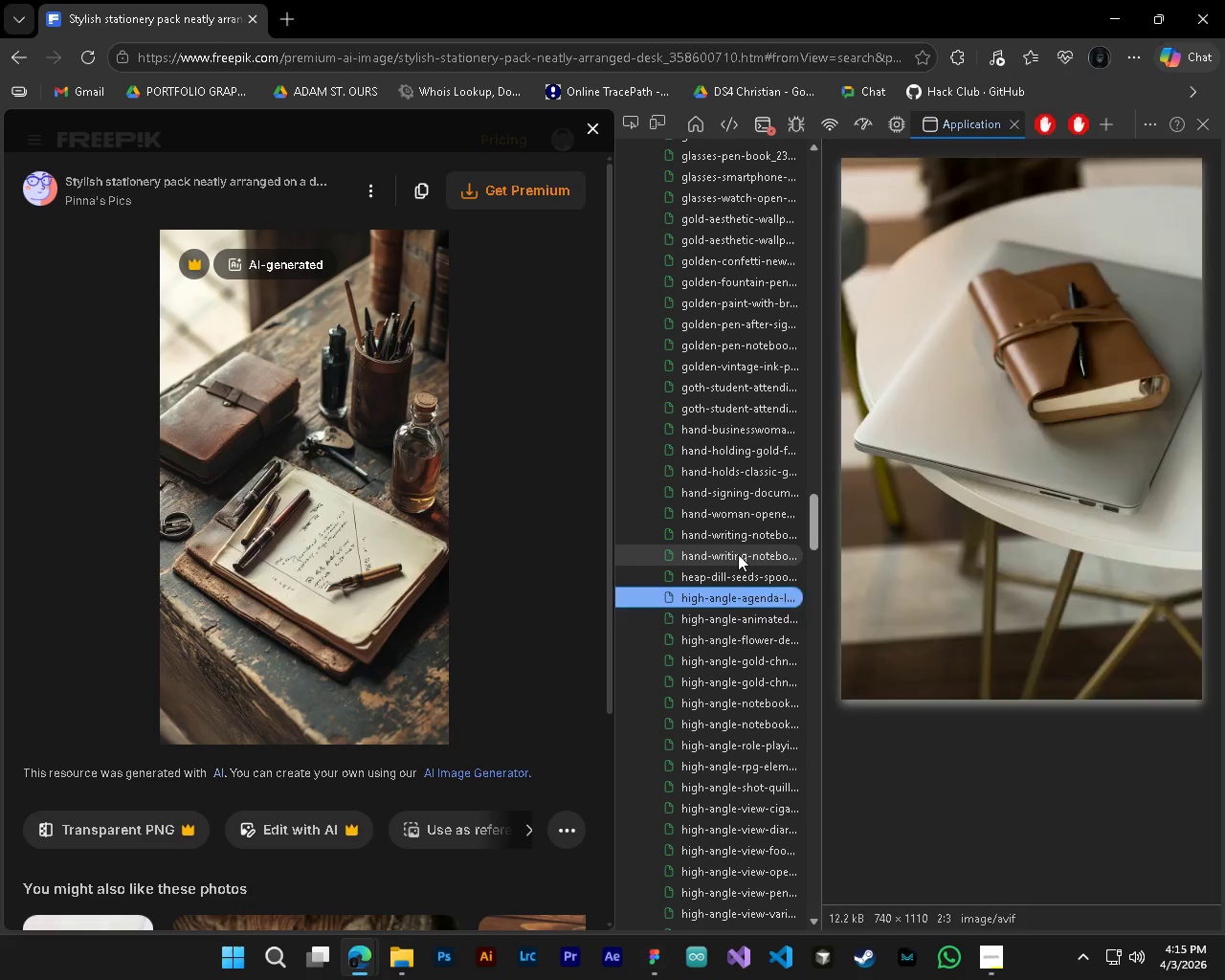 
key(ArrowDown)
 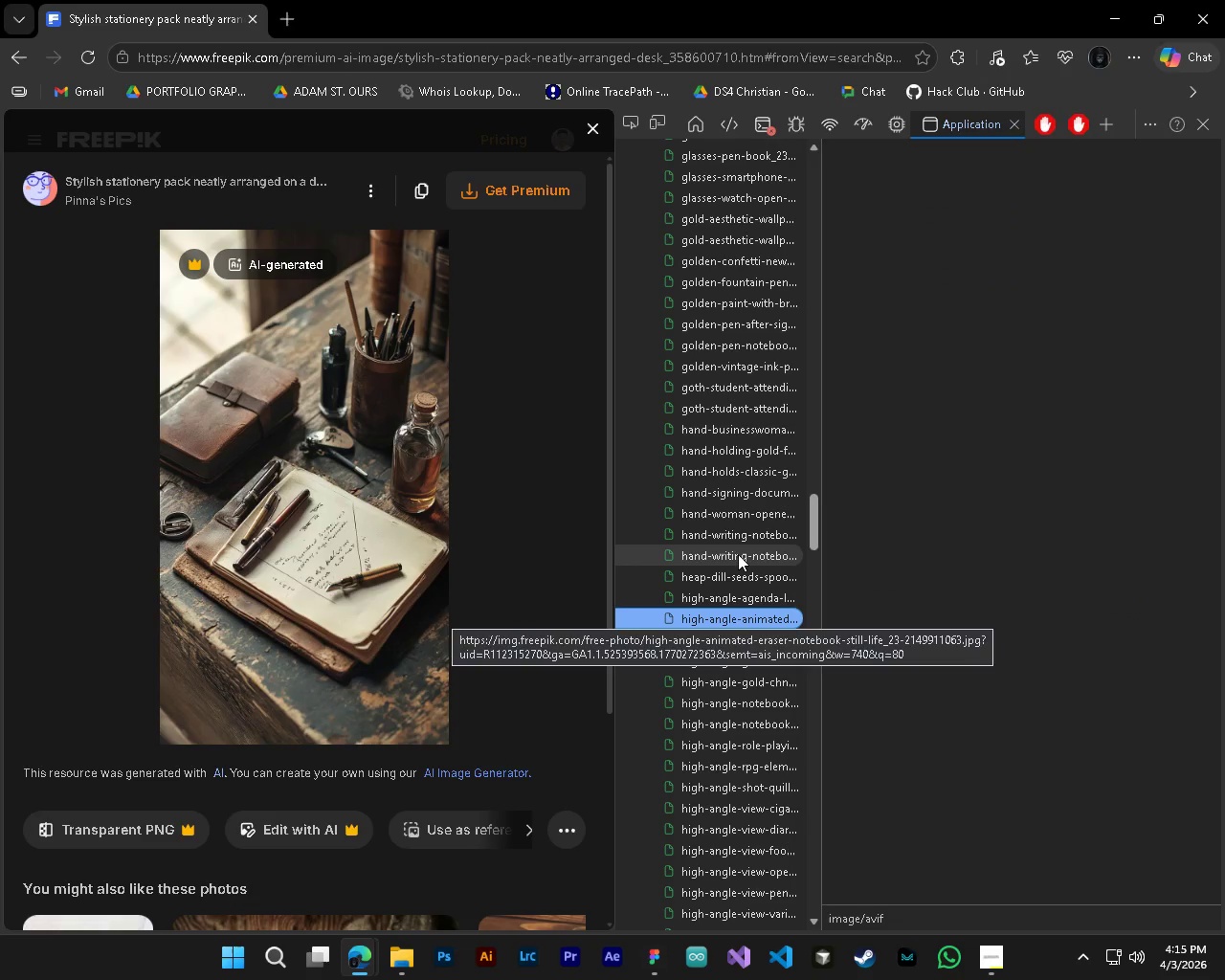 
key(ArrowDown)
 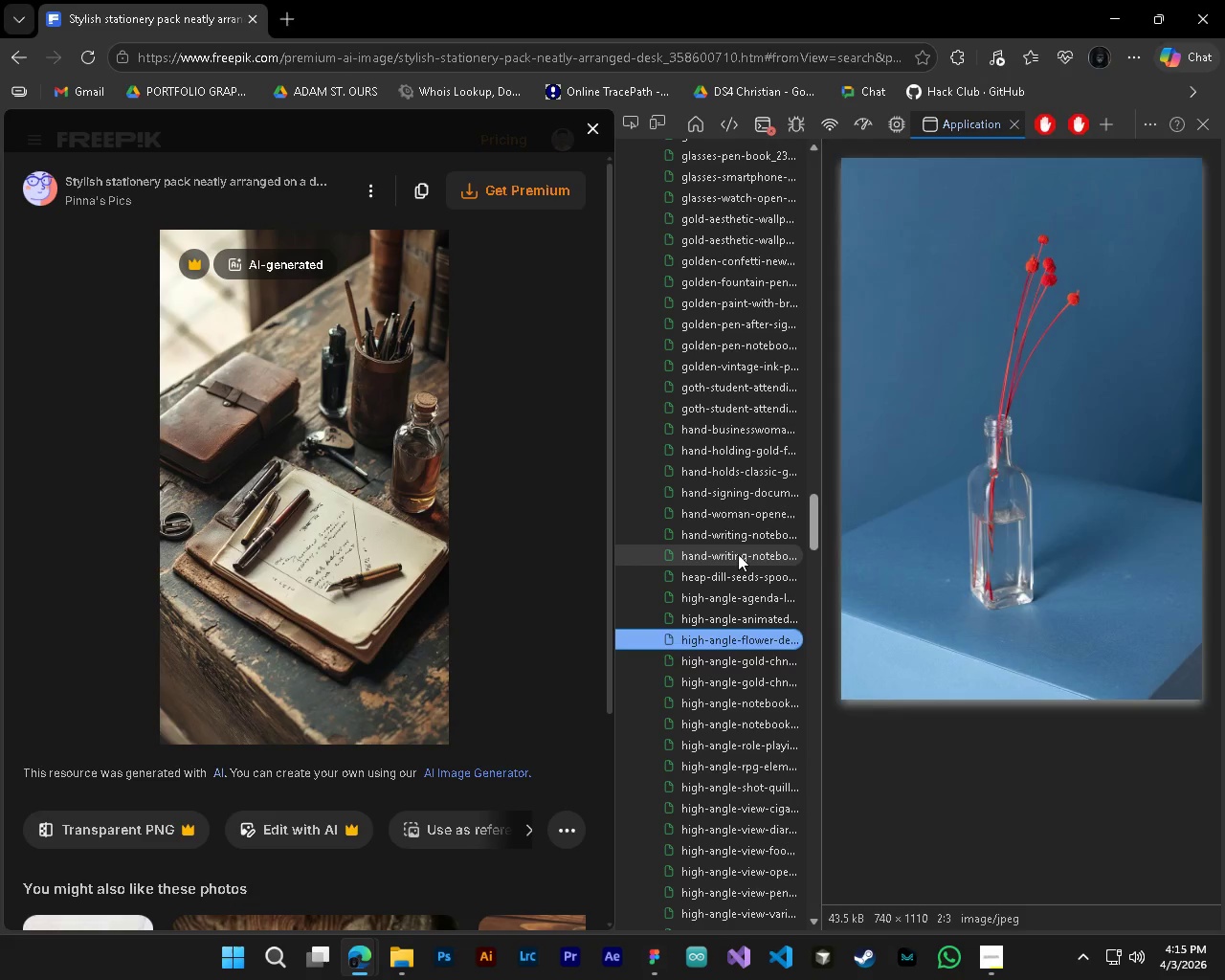 
key(ArrowDown)
 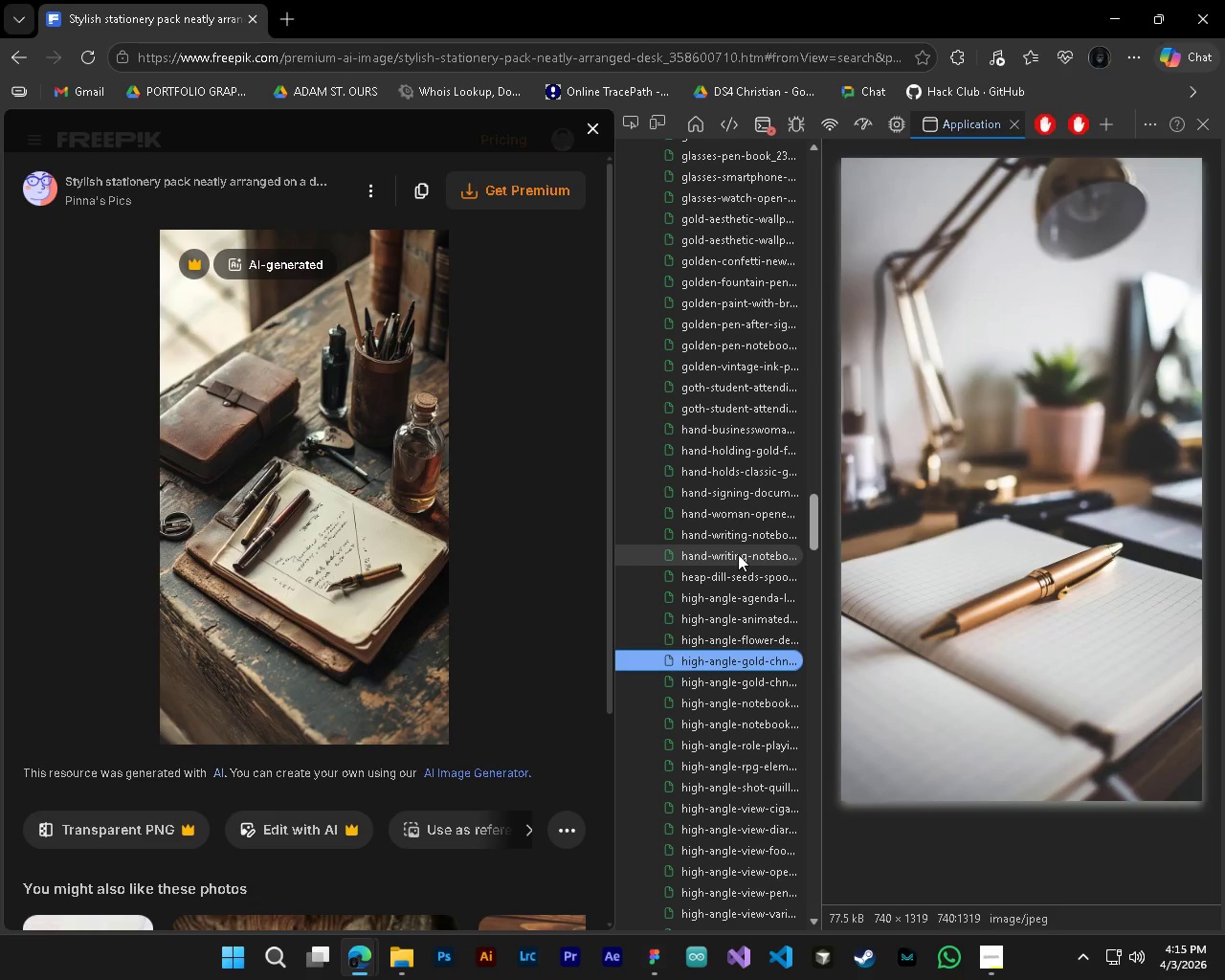 
key(ArrowDown)
 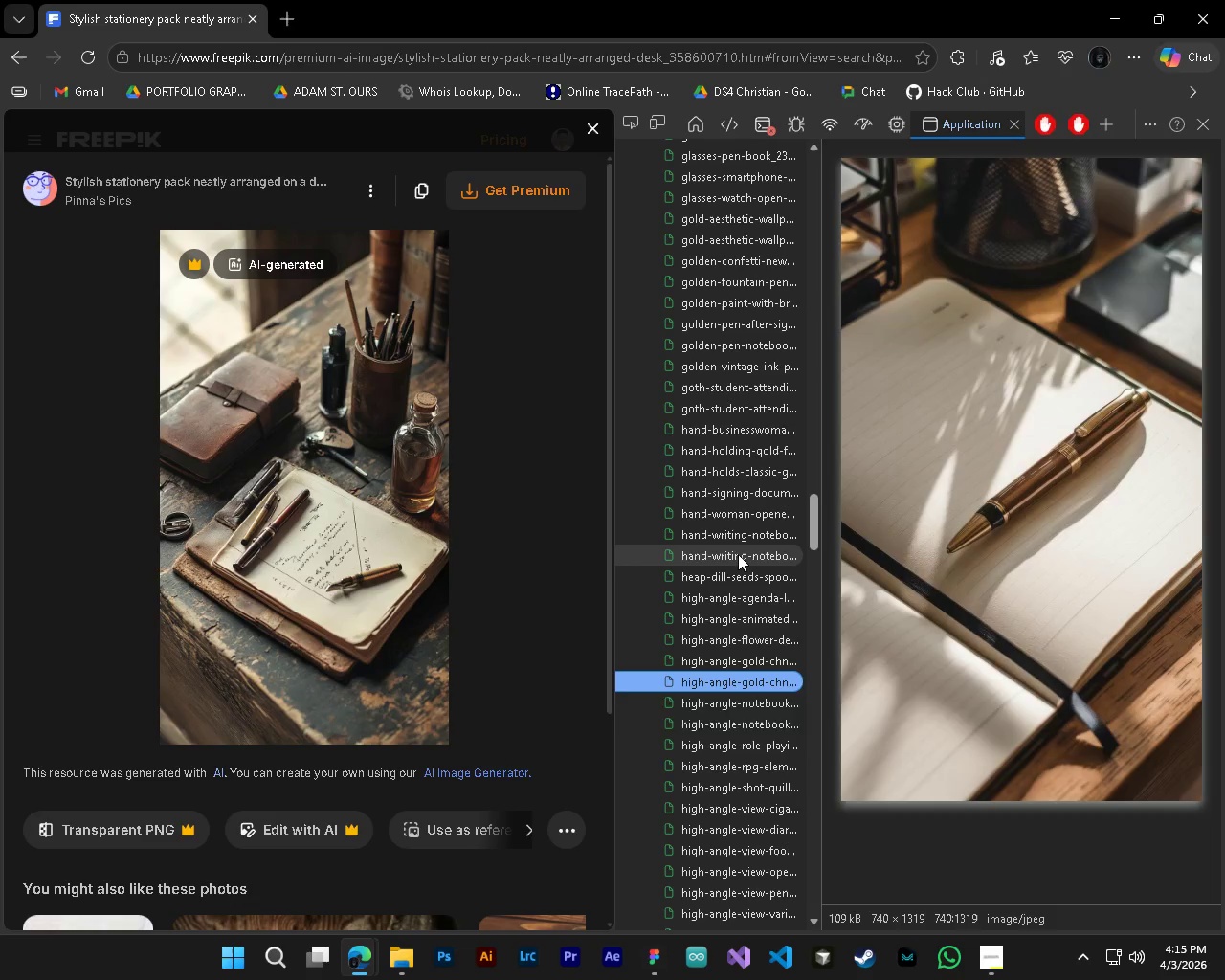 
key(ArrowUp)
 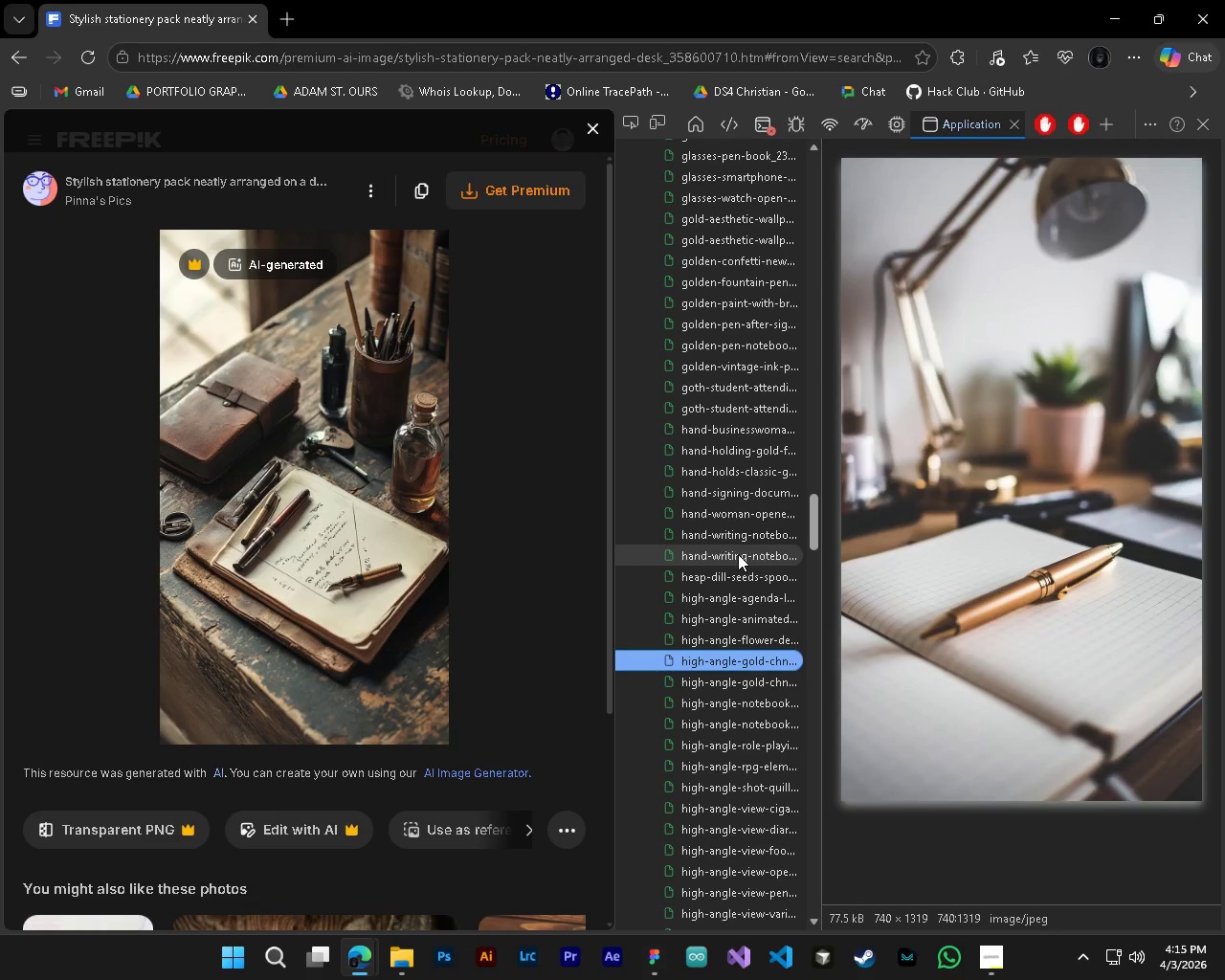 
key(ArrowDown)
 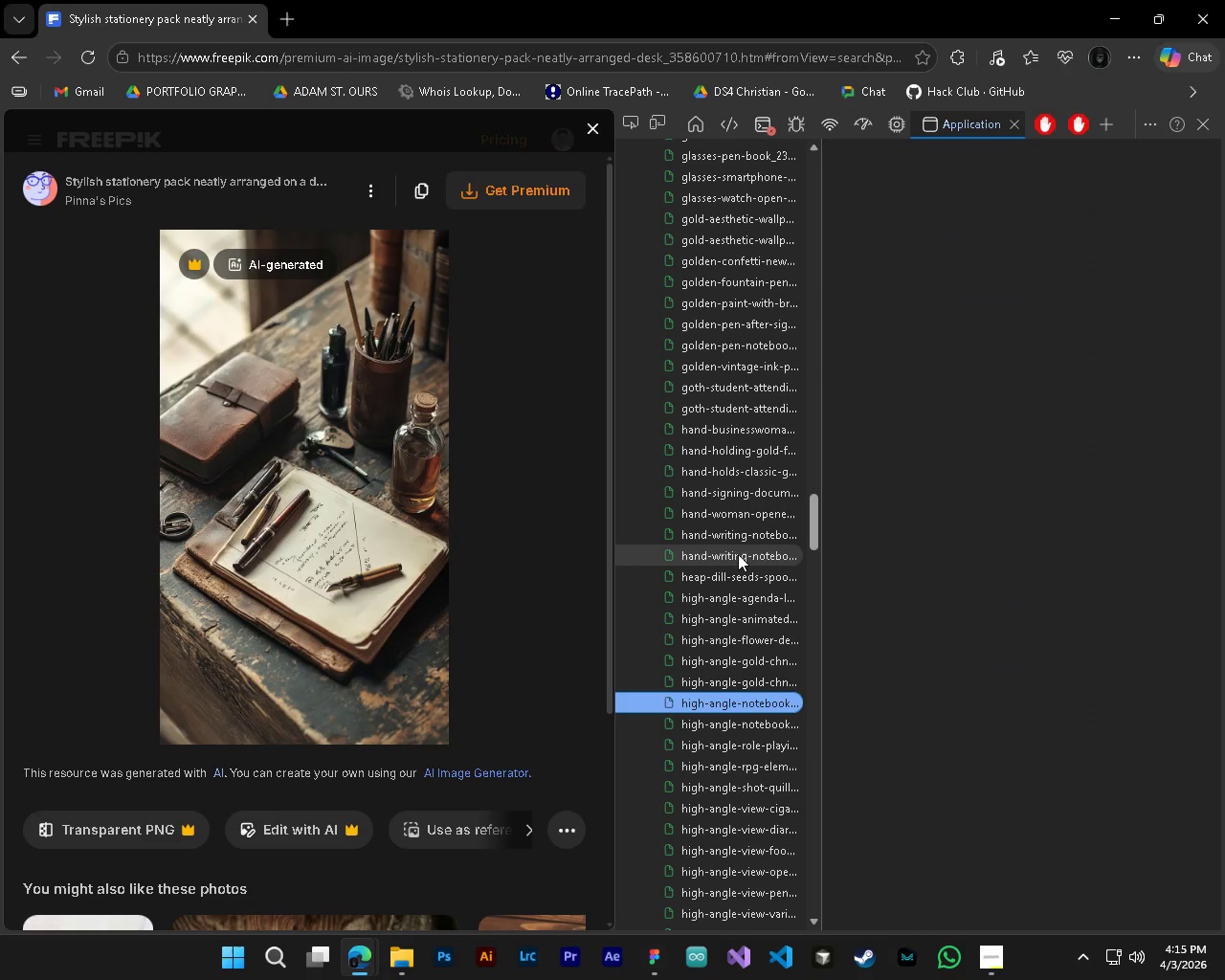 
key(ArrowDown)
 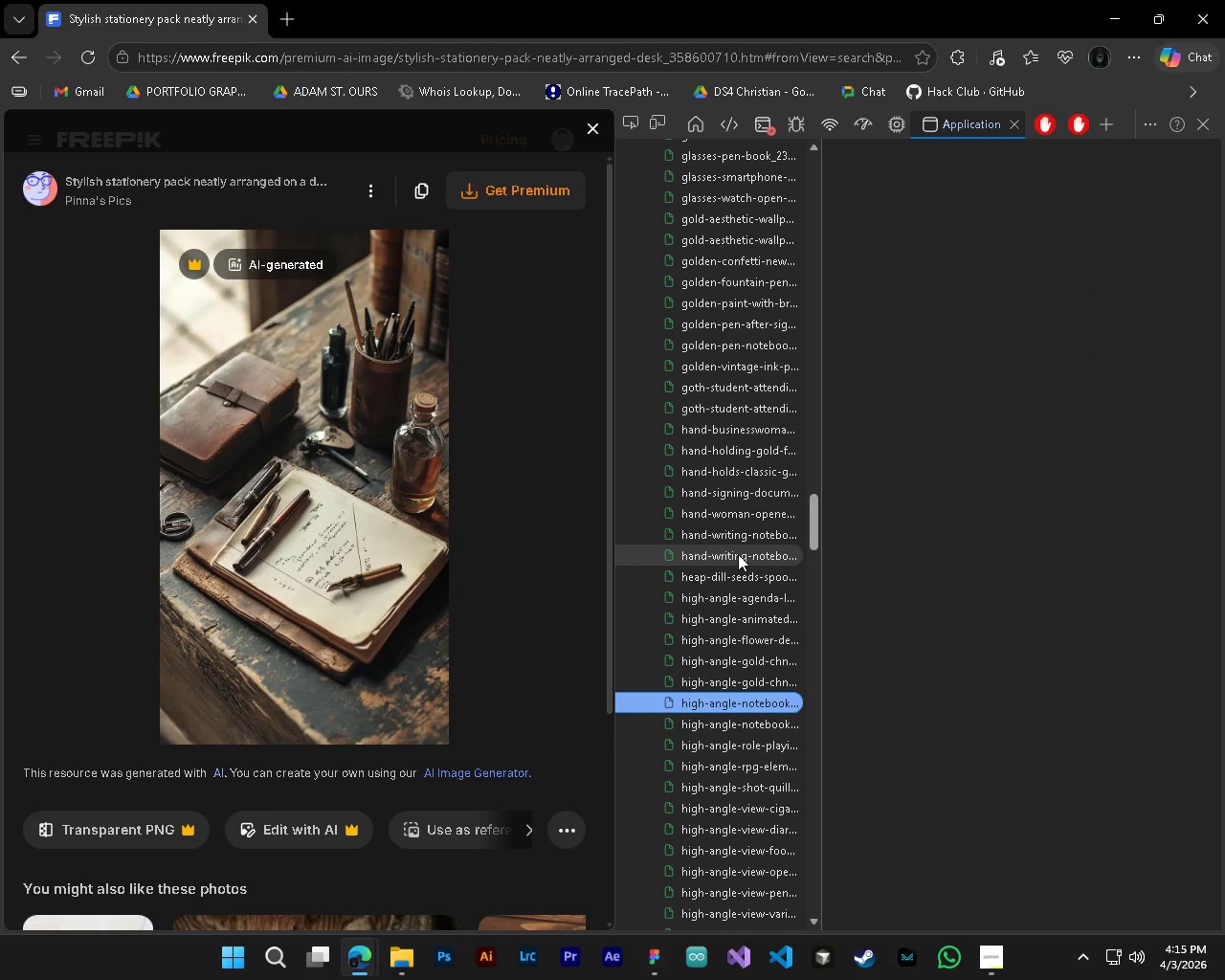 
key(ArrowDown)
 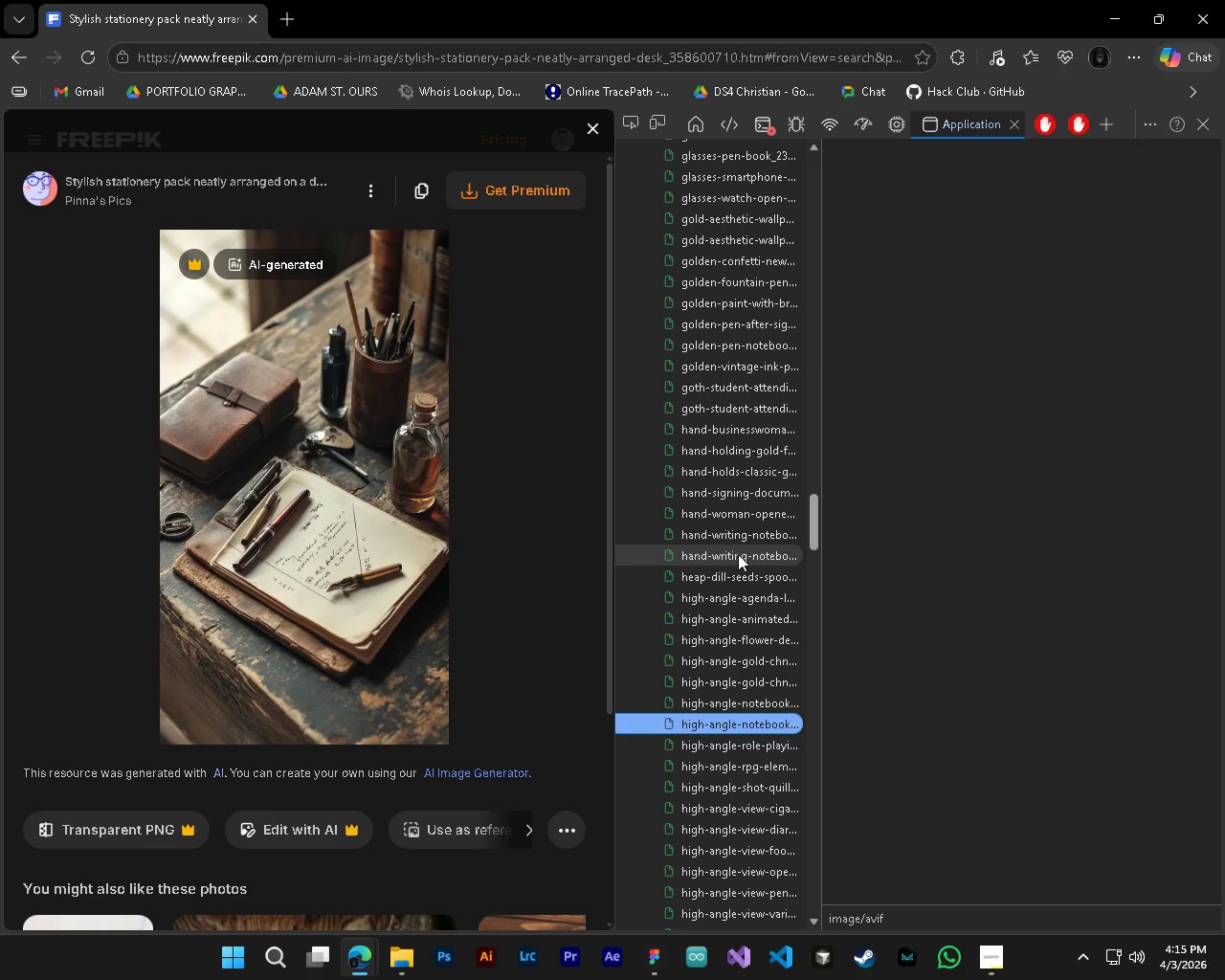 
key(ArrowDown)
 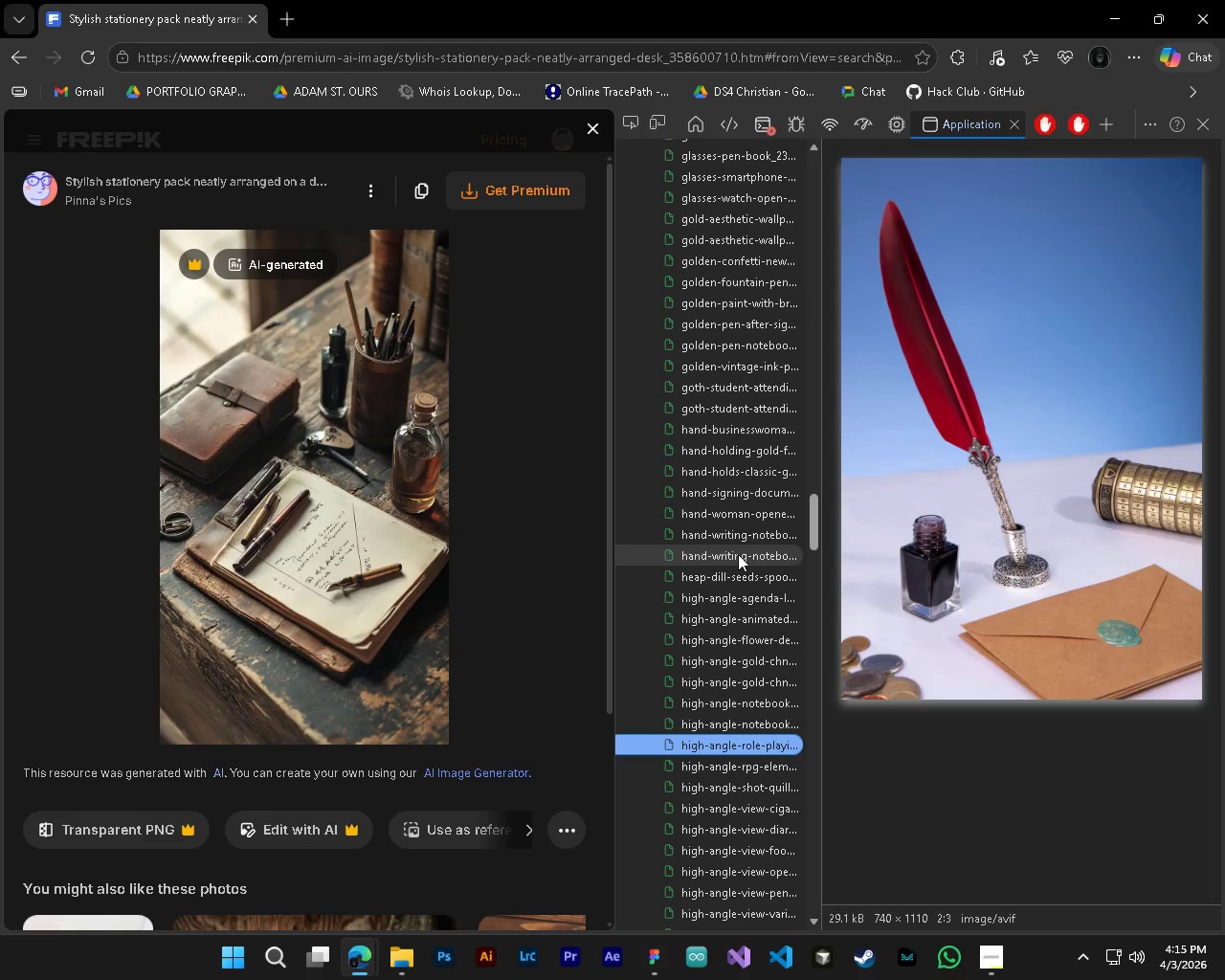 
key(ArrowDown)
 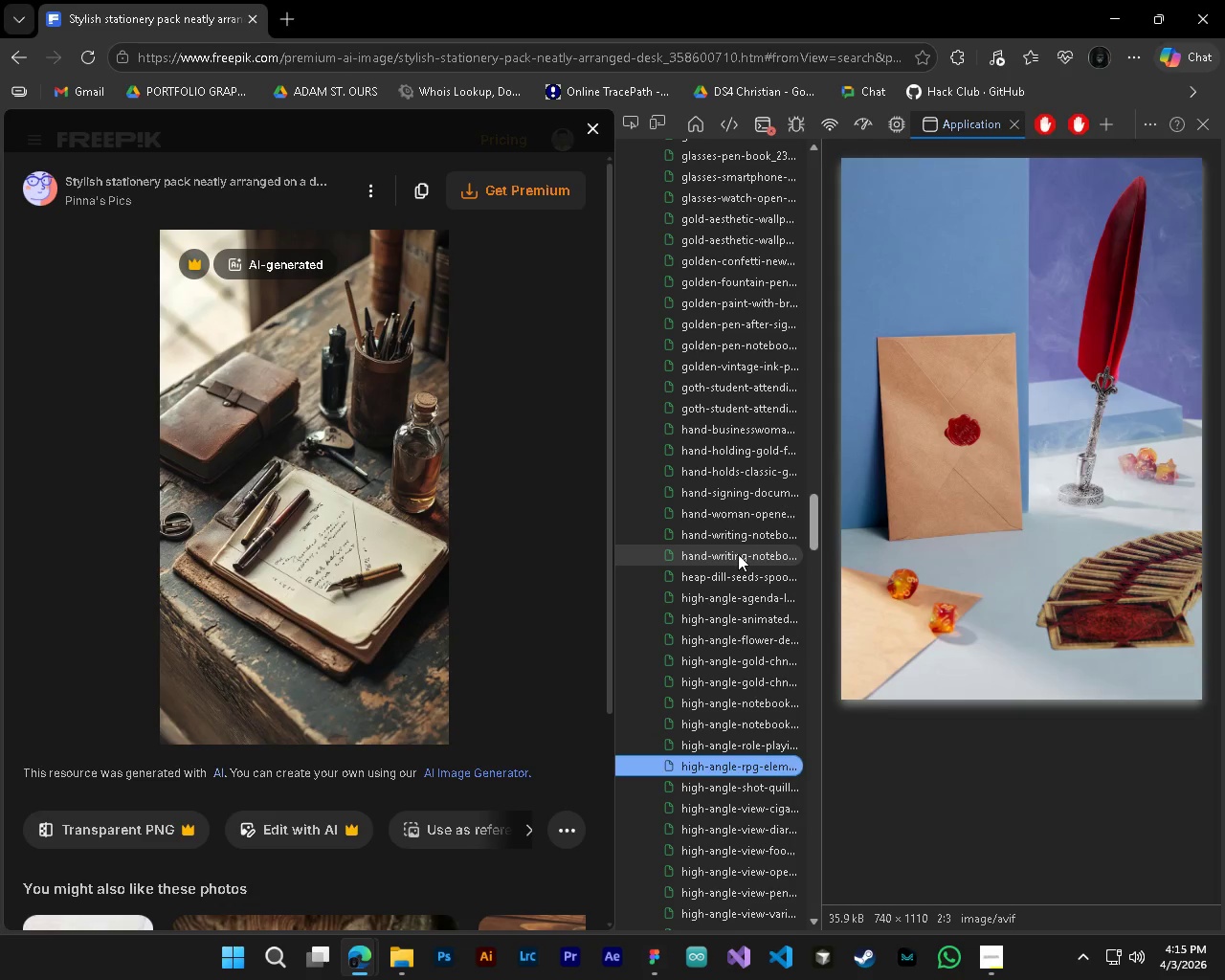 
key(ArrowDown)
 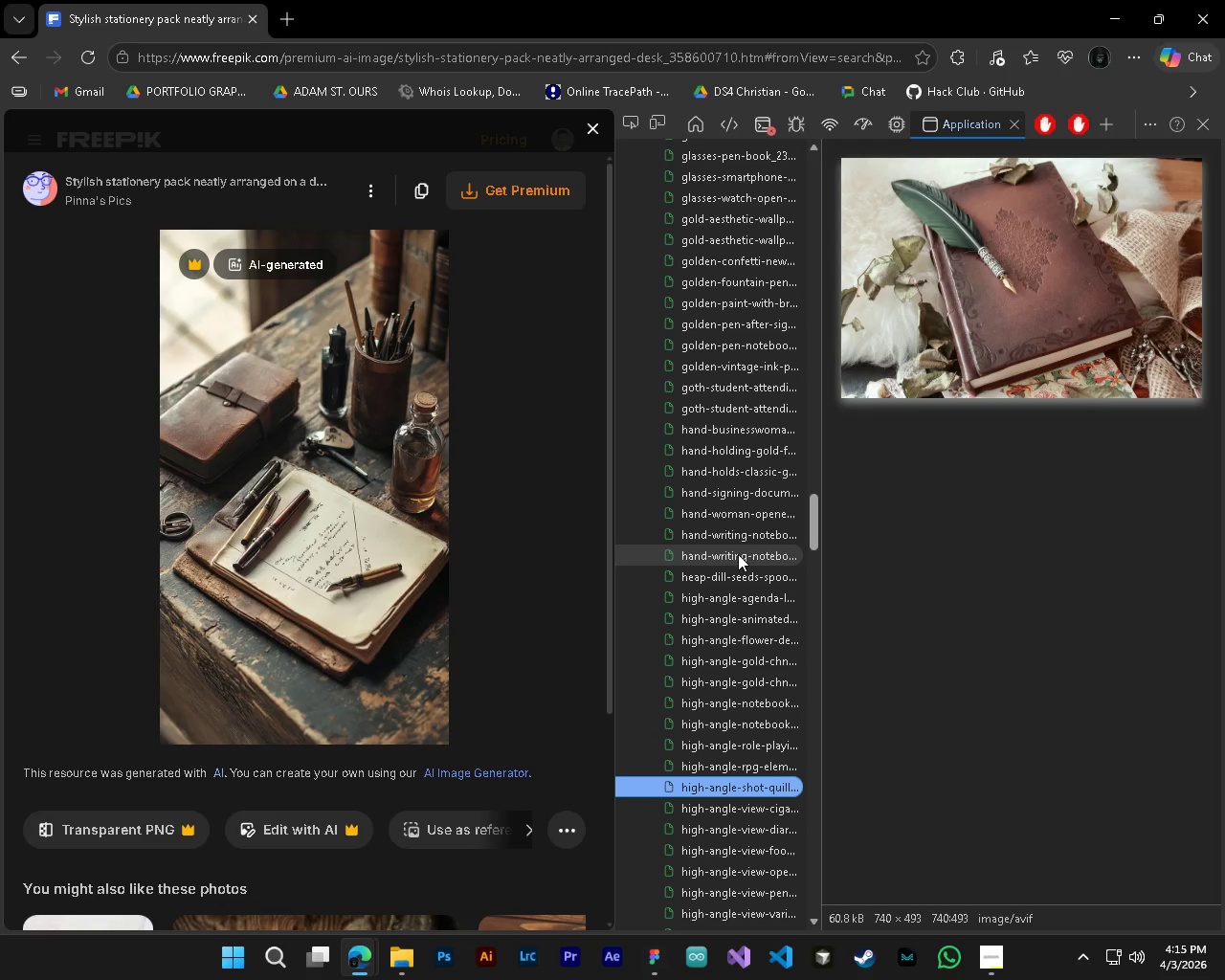 
key(ArrowDown)
 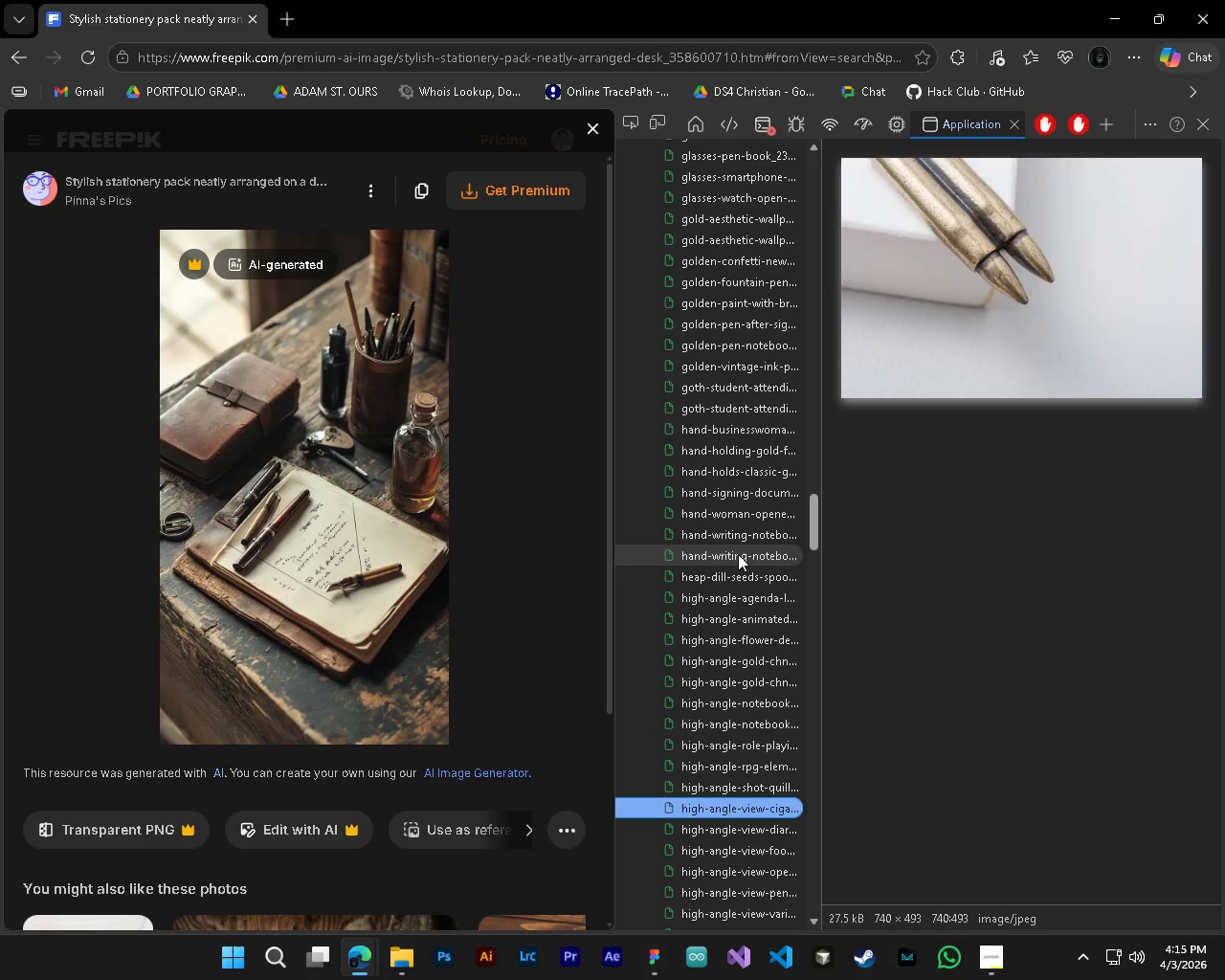 
key(ArrowUp)
 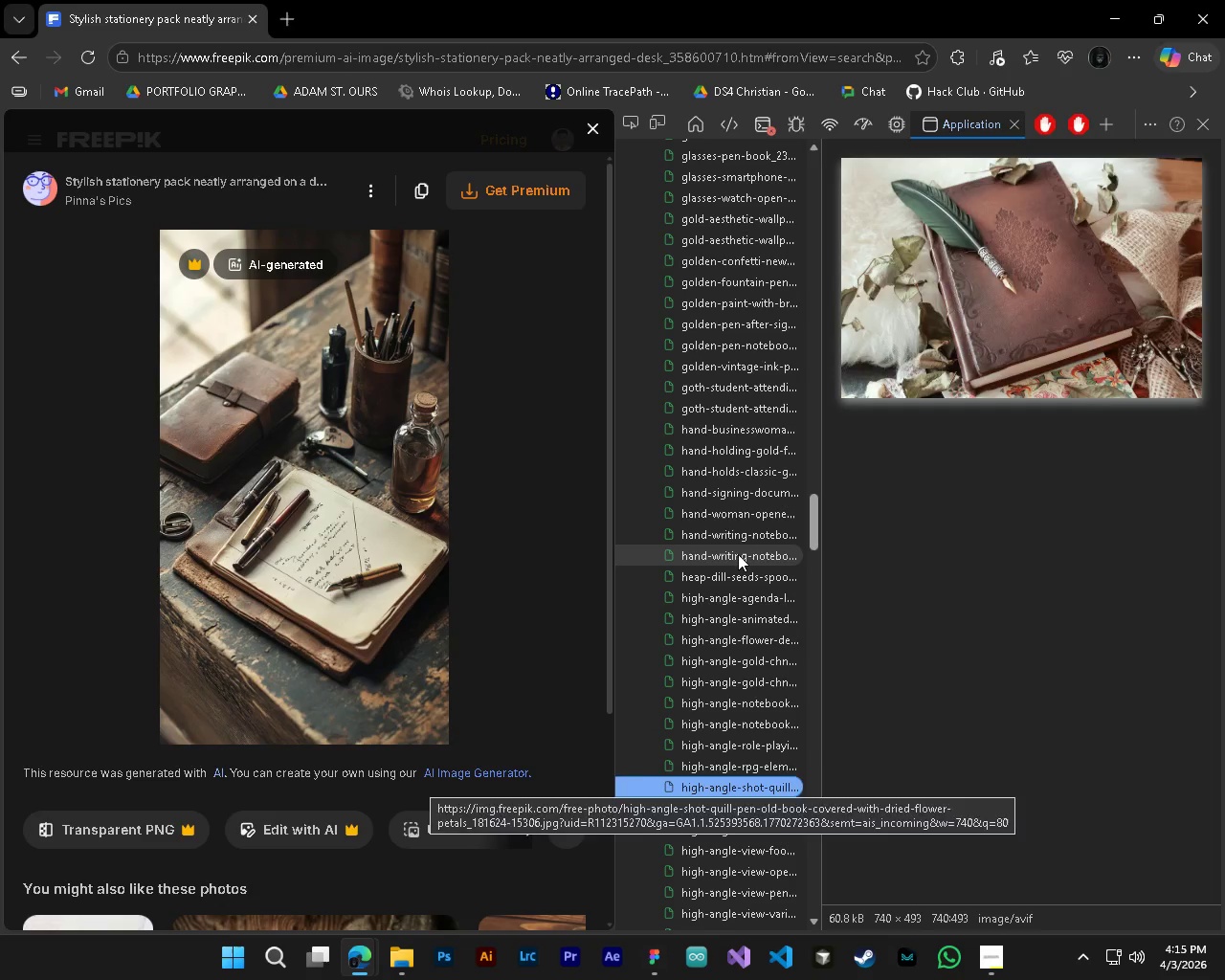 
key(ArrowDown)
 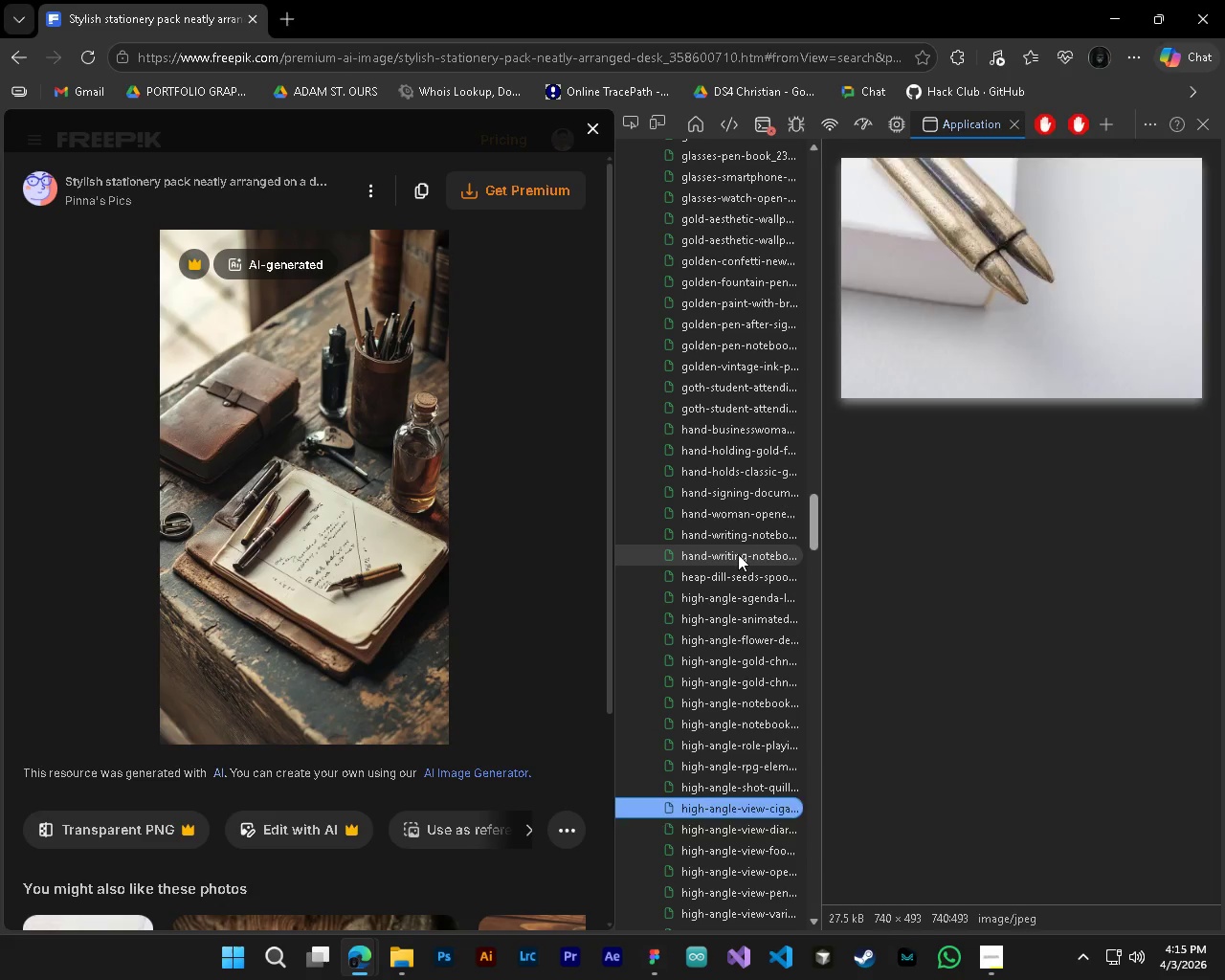 
key(ArrowDown)
 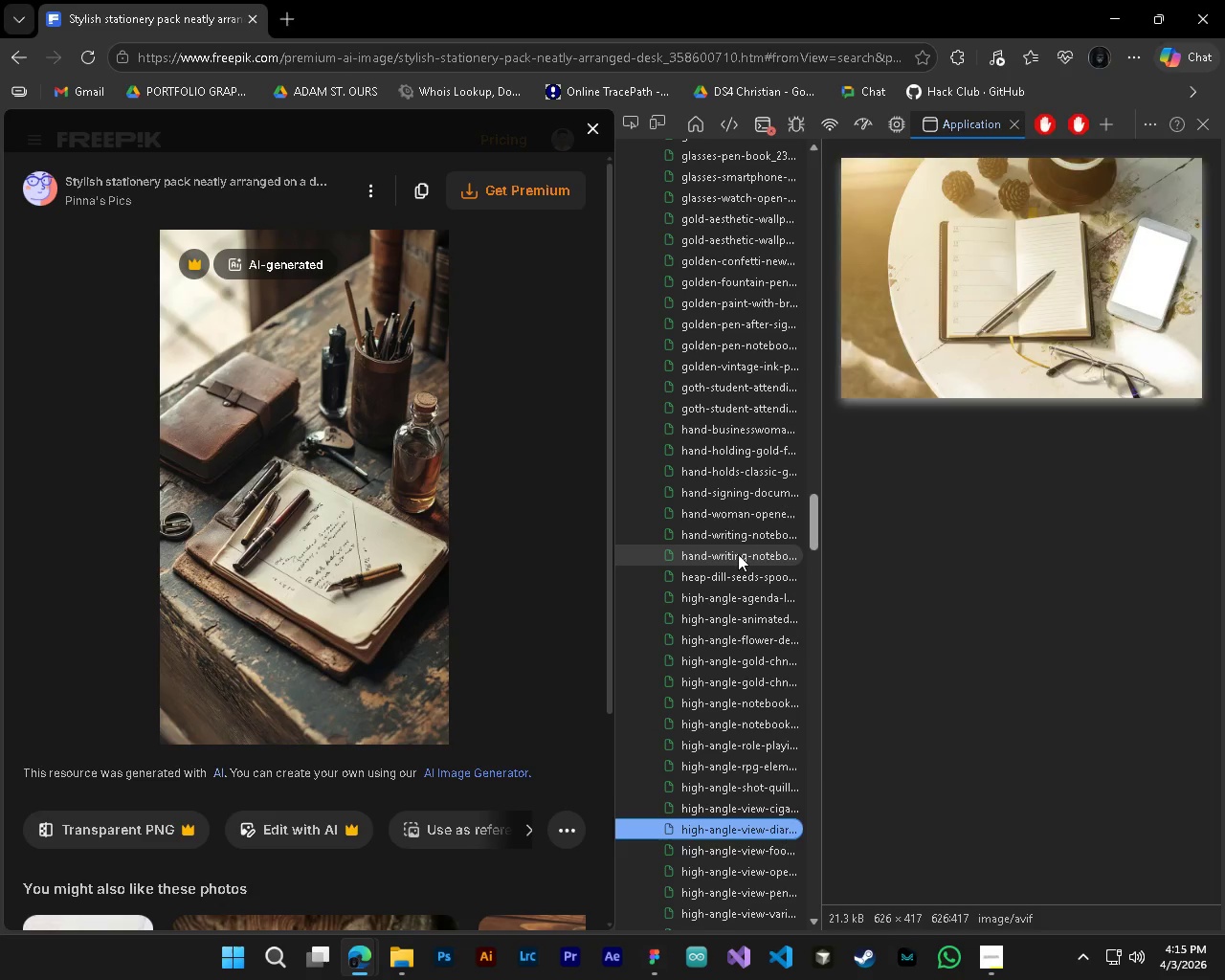 
key(ArrowDown)
 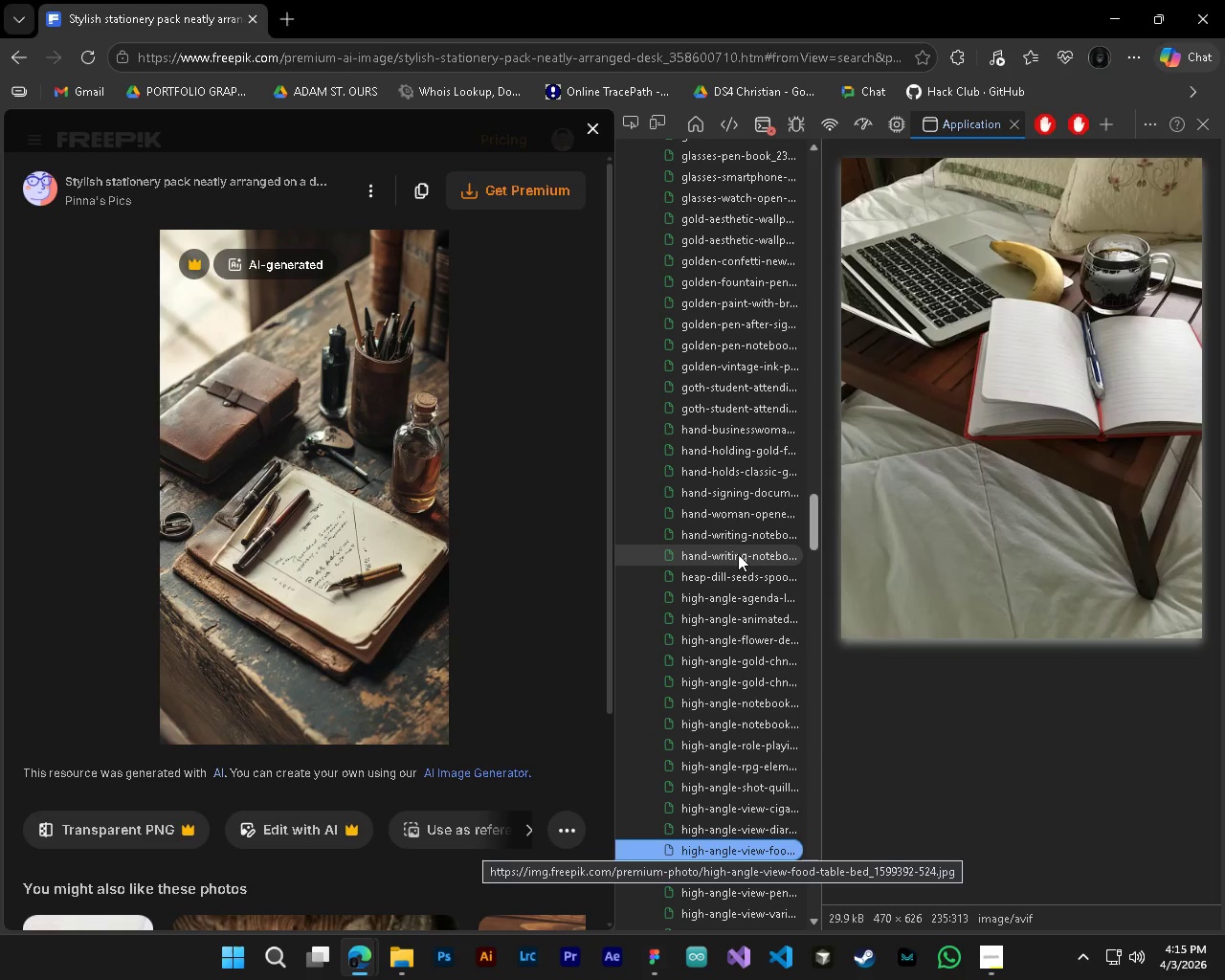 
key(ArrowDown)
 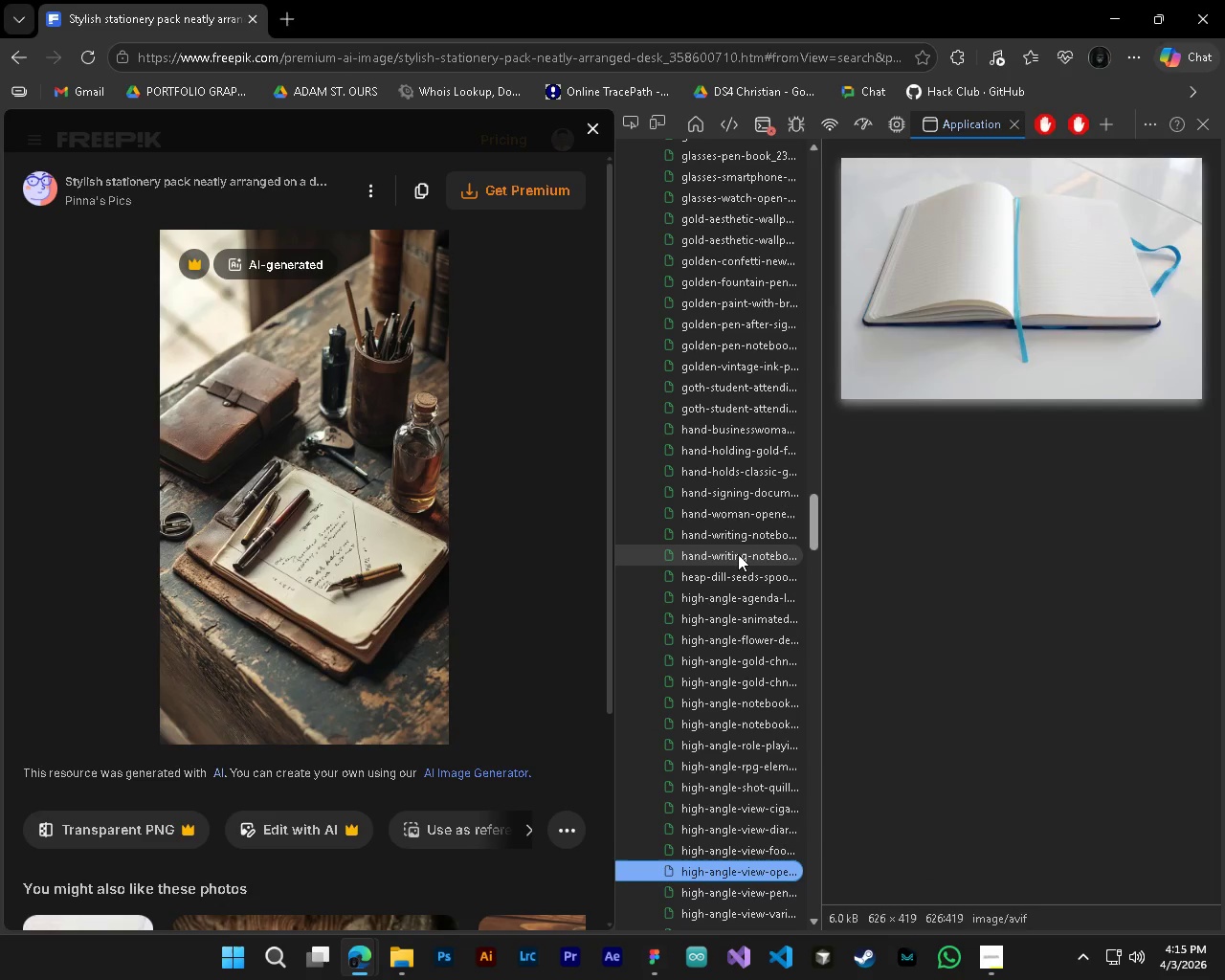 
key(ArrowDown)
 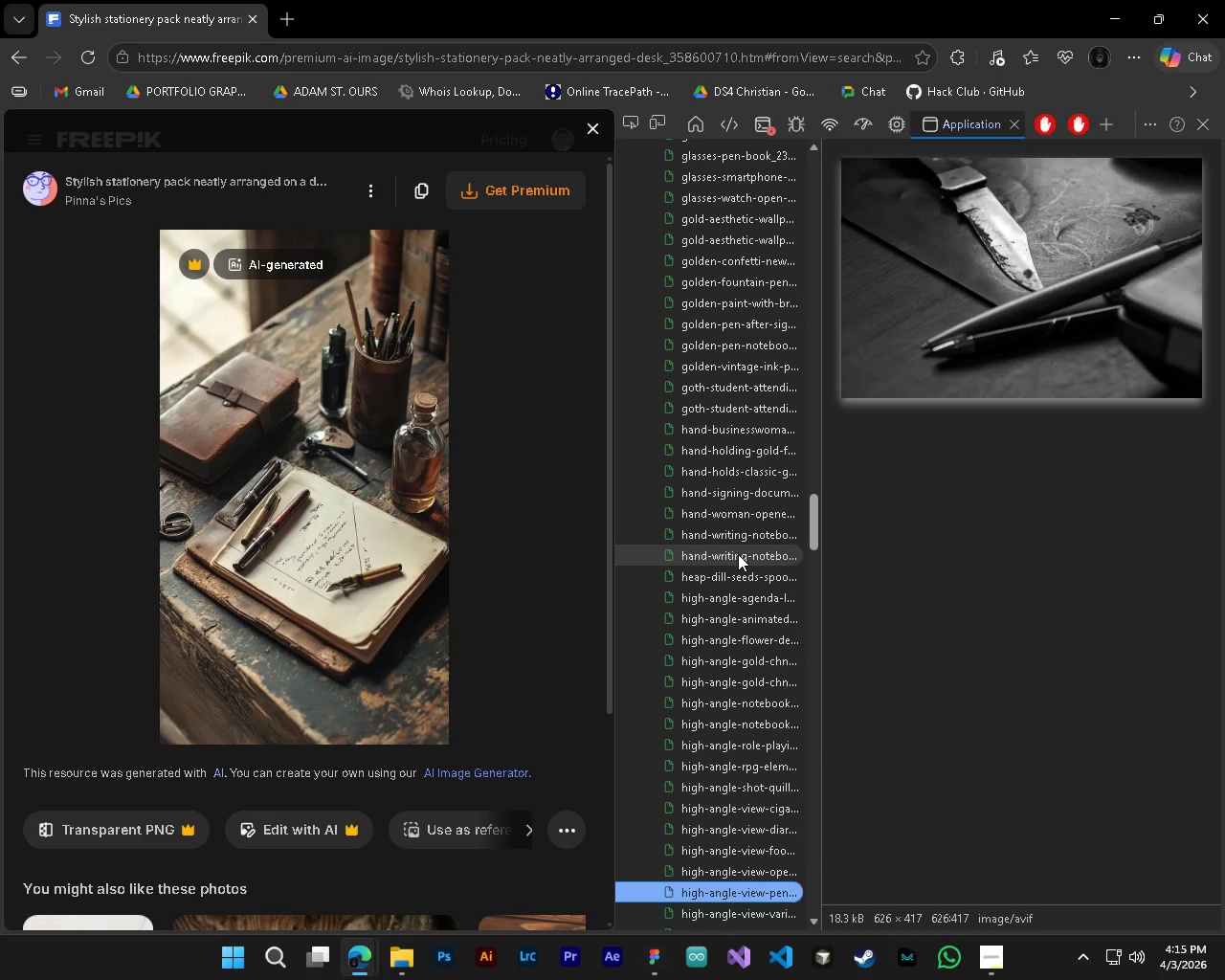 
key(ArrowDown)
 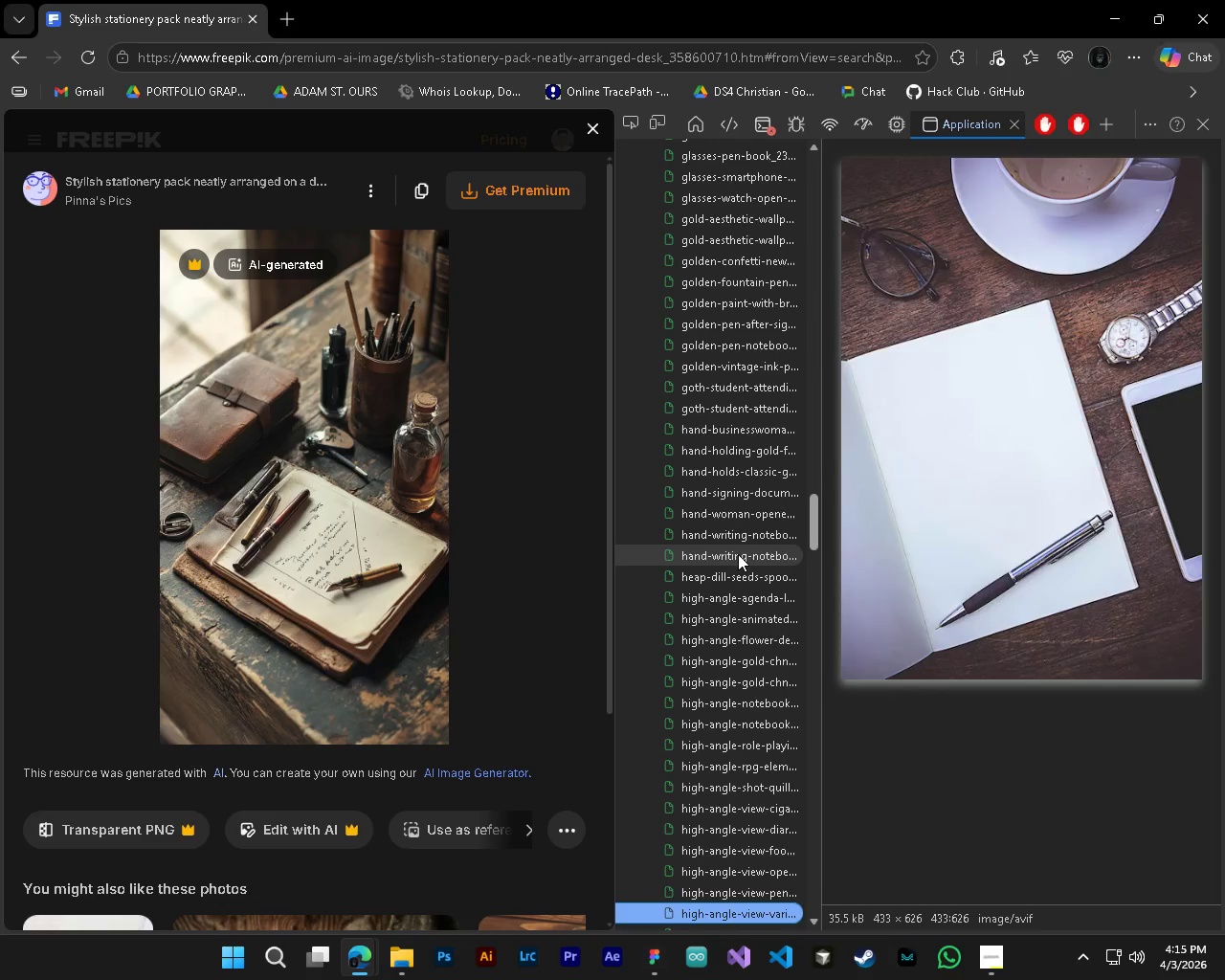 
key(ArrowDown)
 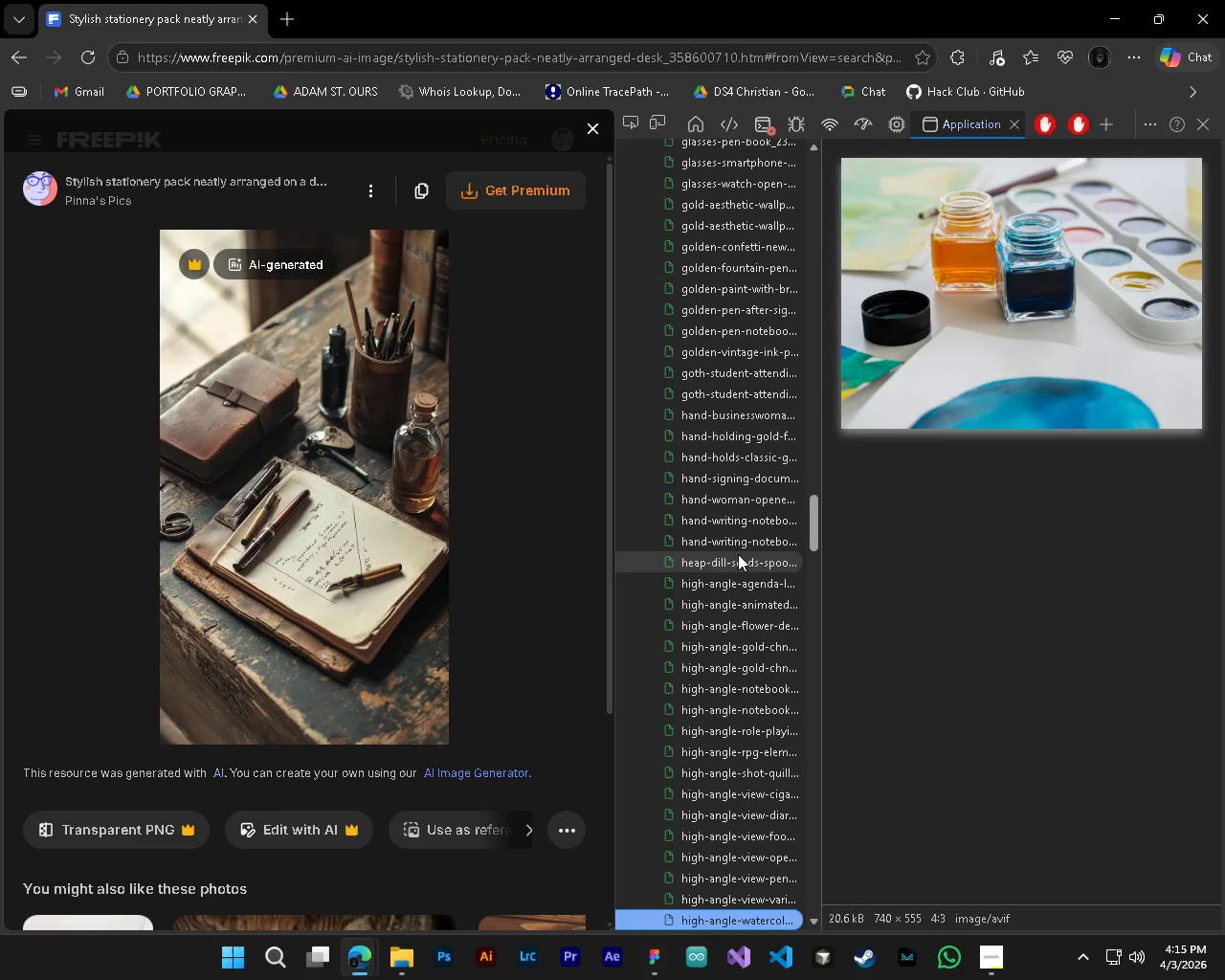 
key(ArrowDown)
 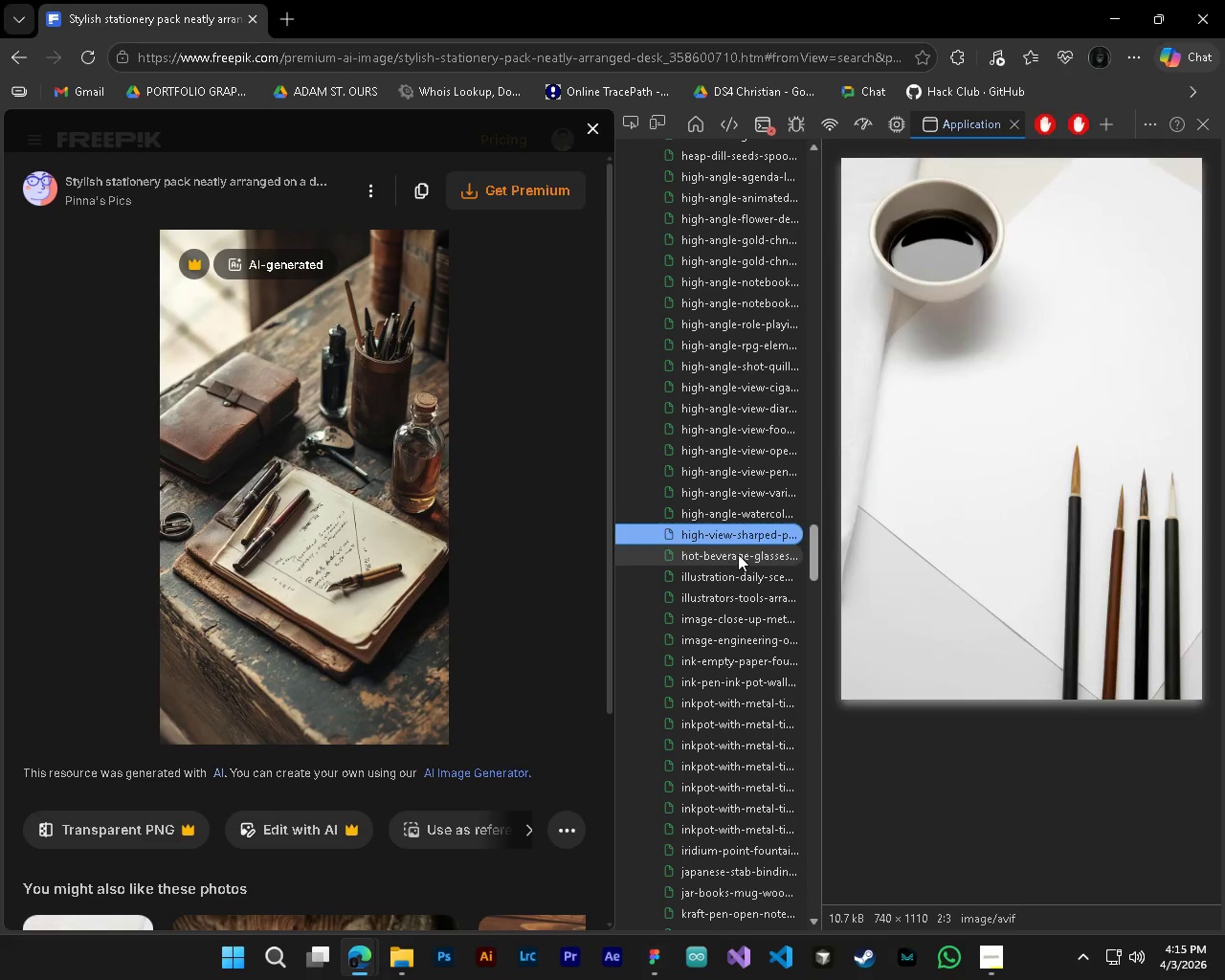 
key(ArrowDown)
 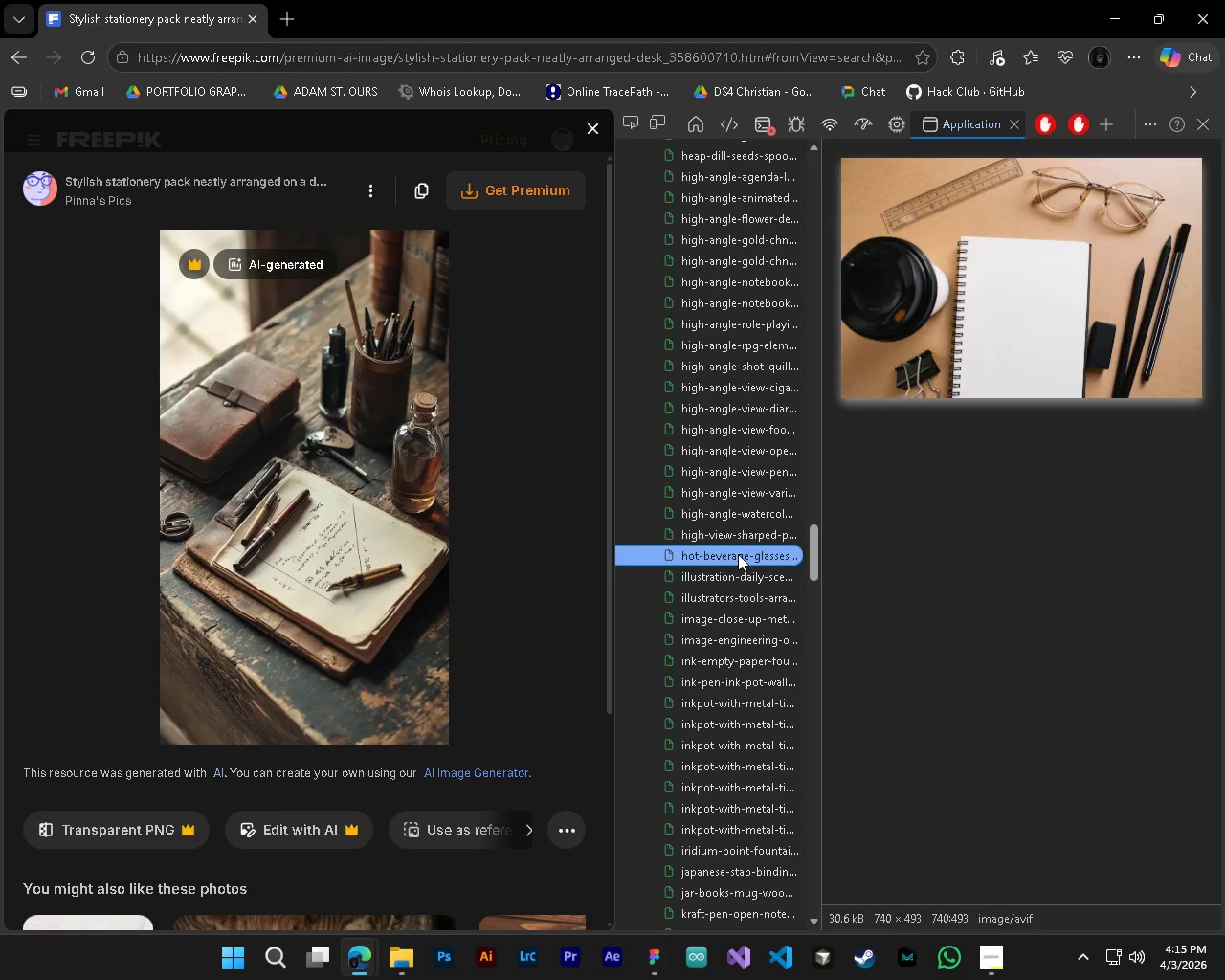 
key(ArrowDown)
 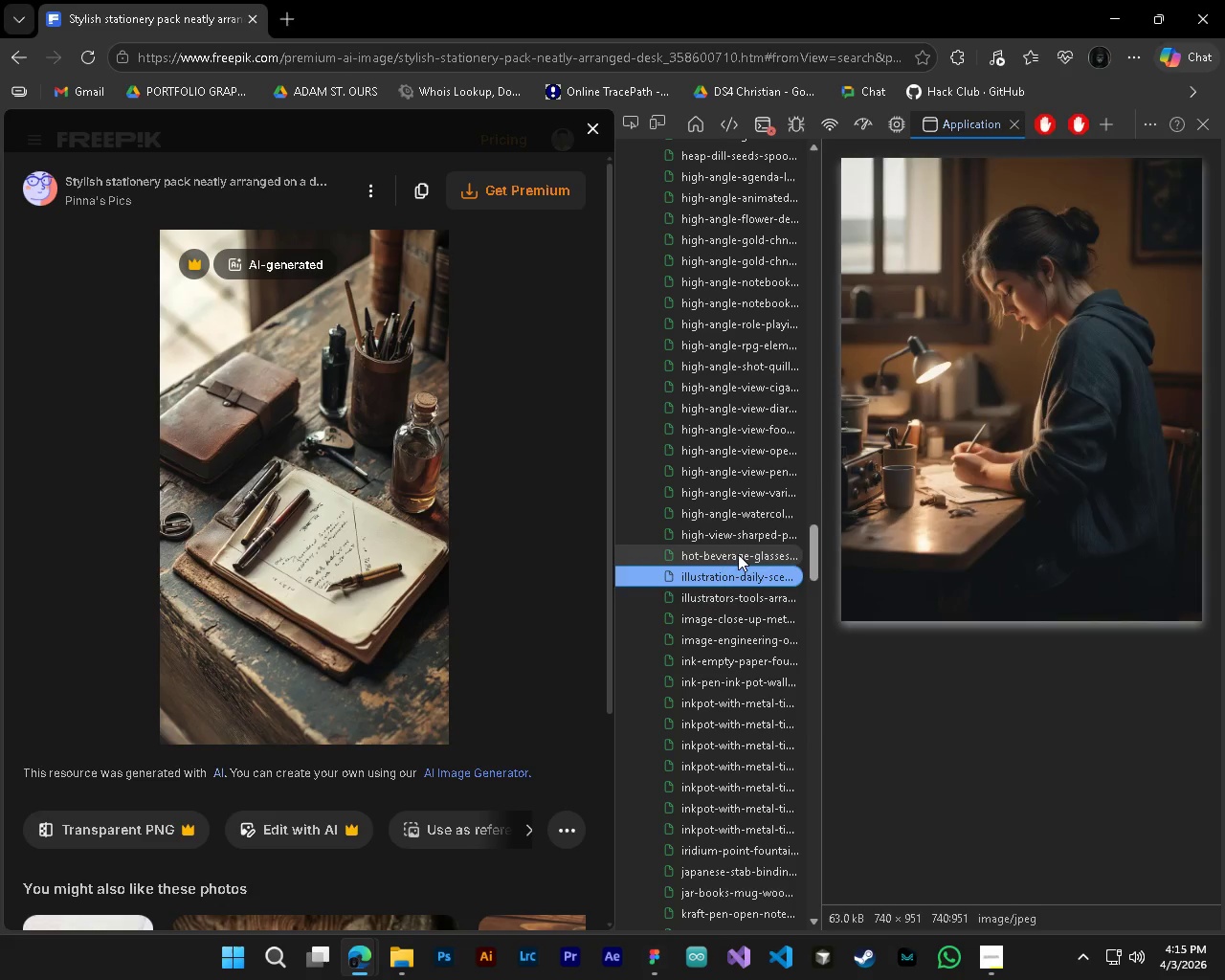 
key(ArrowDown)
 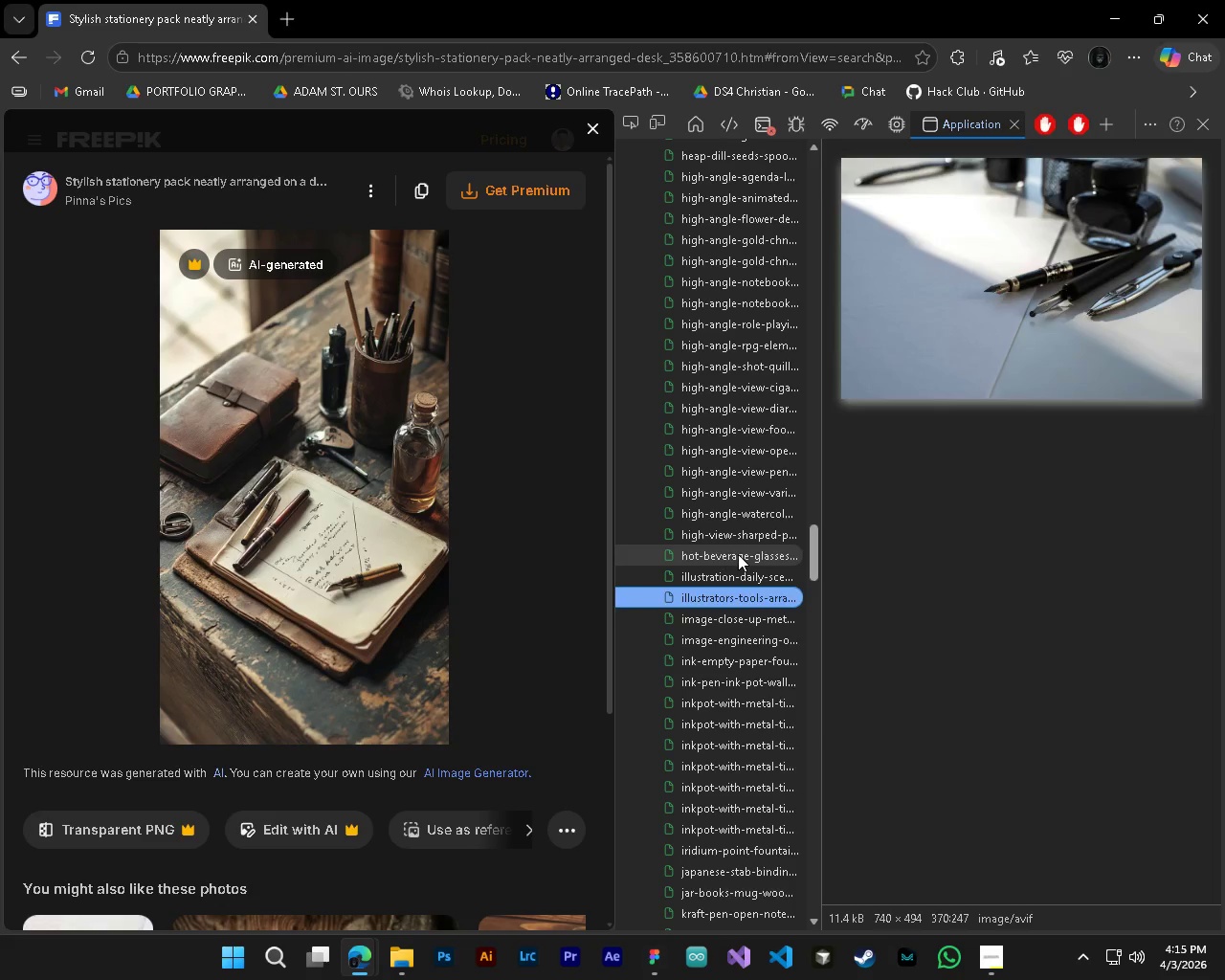 
key(ArrowDown)
 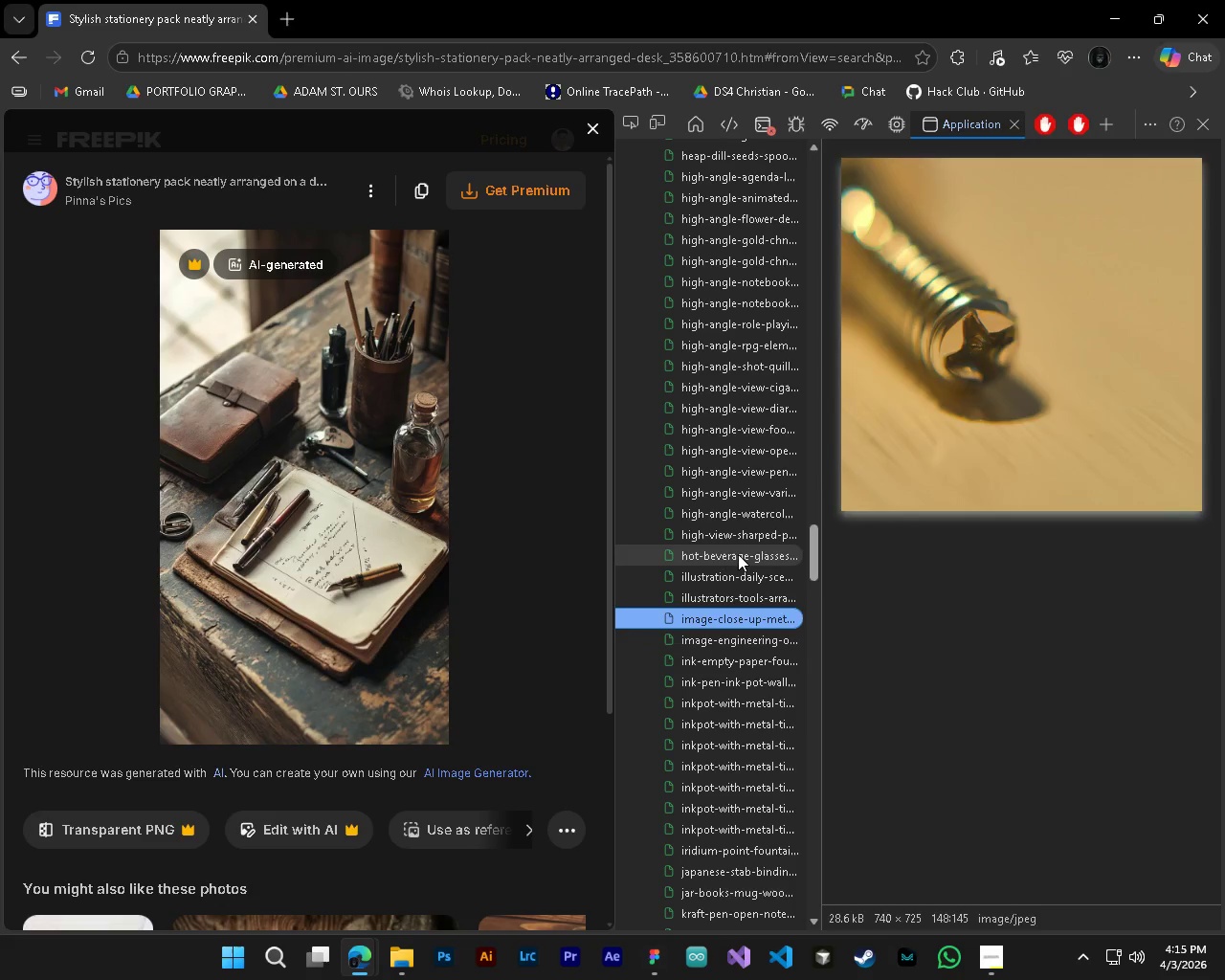 
key(ArrowDown)
 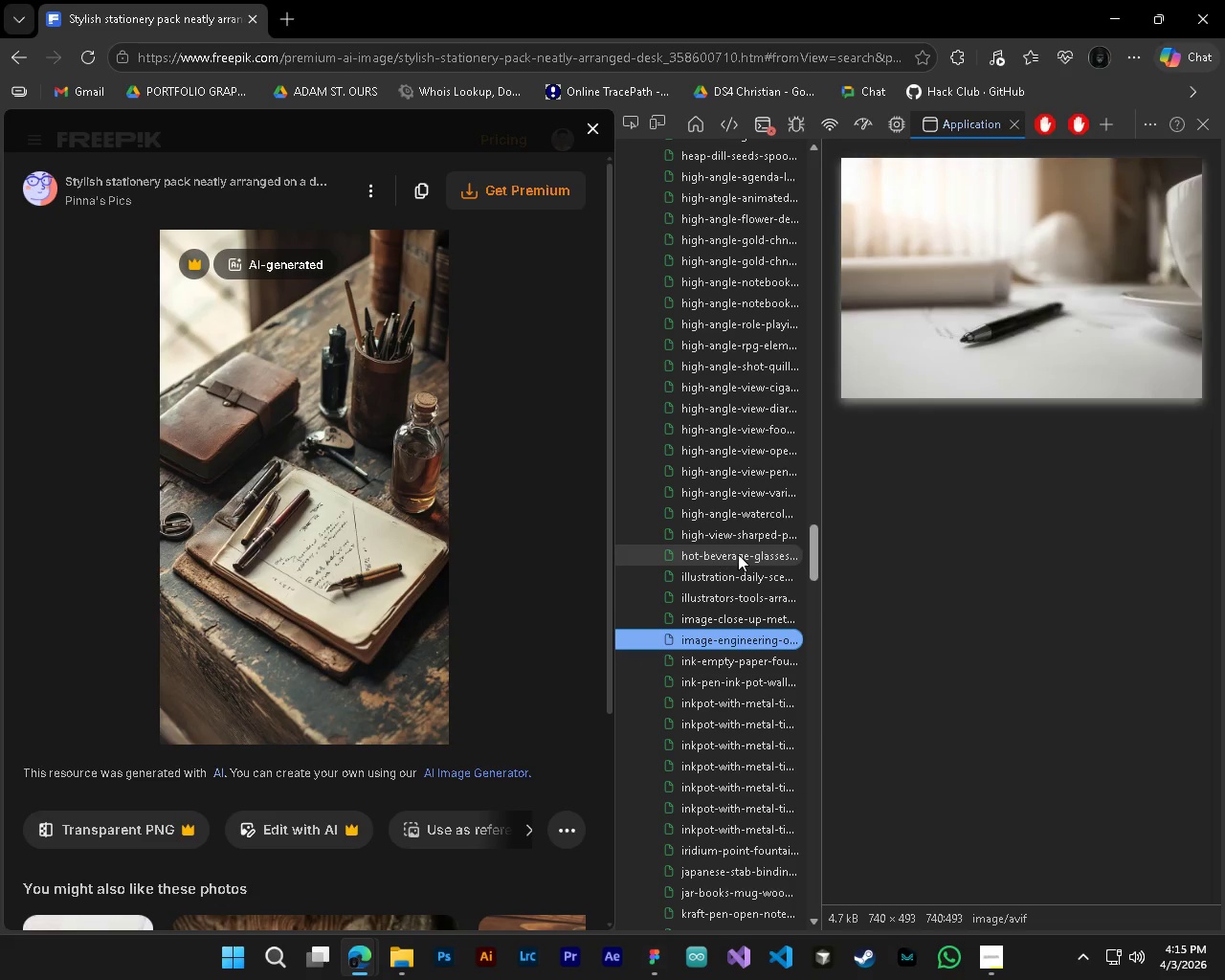 
key(ArrowDown)
 